 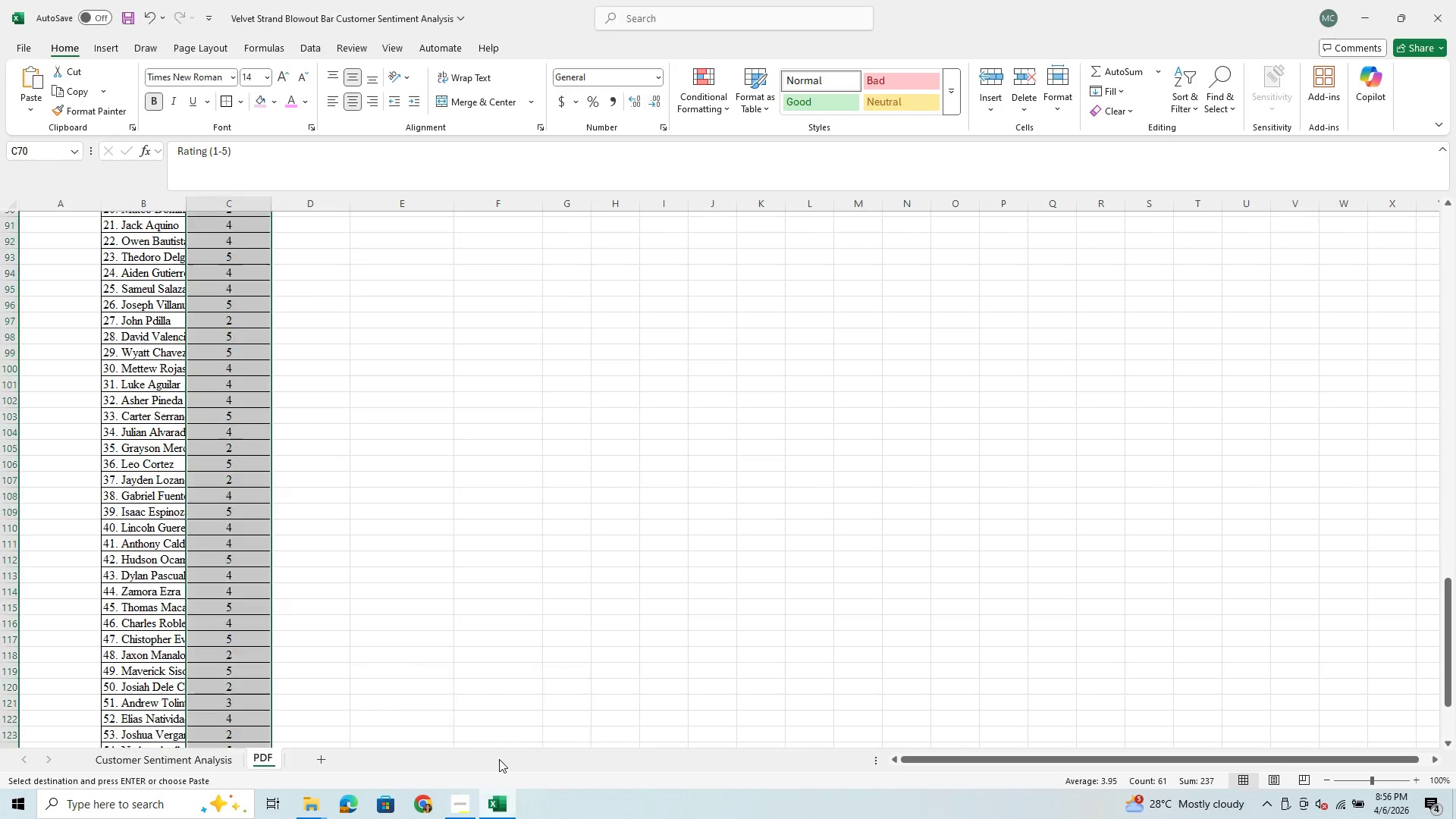 
scroll: coordinate [403, 641], scroll_direction: up, amount: 10.0
 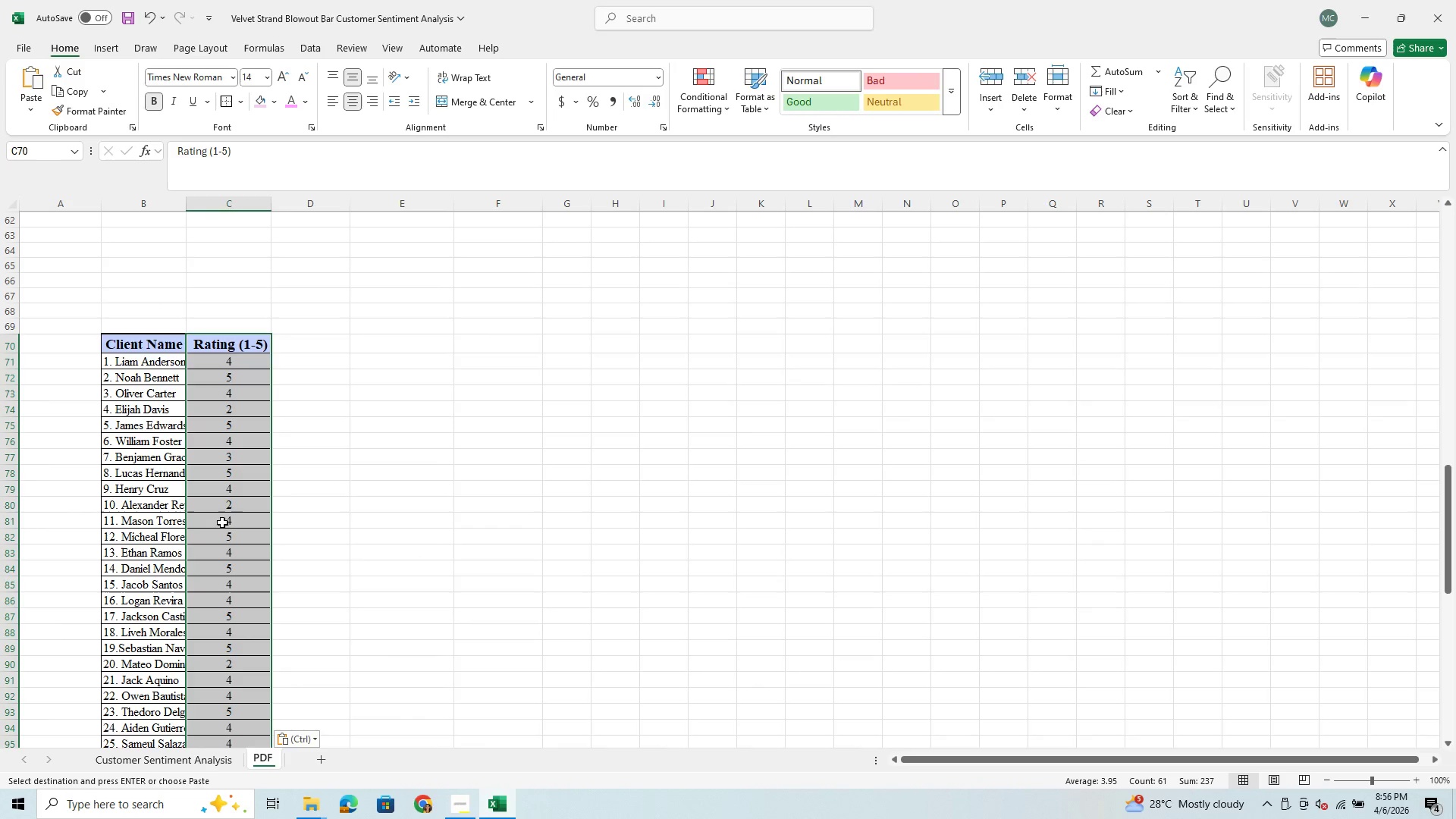 
left_click([222, 522])
 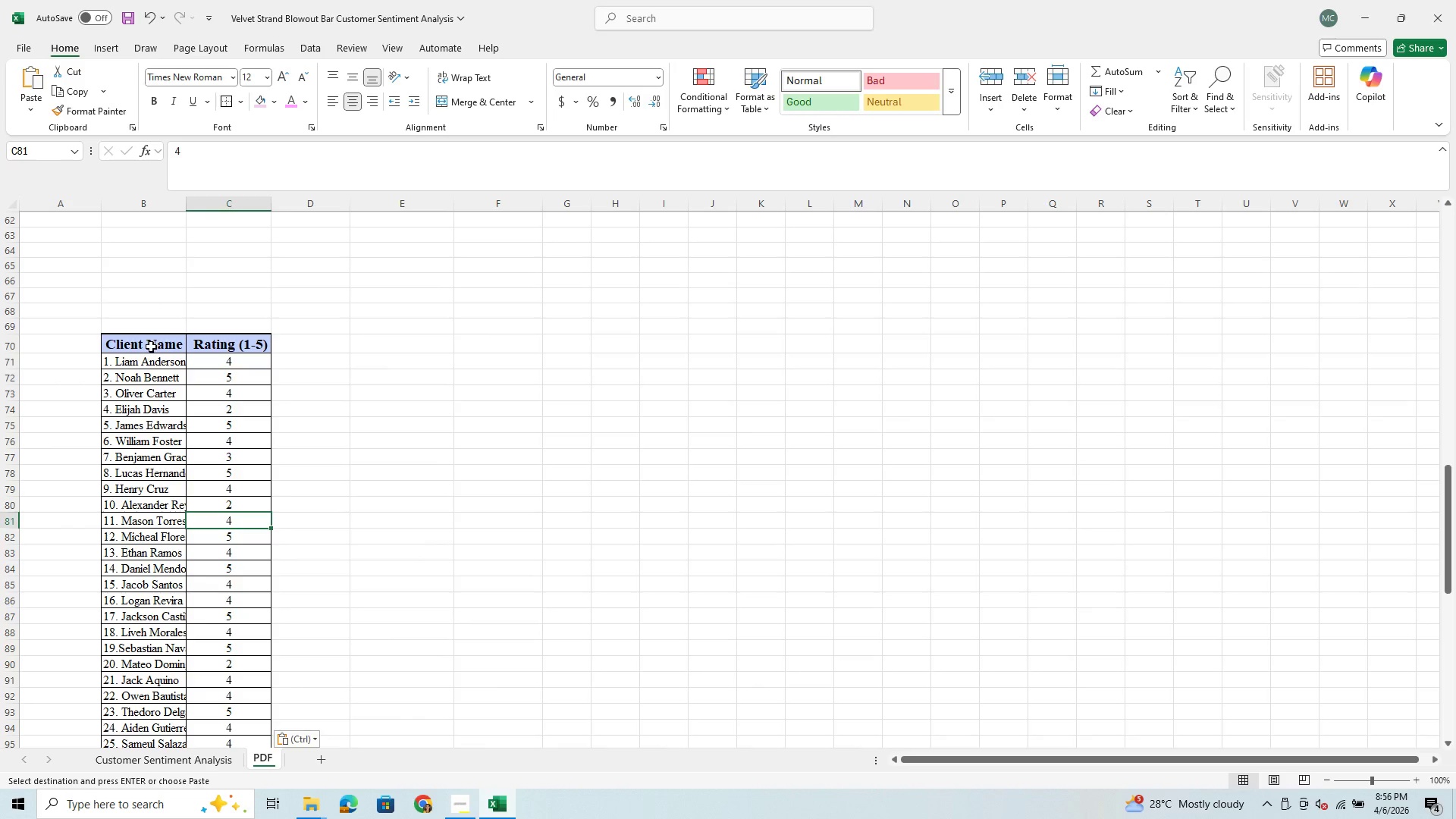 
left_click_drag(start_coordinate=[151, 347], to_coordinate=[224, 711])
 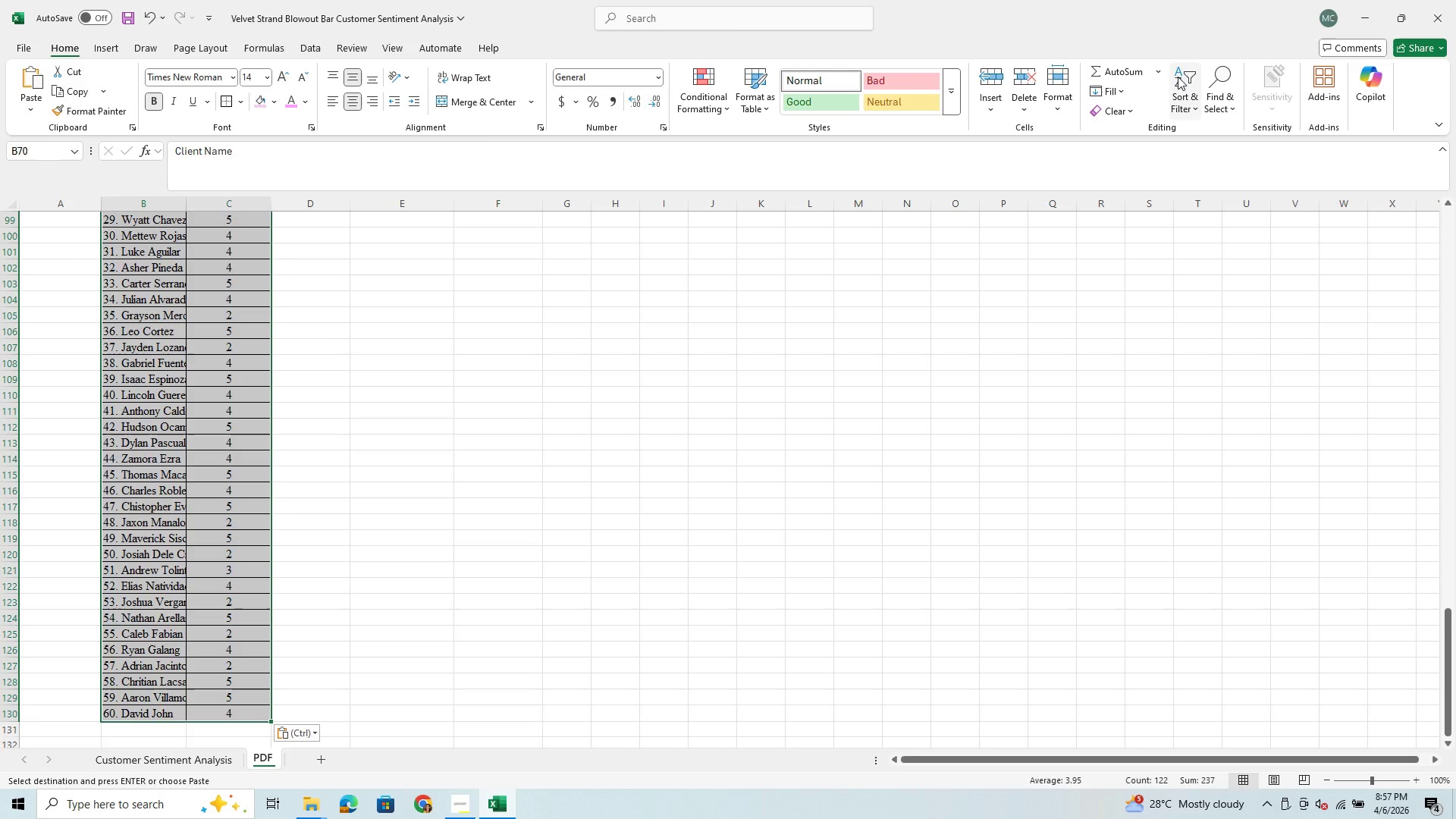 
left_click([1188, 74])
 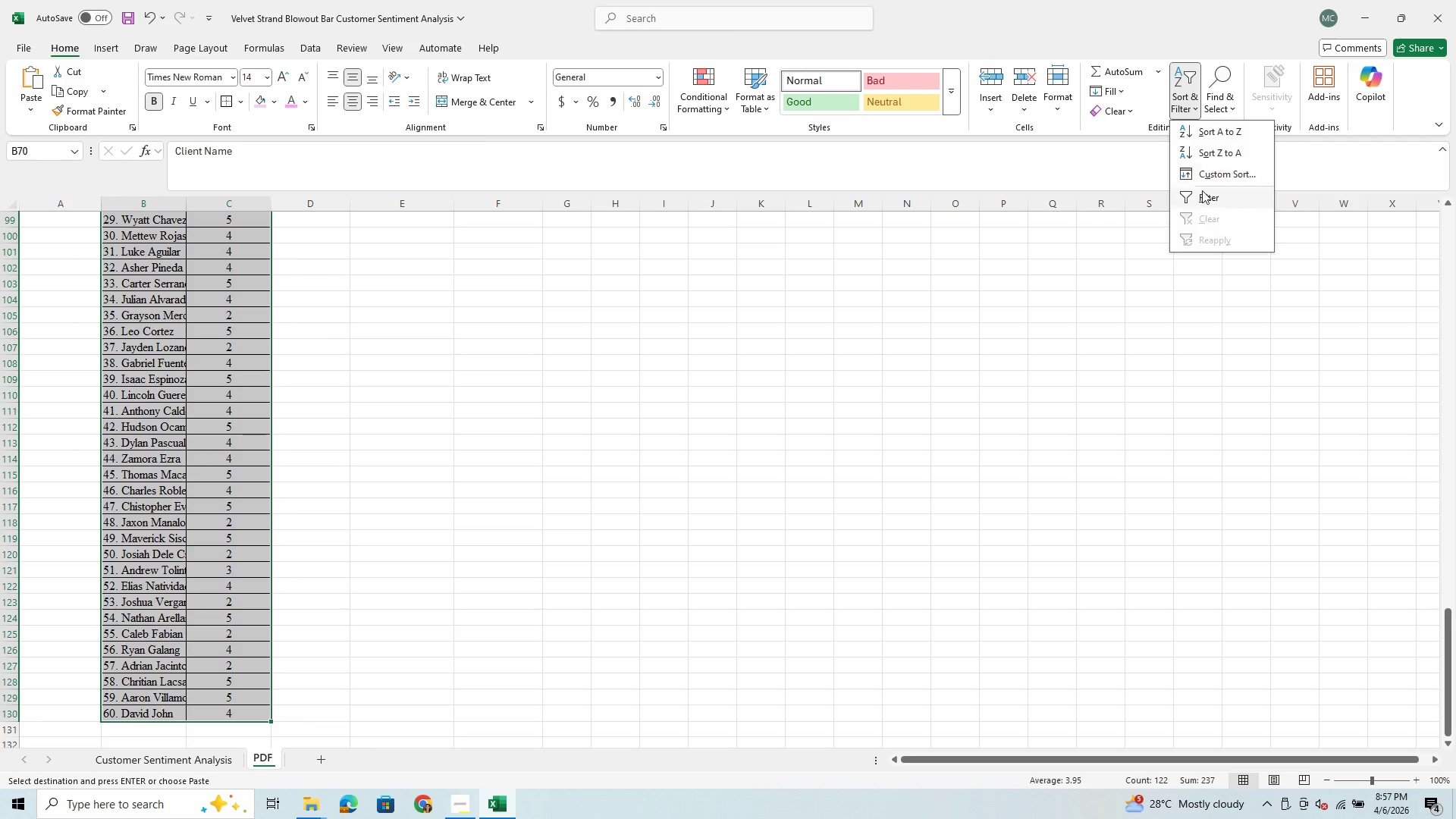 
left_click([1203, 194])
 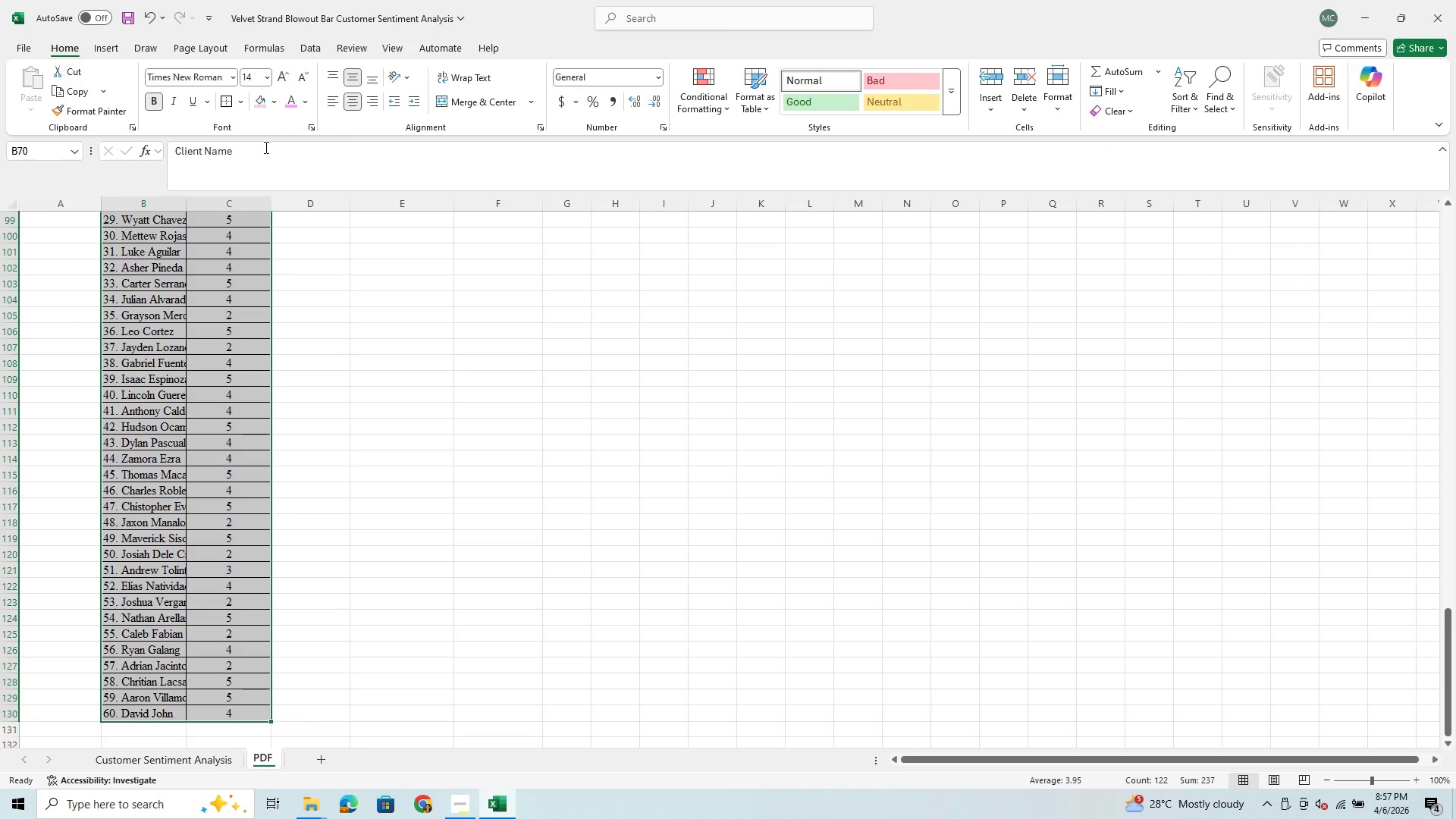 
scroll: coordinate [261, 295], scroll_direction: up, amount: 16.0
 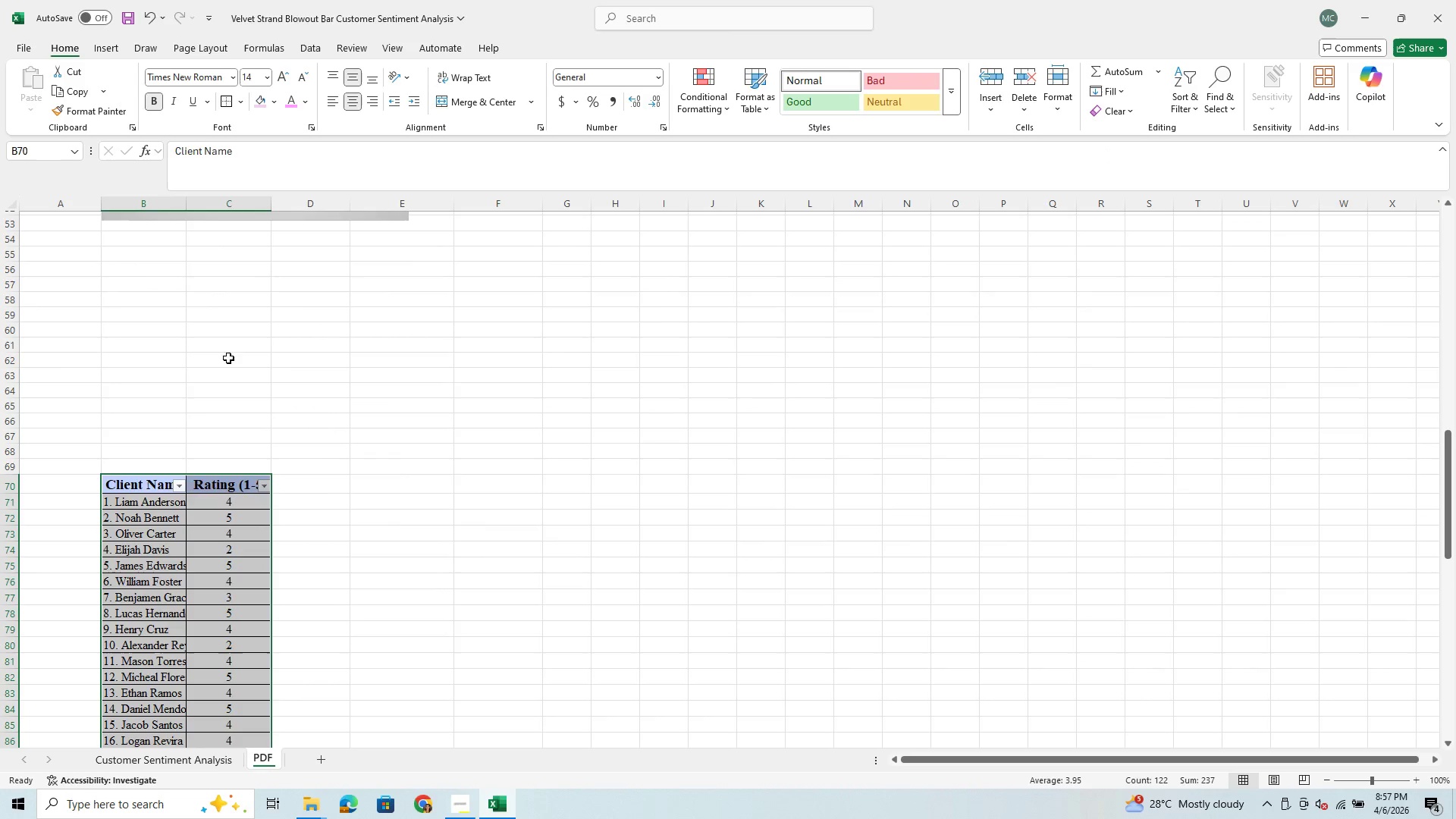 
mouse_move([249, 484])
 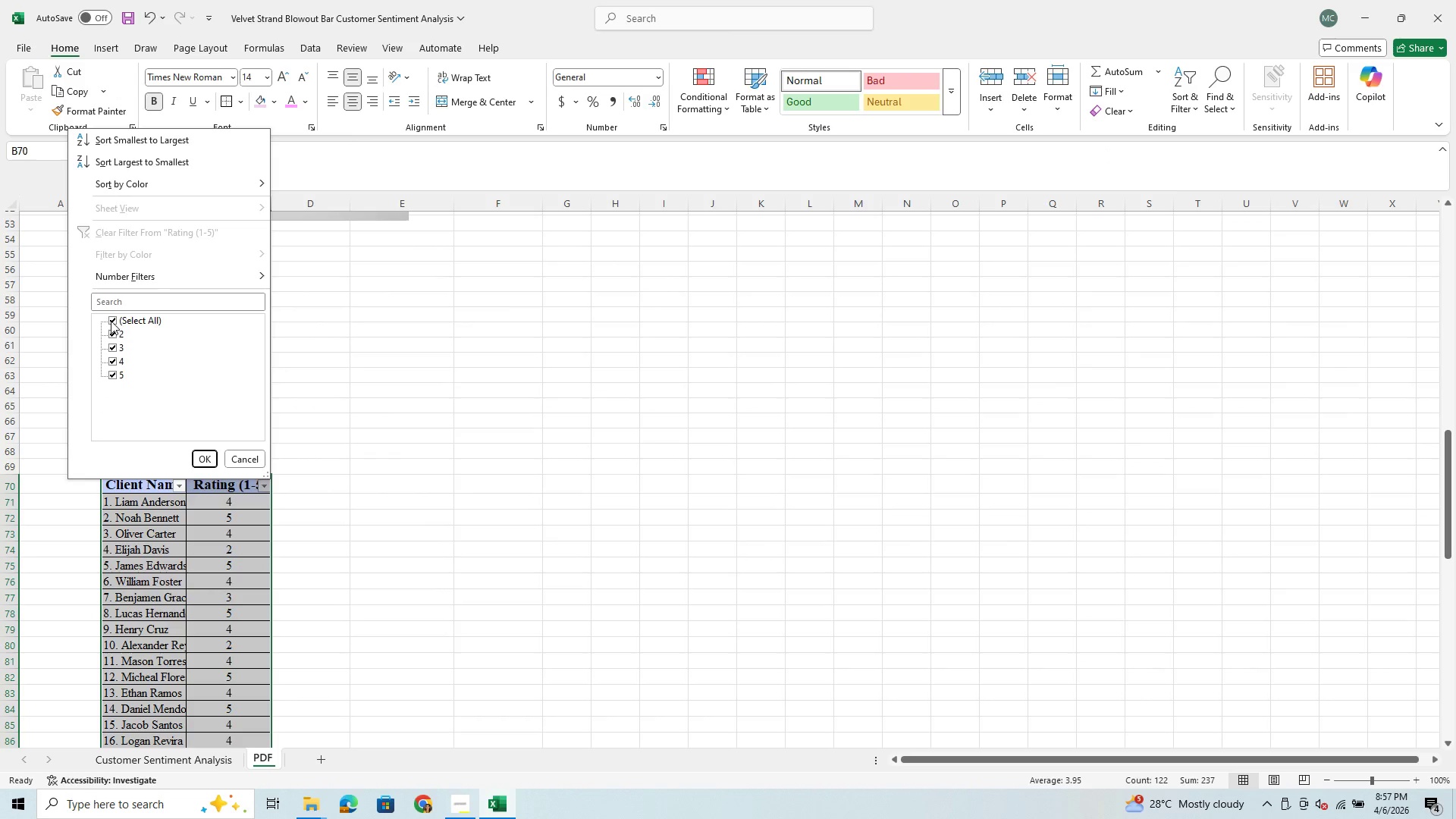 
left_click([111, 321])
 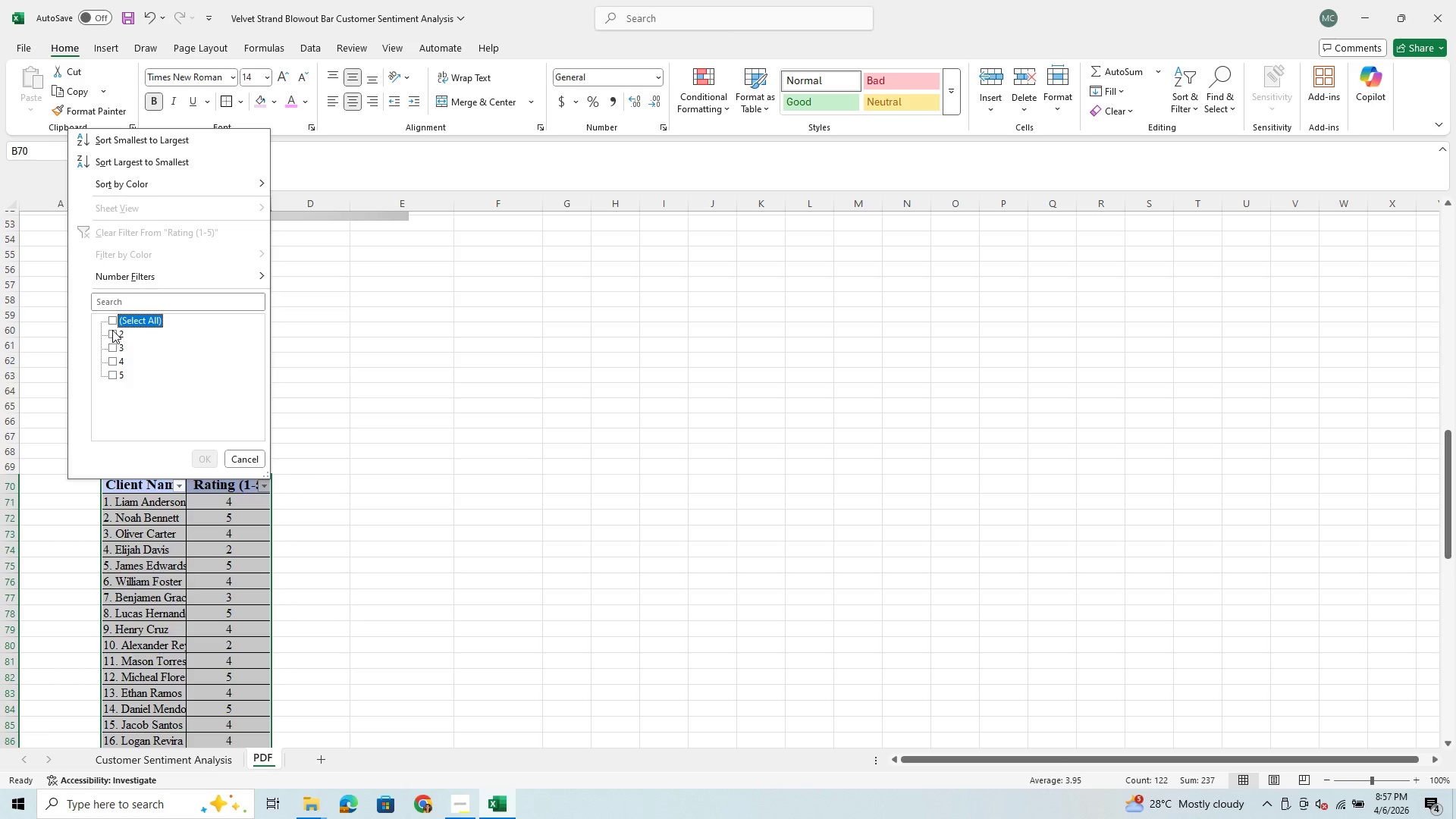 
left_click([112, 330])
 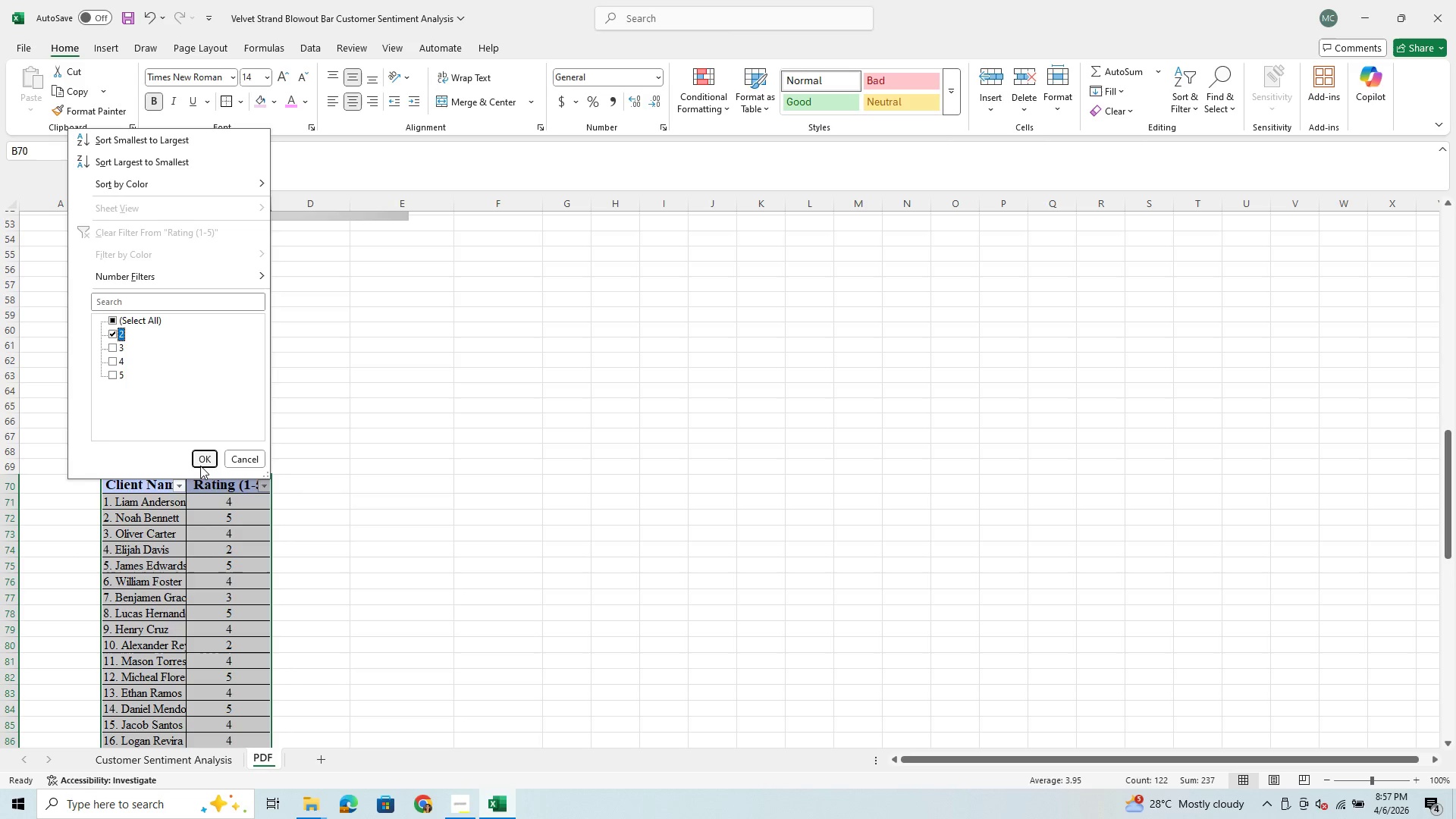 
left_click([200, 466])
 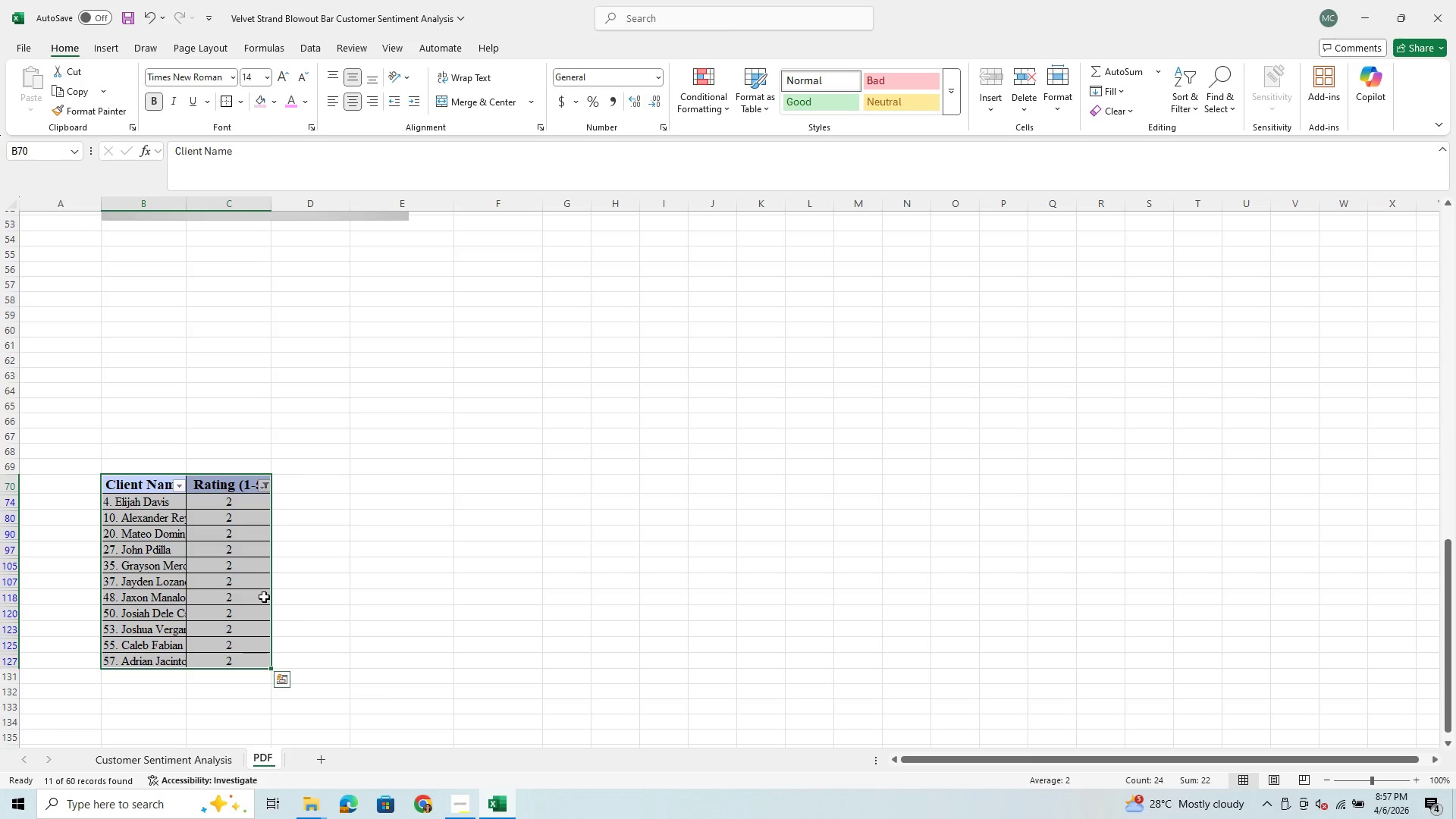 
scroll: coordinate [260, 598], scroll_direction: up, amount: 2.0
 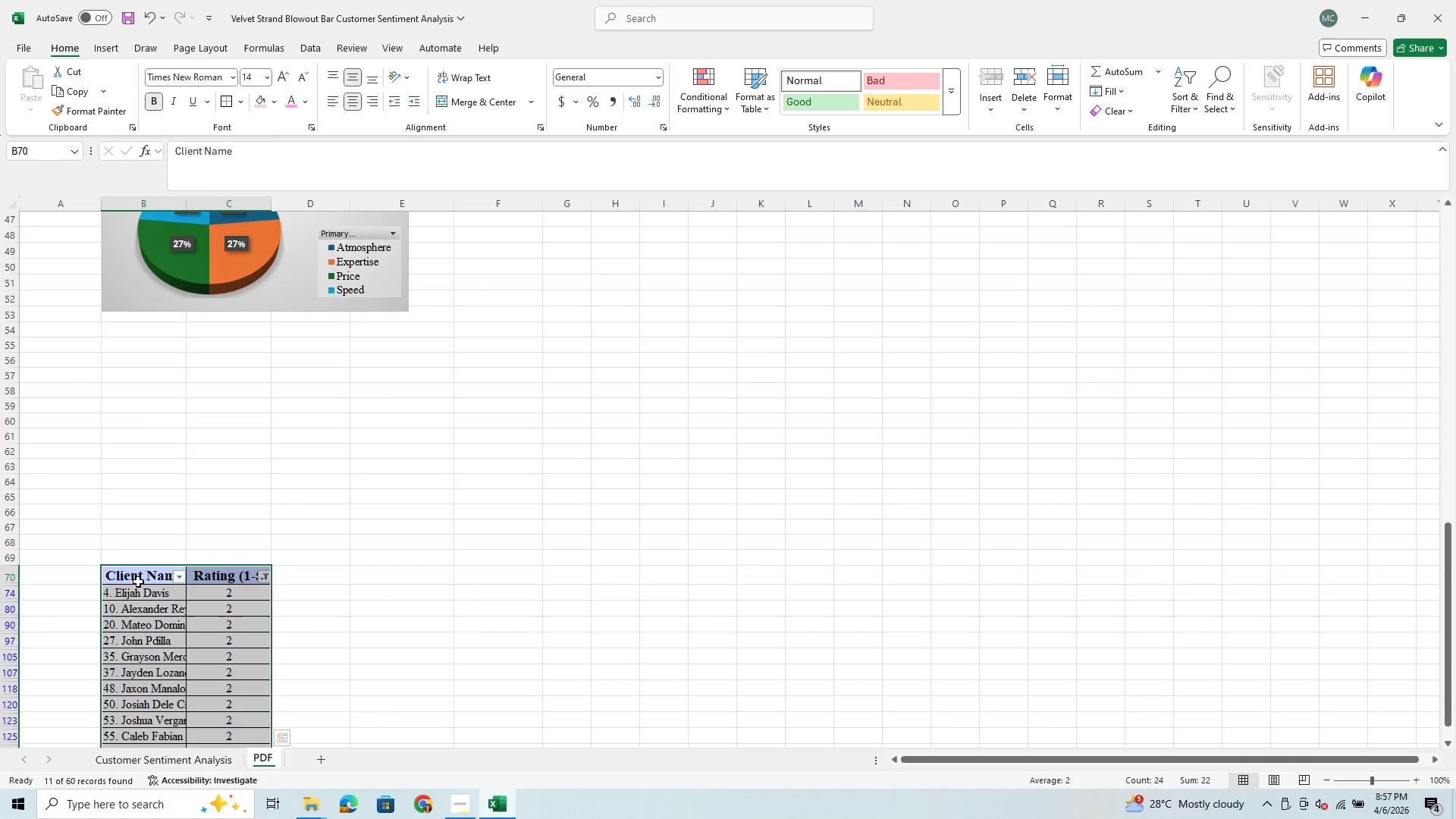 
left_click_drag(start_coordinate=[140, 571], to_coordinate=[236, 692])
 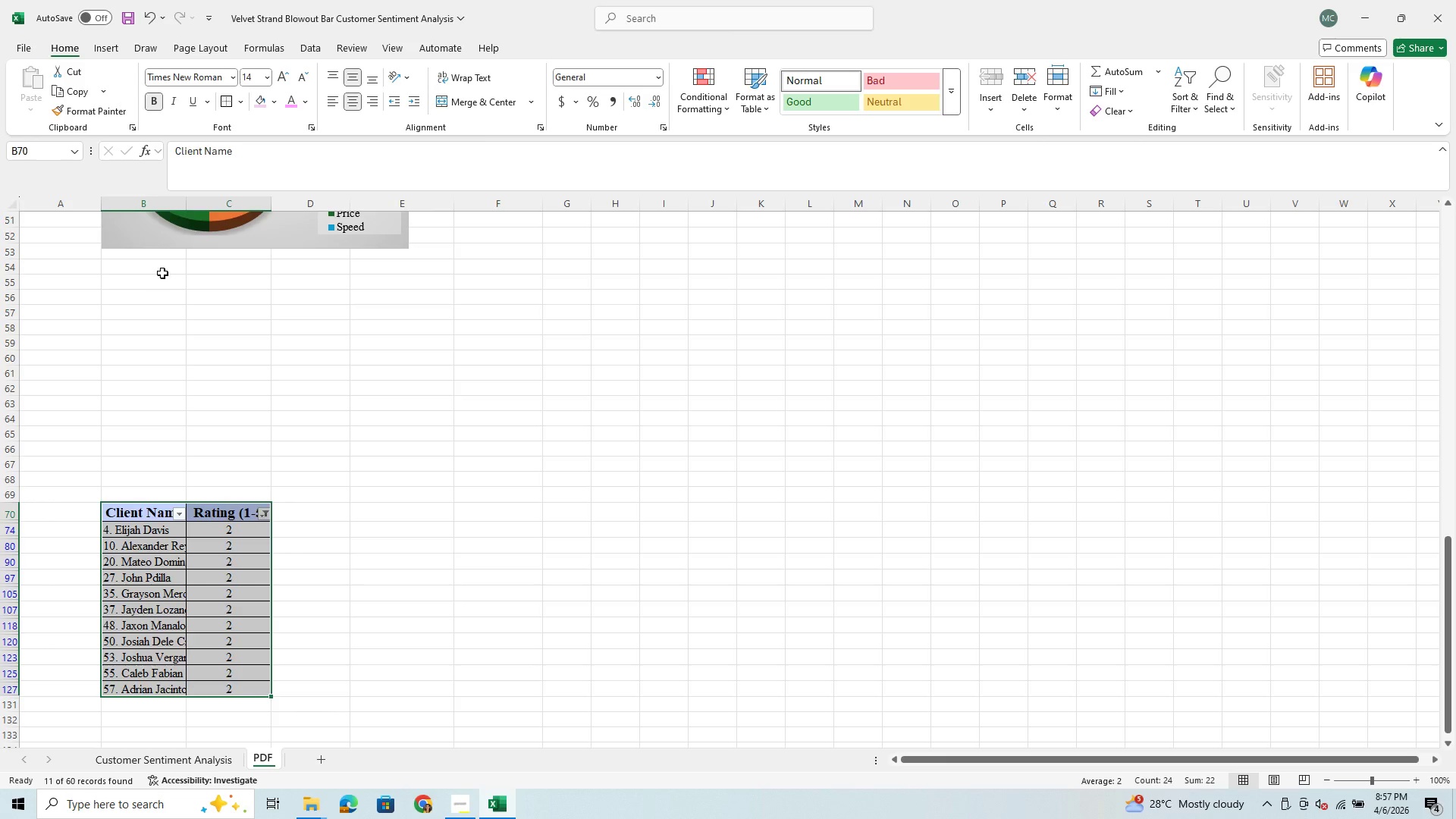 
mouse_move([180, 220])
 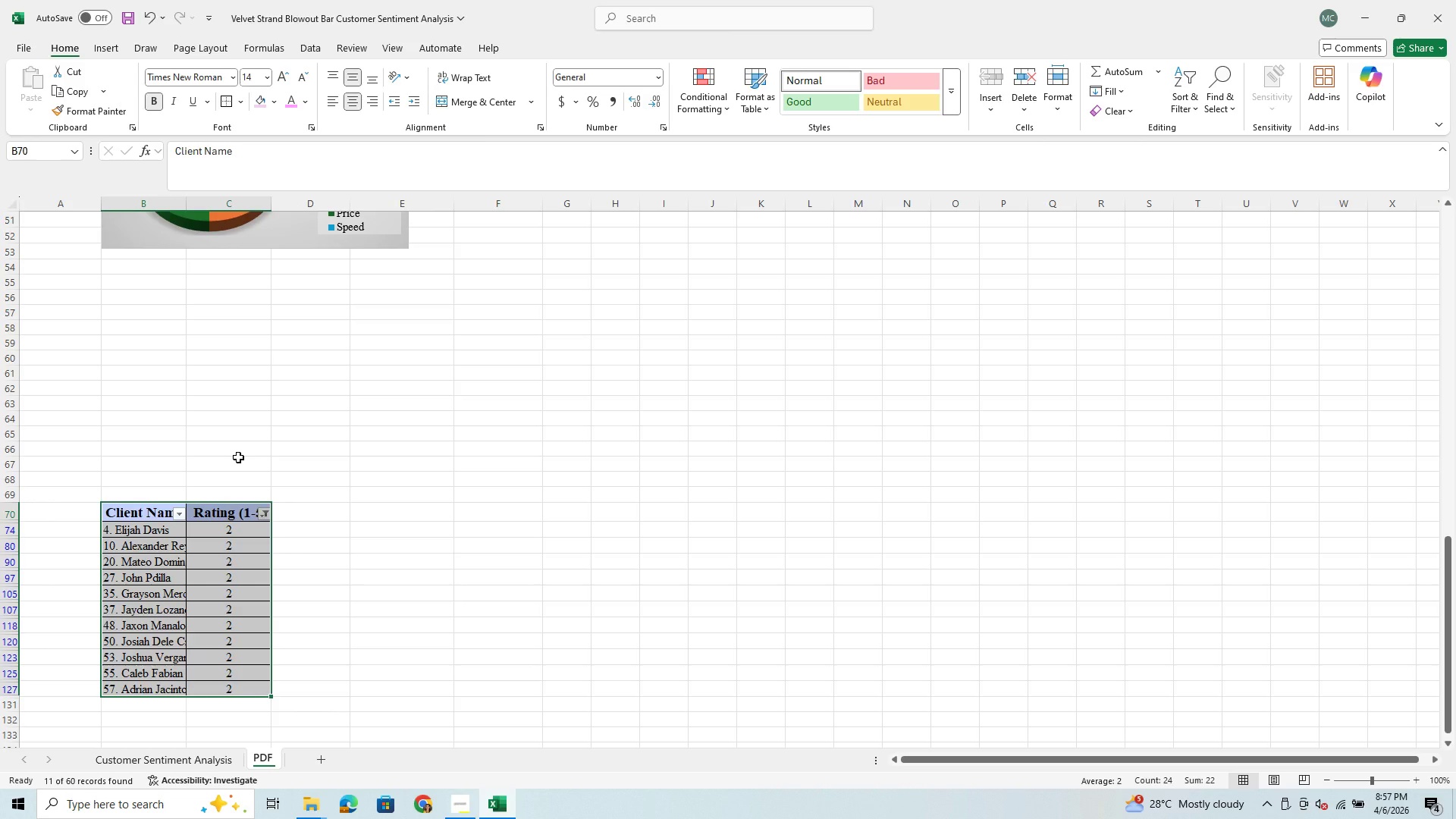 
key(Control+C)
 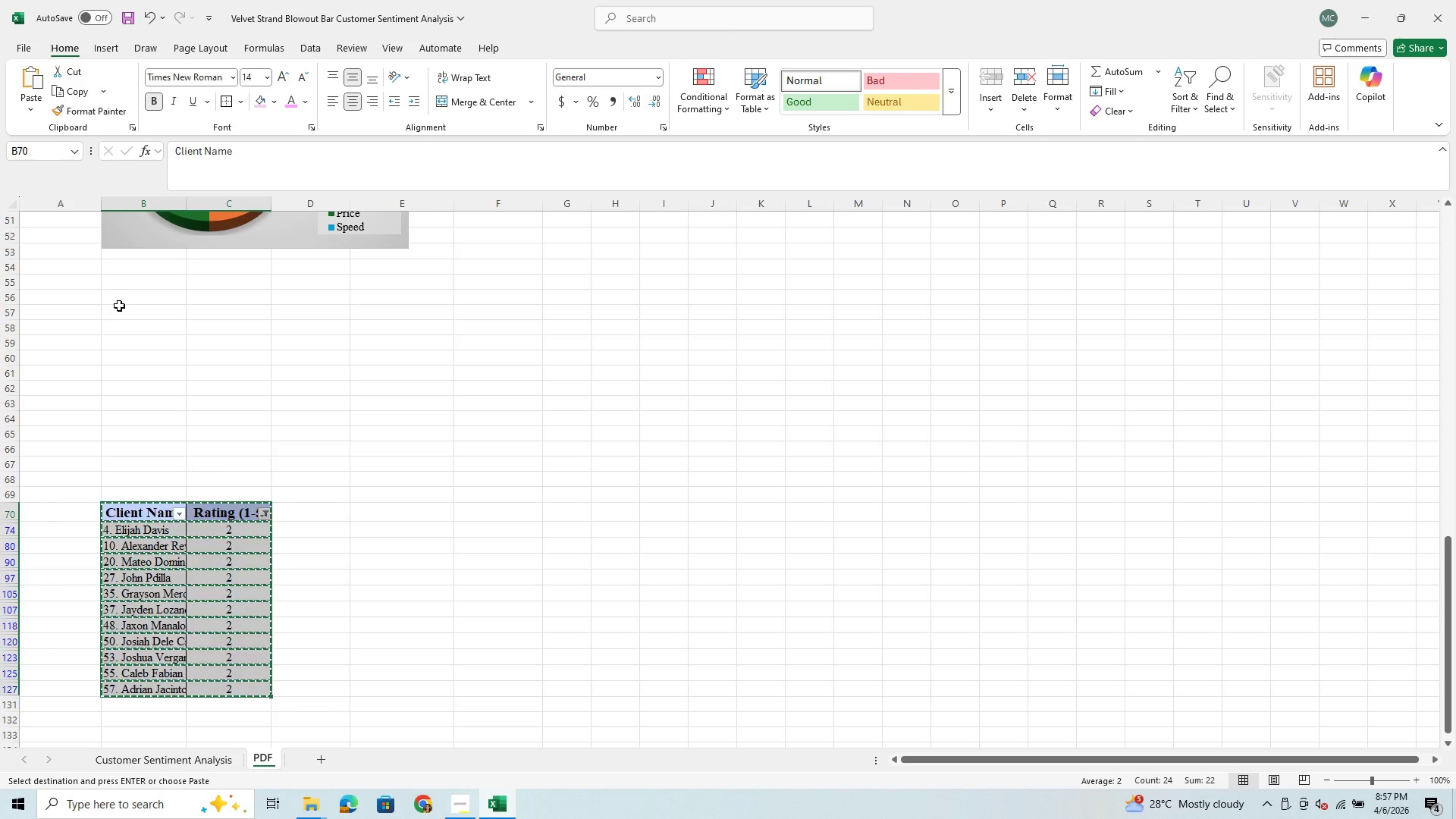 
left_click([113, 314])
 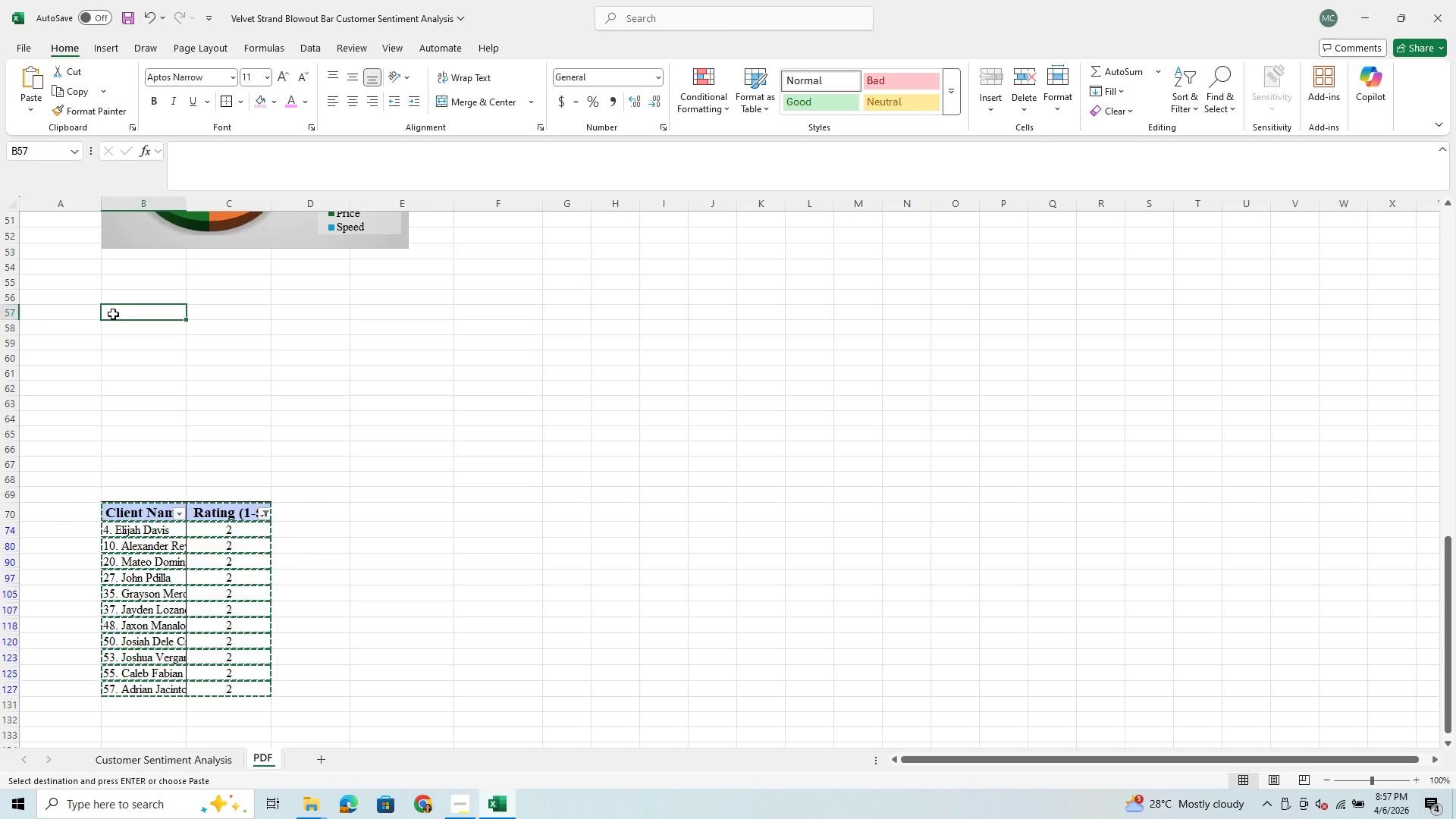 
hold_key(key=ControlLeft, duration=0.77)
 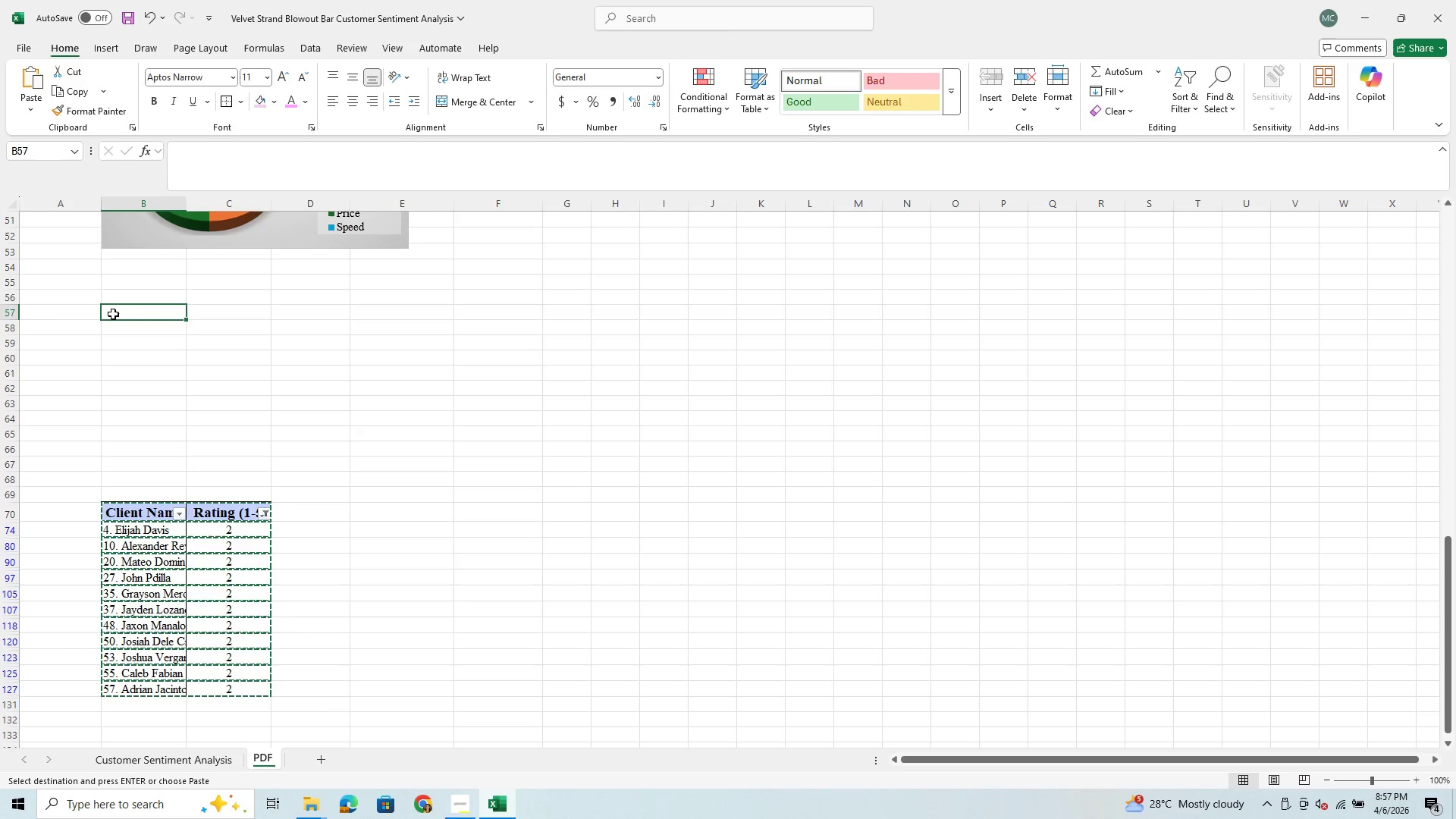 
left_click_drag(start_coordinate=[113, 314], to_coordinate=[232, 315])
 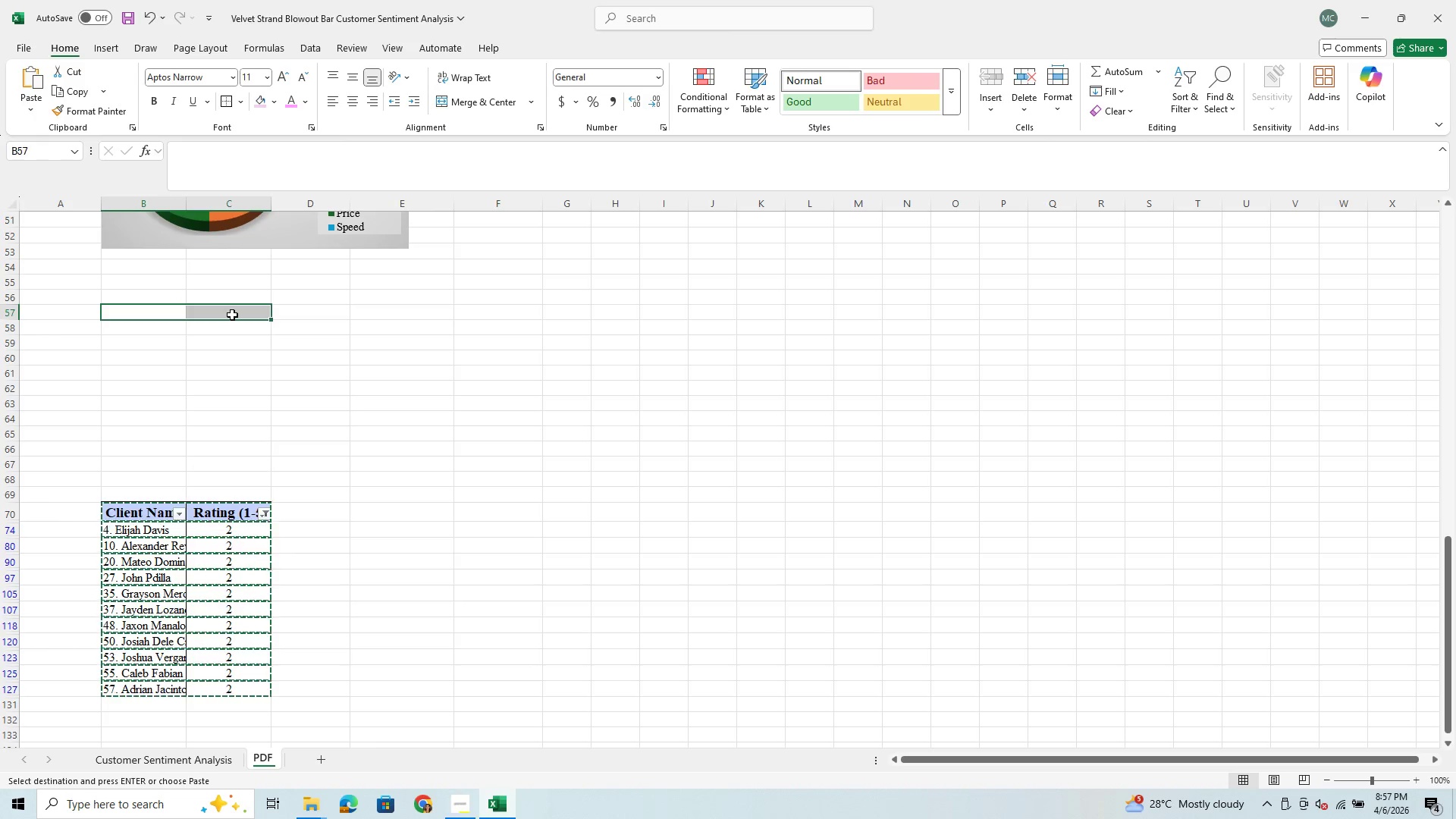 
key(Control+V)
 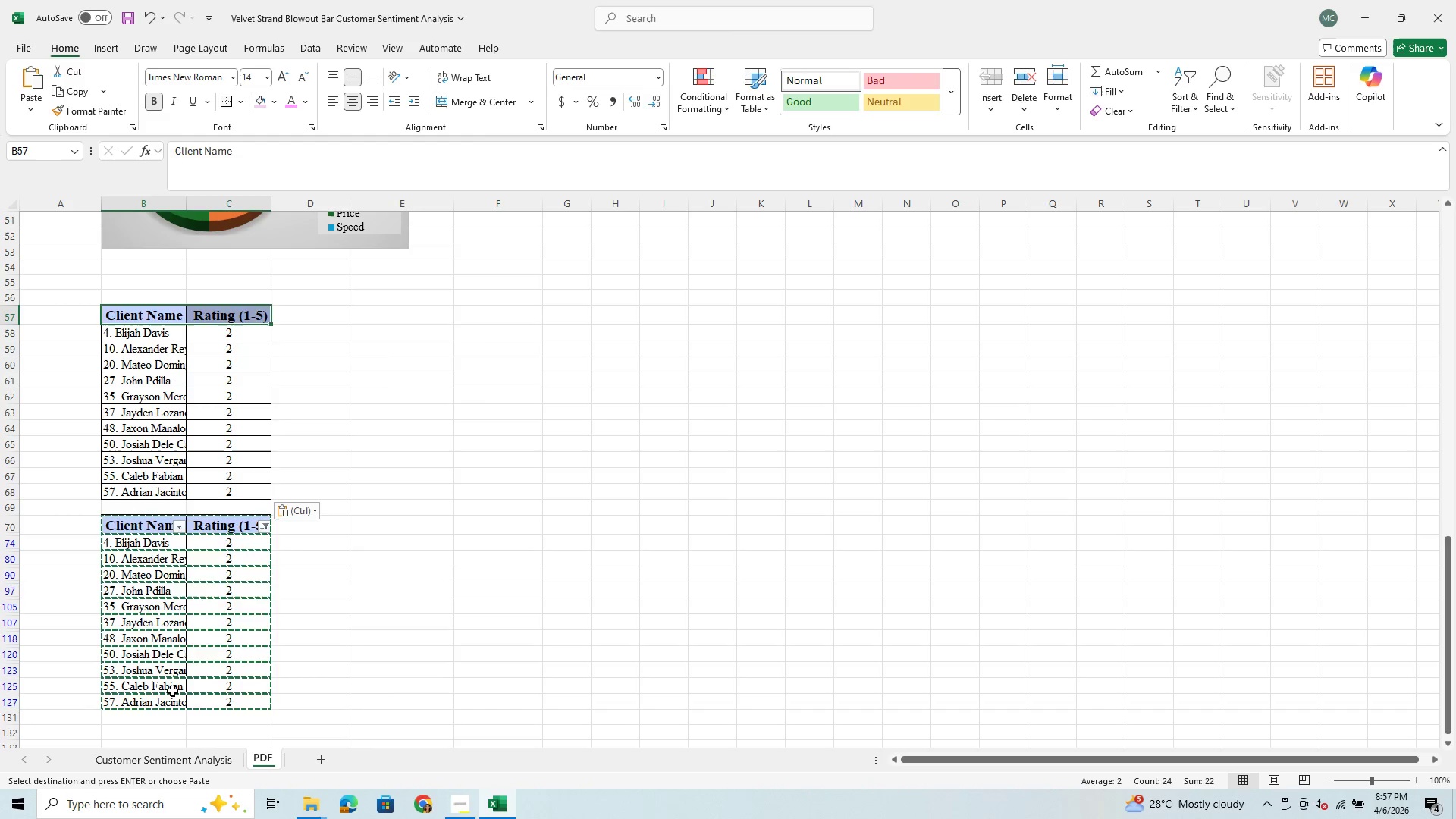 
wait(6.23)
 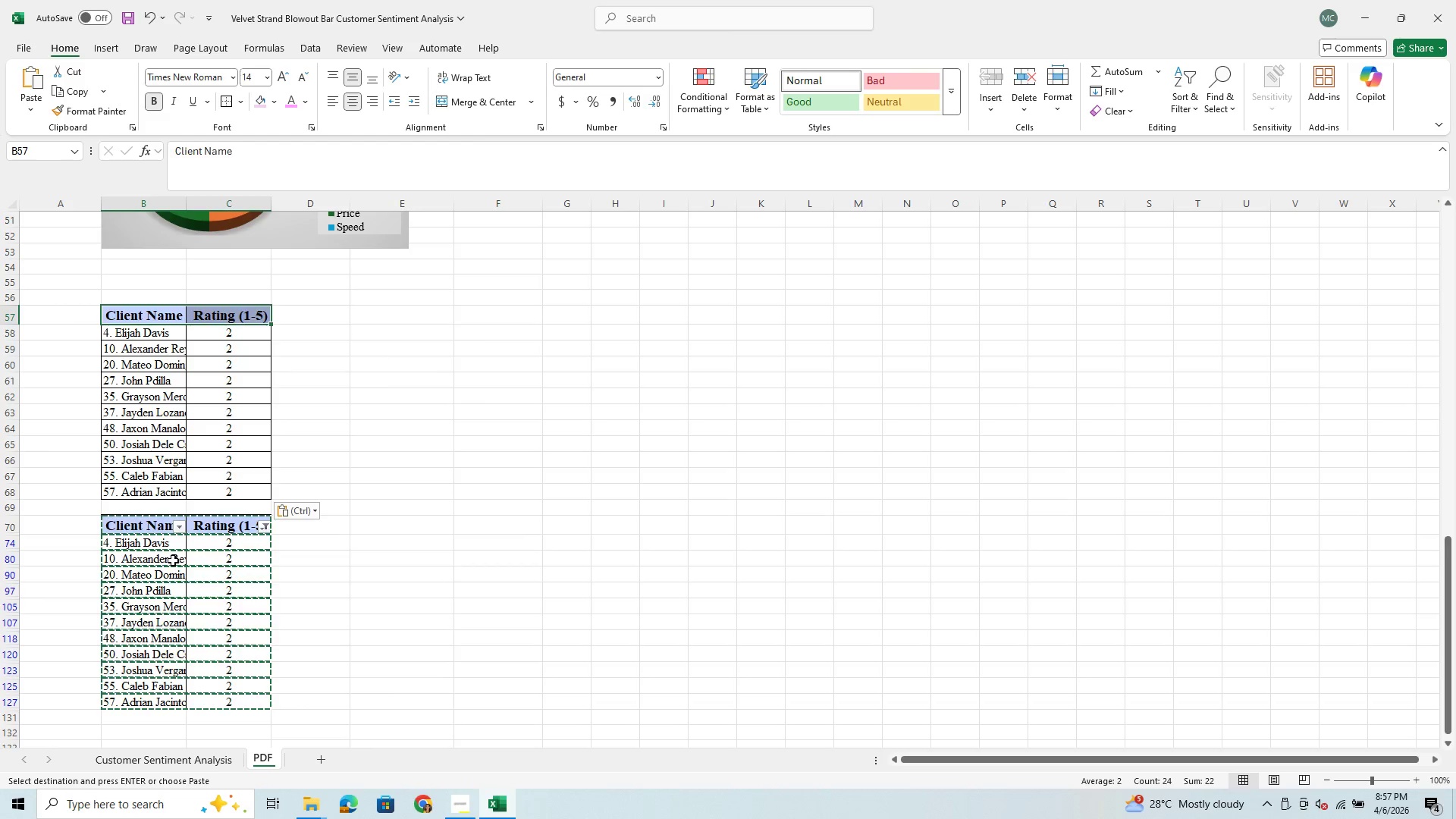 
left_click([199, 607])
 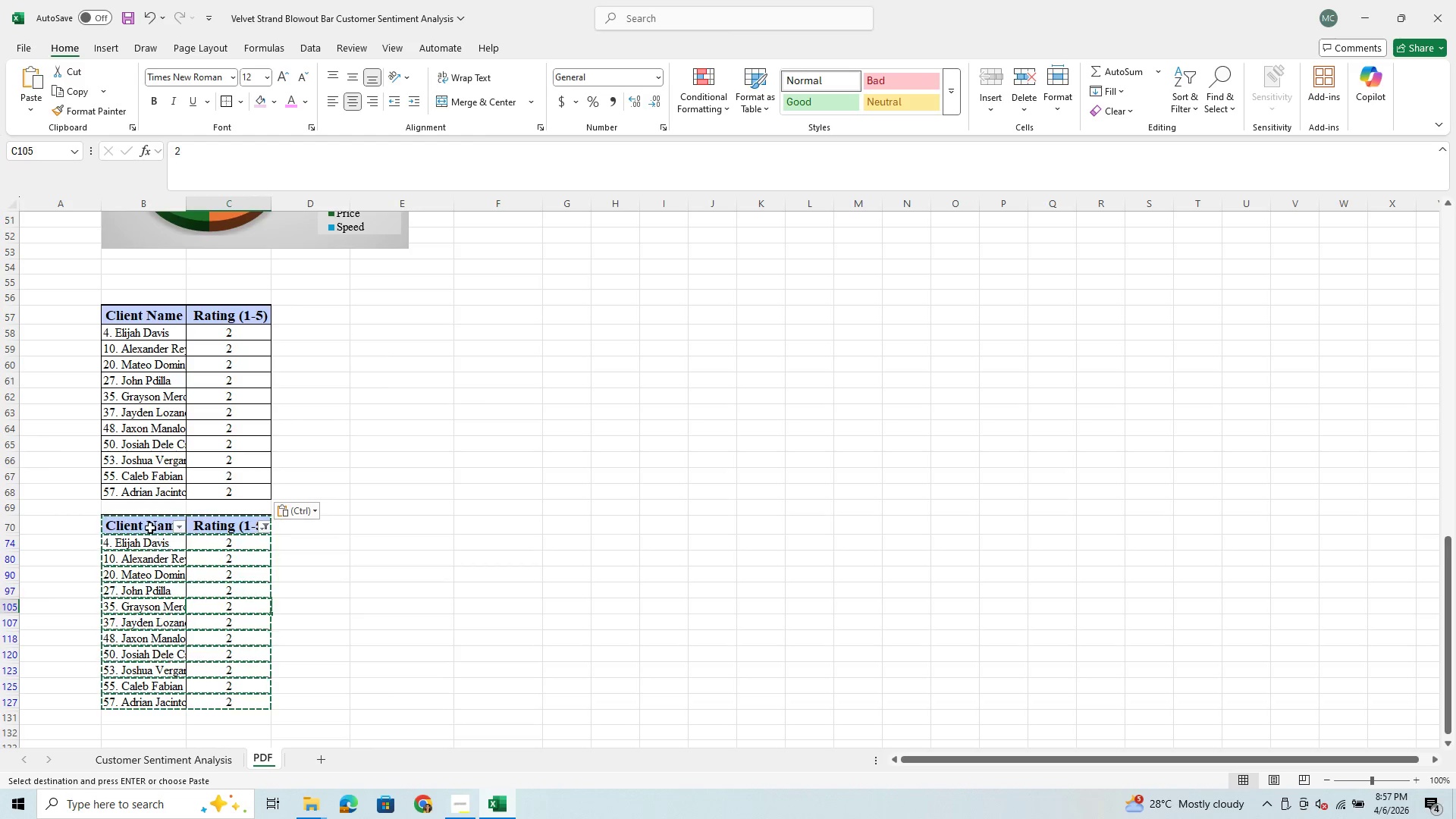 
left_click_drag(start_coordinate=[138, 521], to_coordinate=[246, 701])
 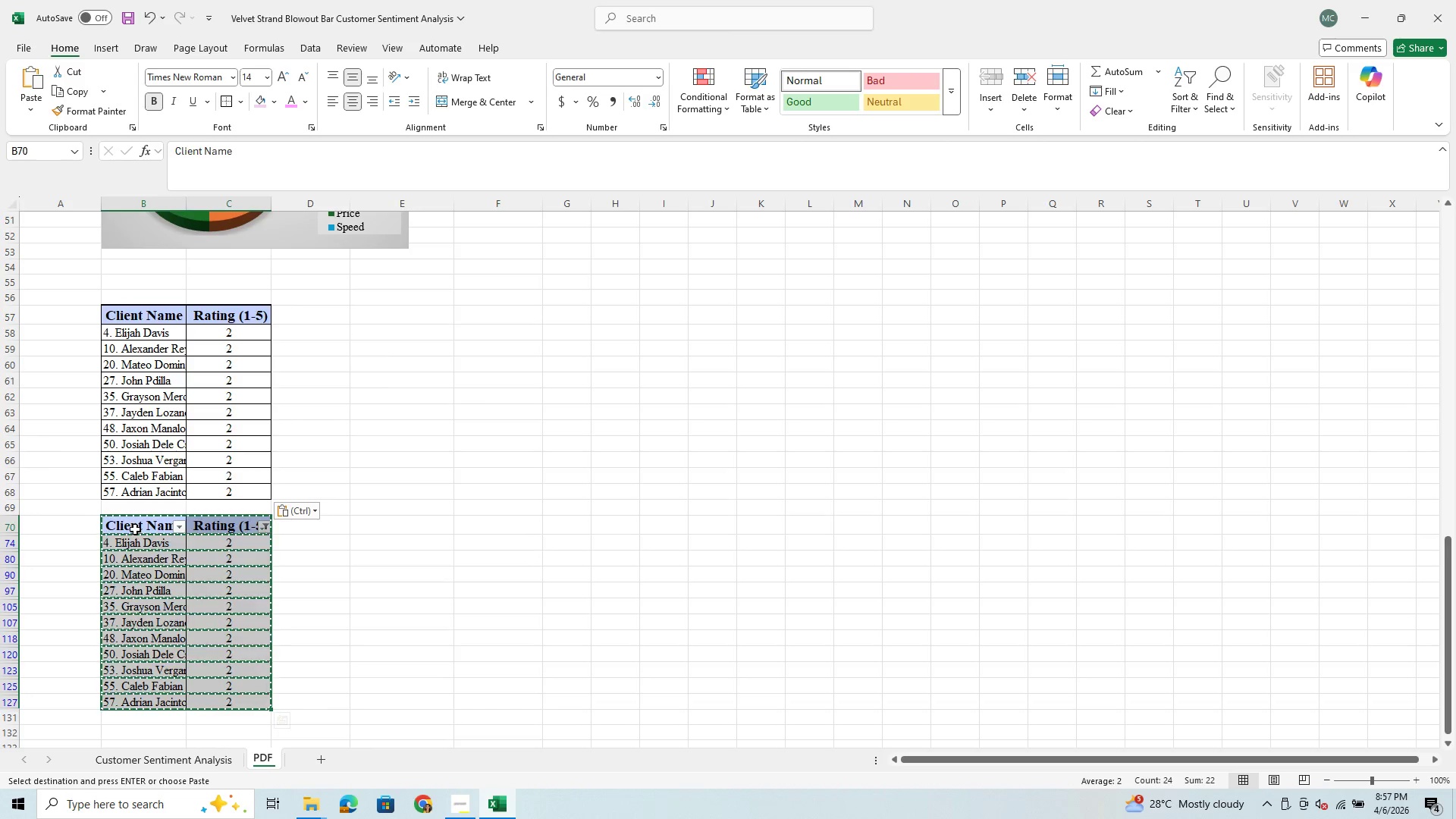 
right_click([133, 529])
 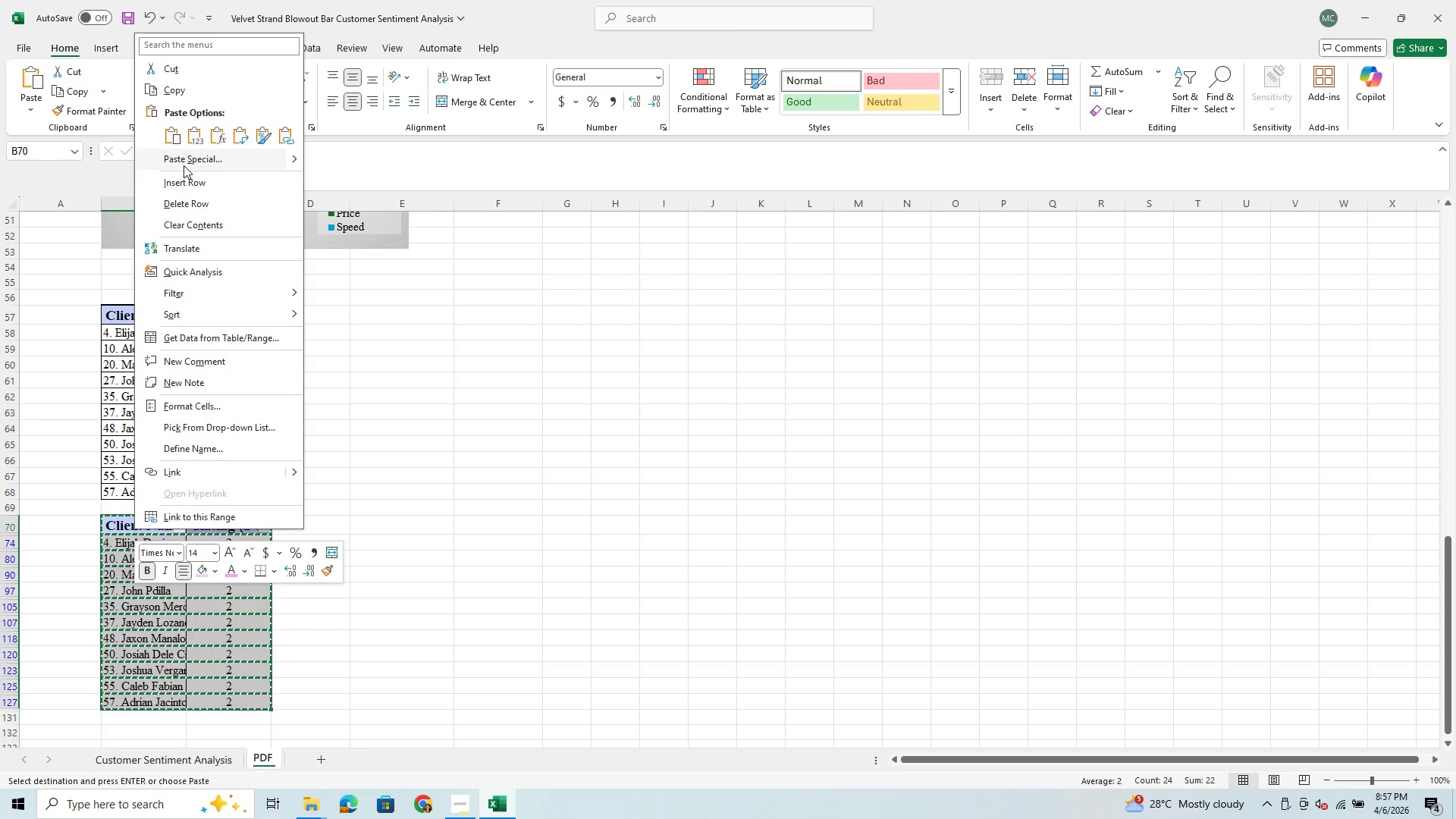 
left_click([187, 199])
 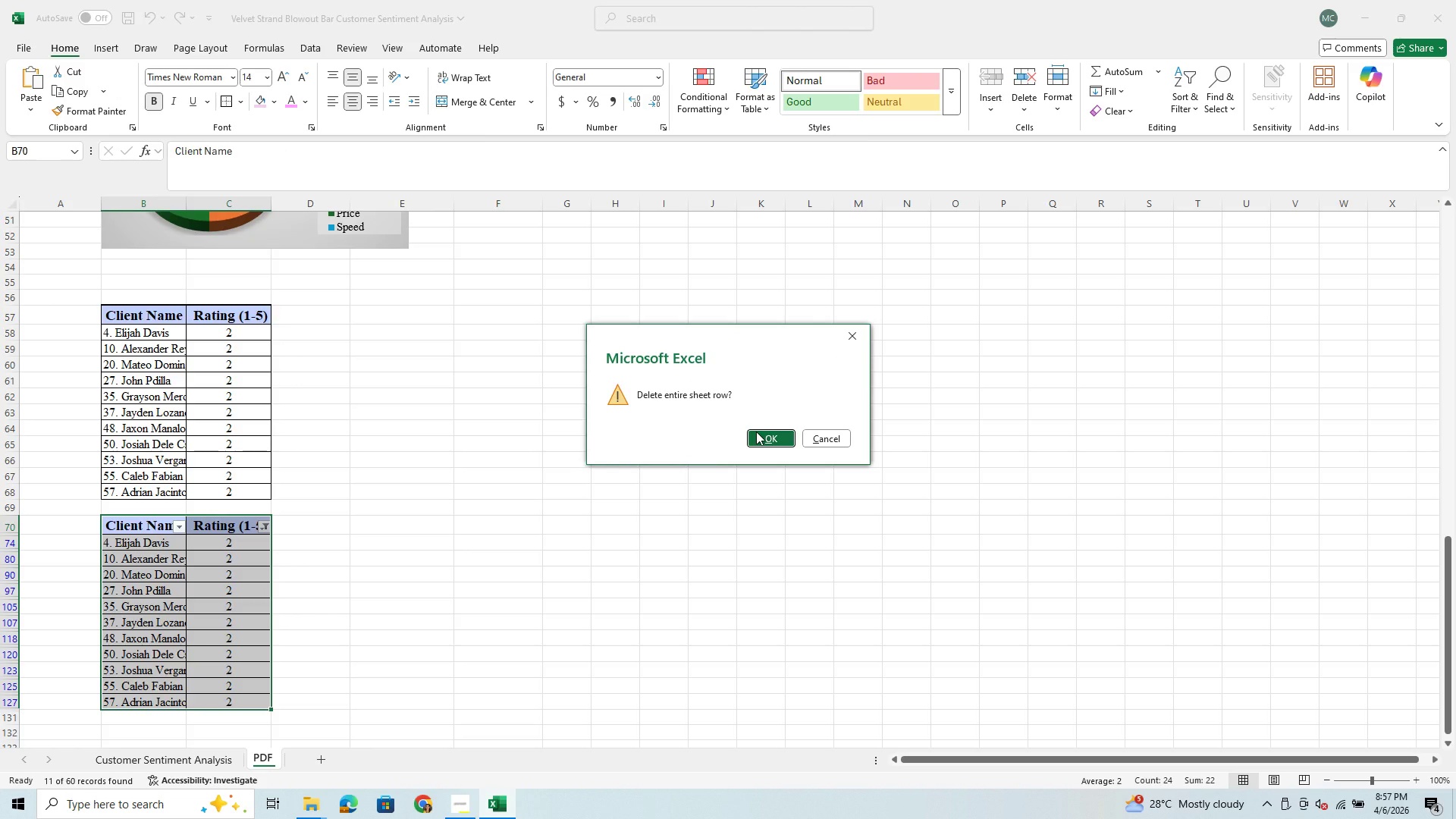 
left_click([756, 431])
 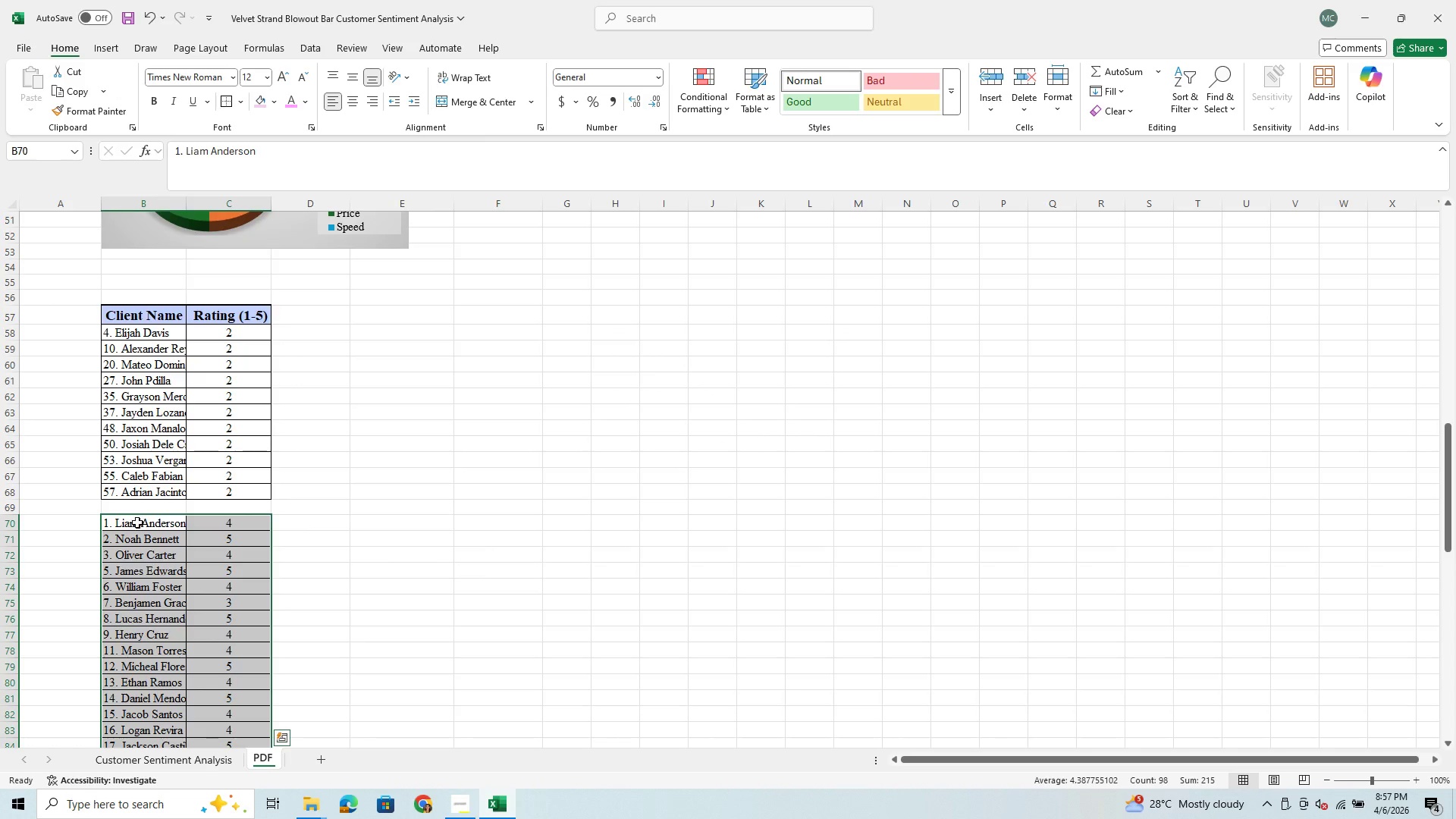 
right_click([136, 523])
 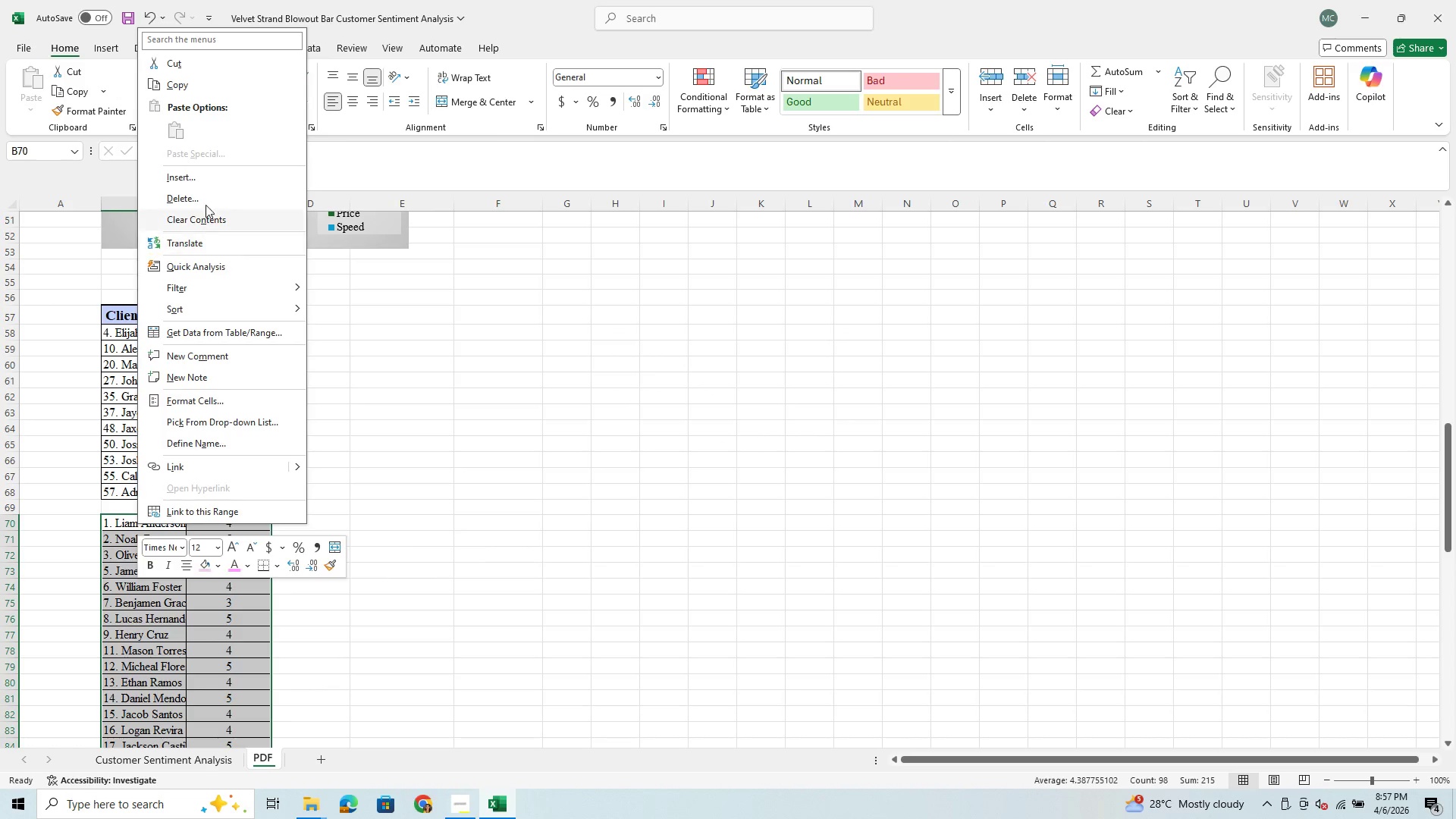 
left_click([206, 202])
 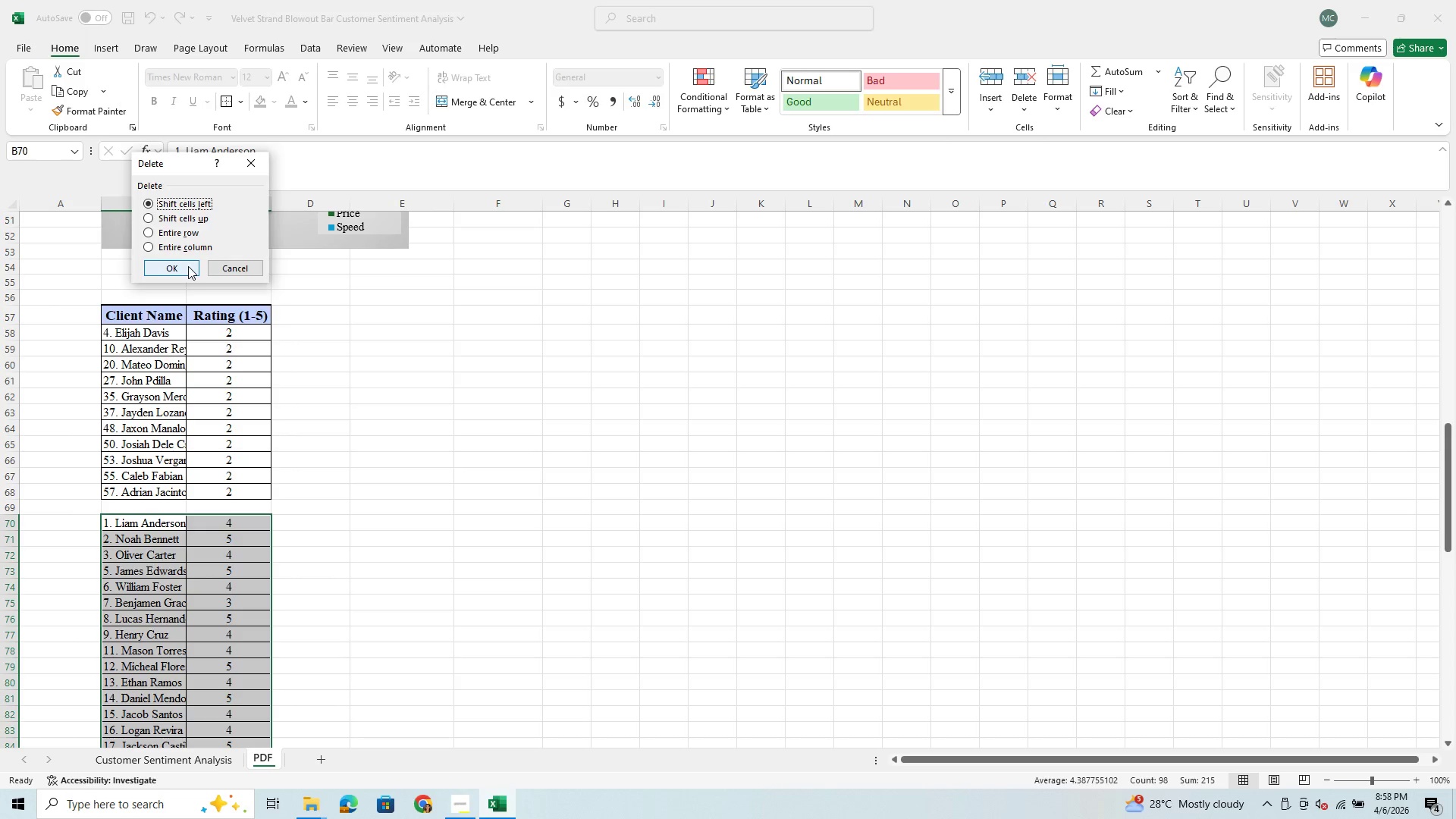 
left_click([188, 266])
 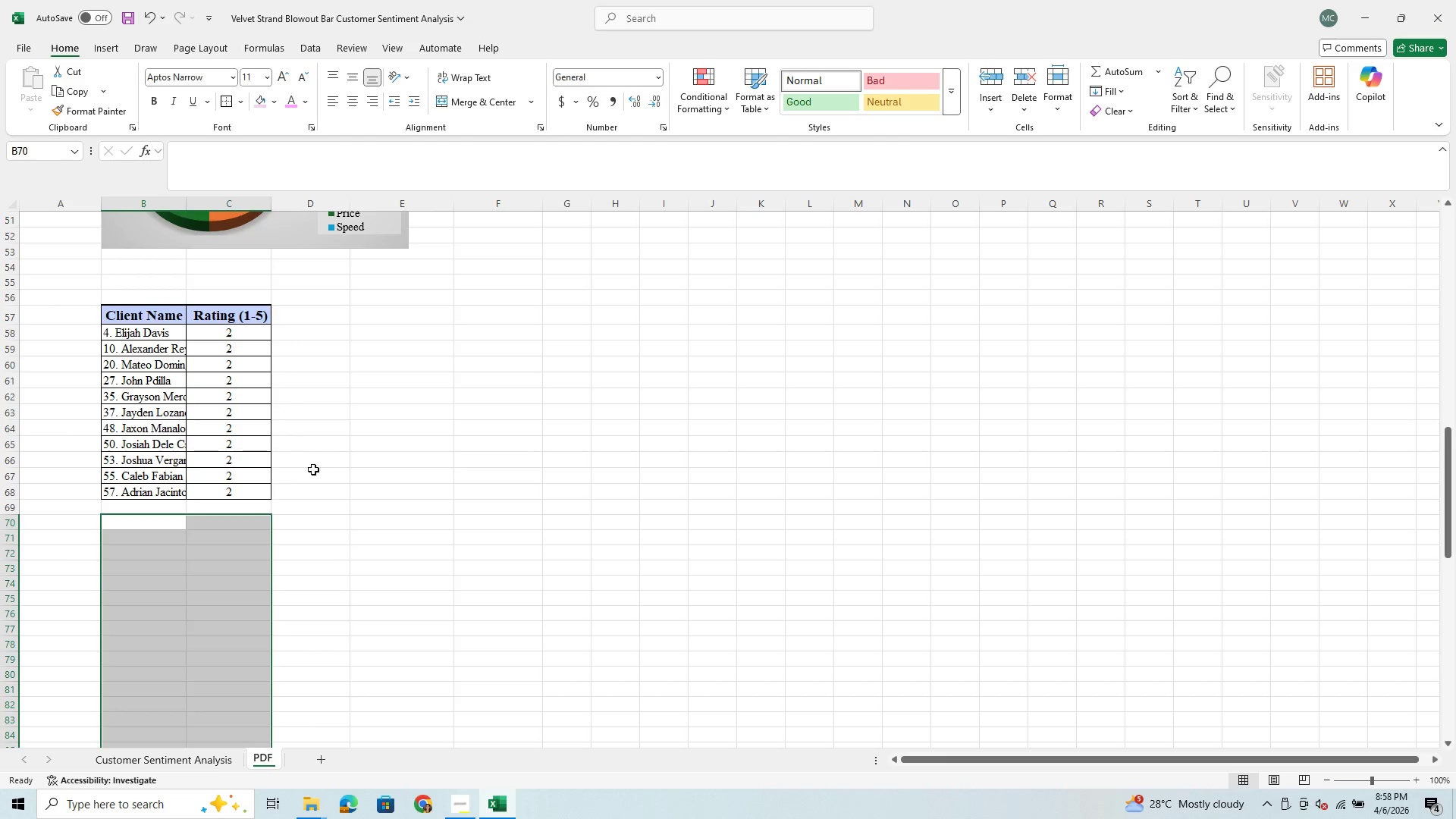 
left_click([371, 499])
 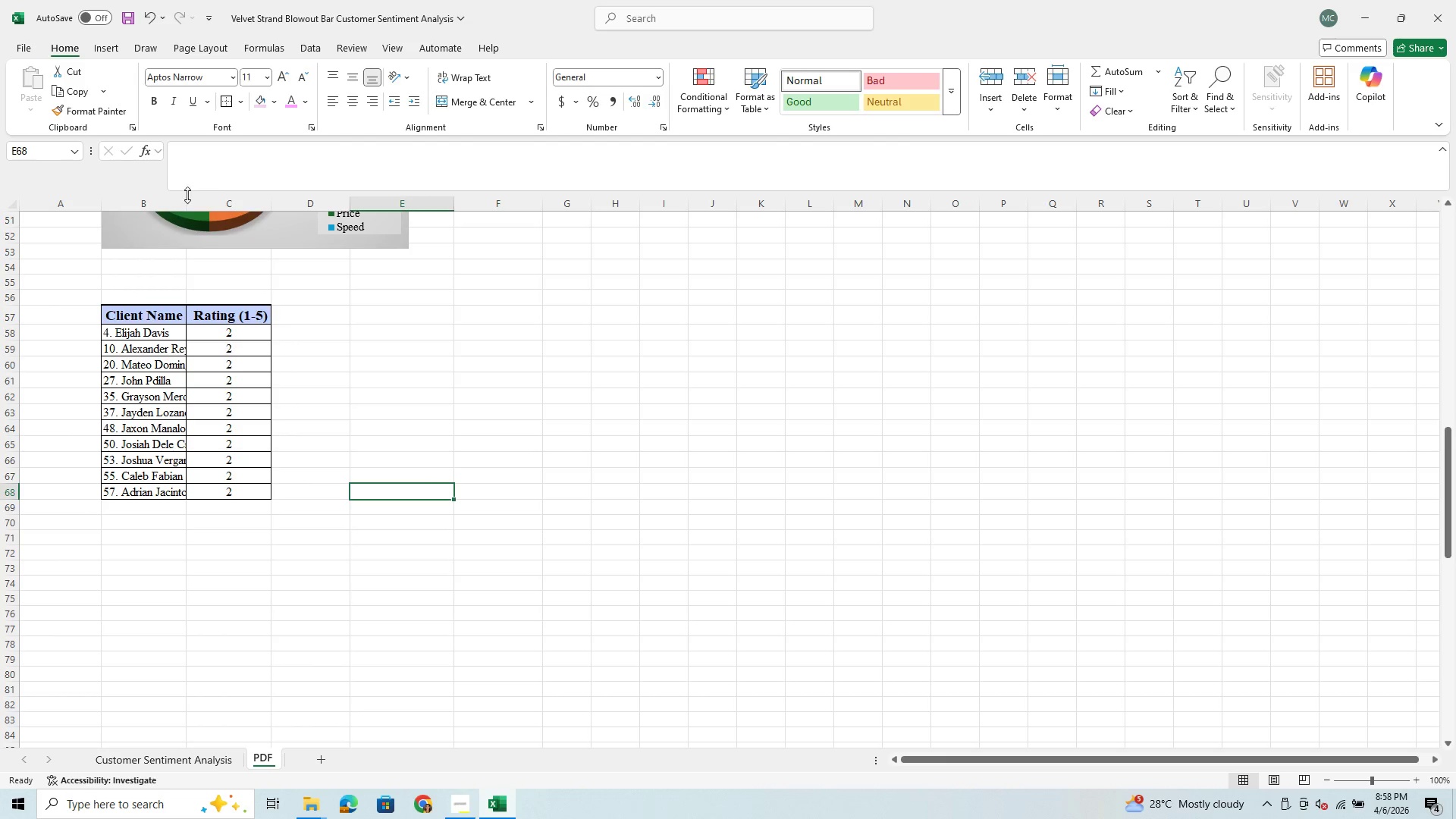 
left_click_drag(start_coordinate=[187, 202], to_coordinate=[206, 206])
 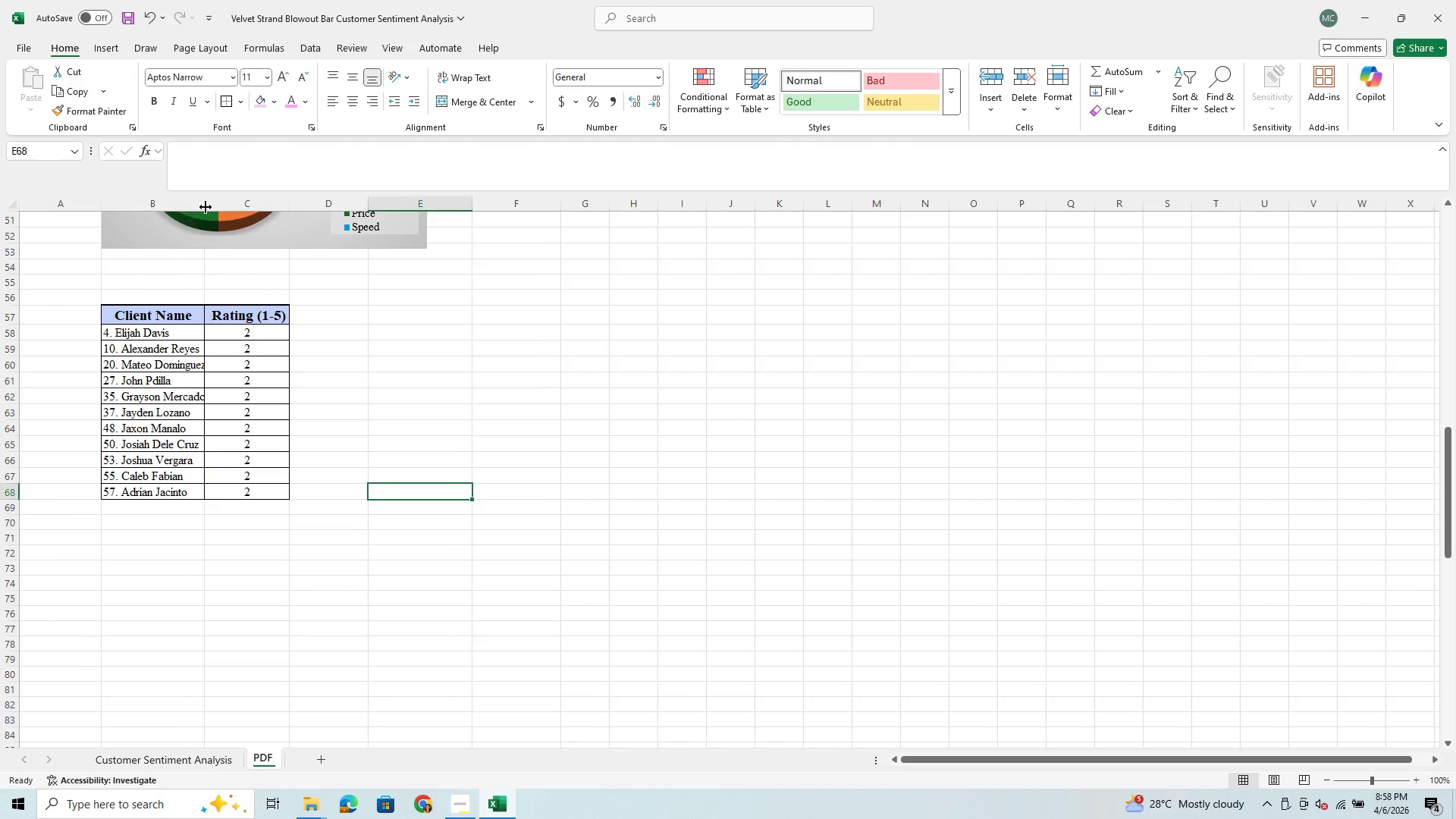 
left_click_drag(start_coordinate=[208, 207], to_coordinate=[228, 206])
 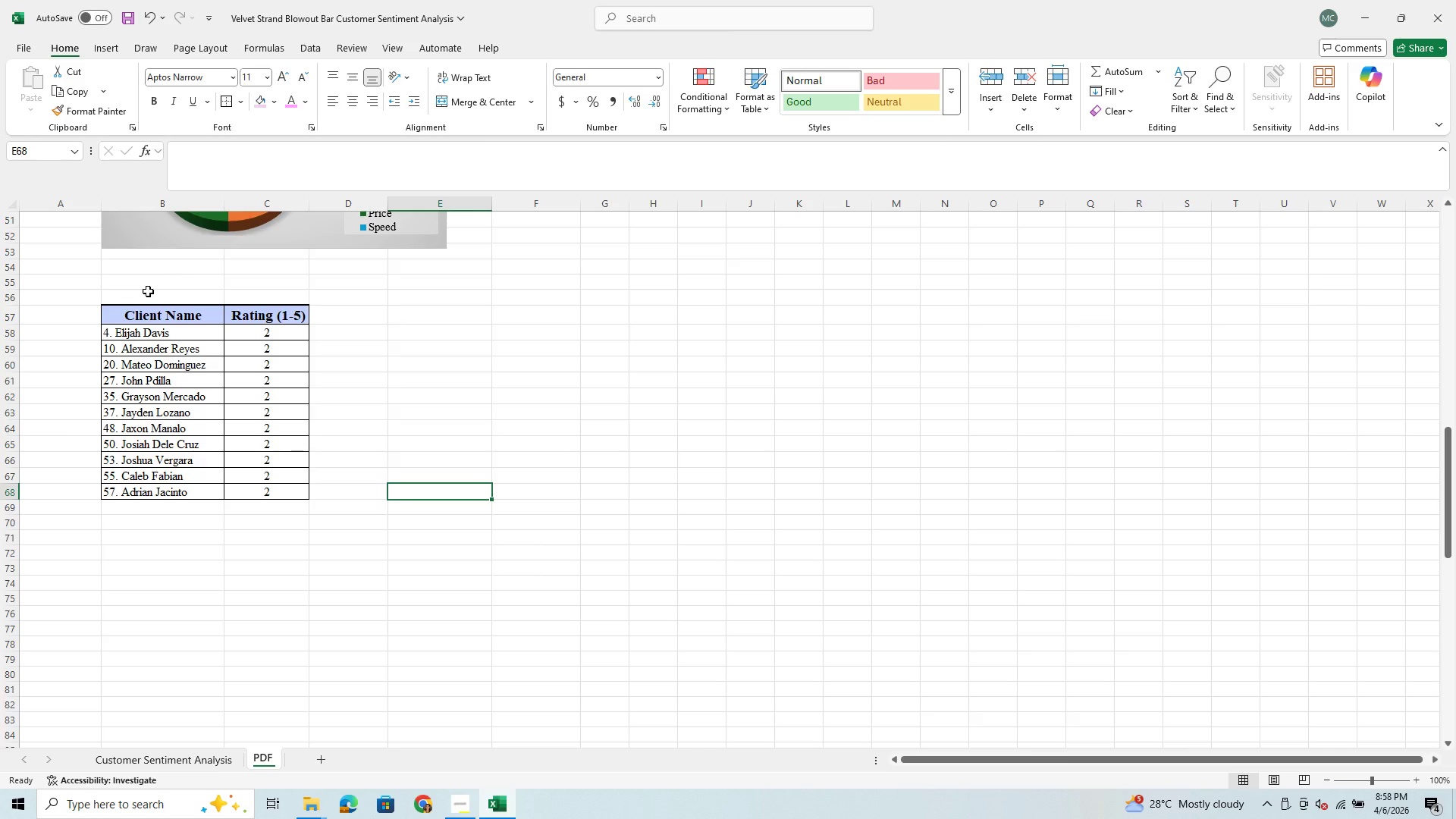 
left_click([137, 331])
 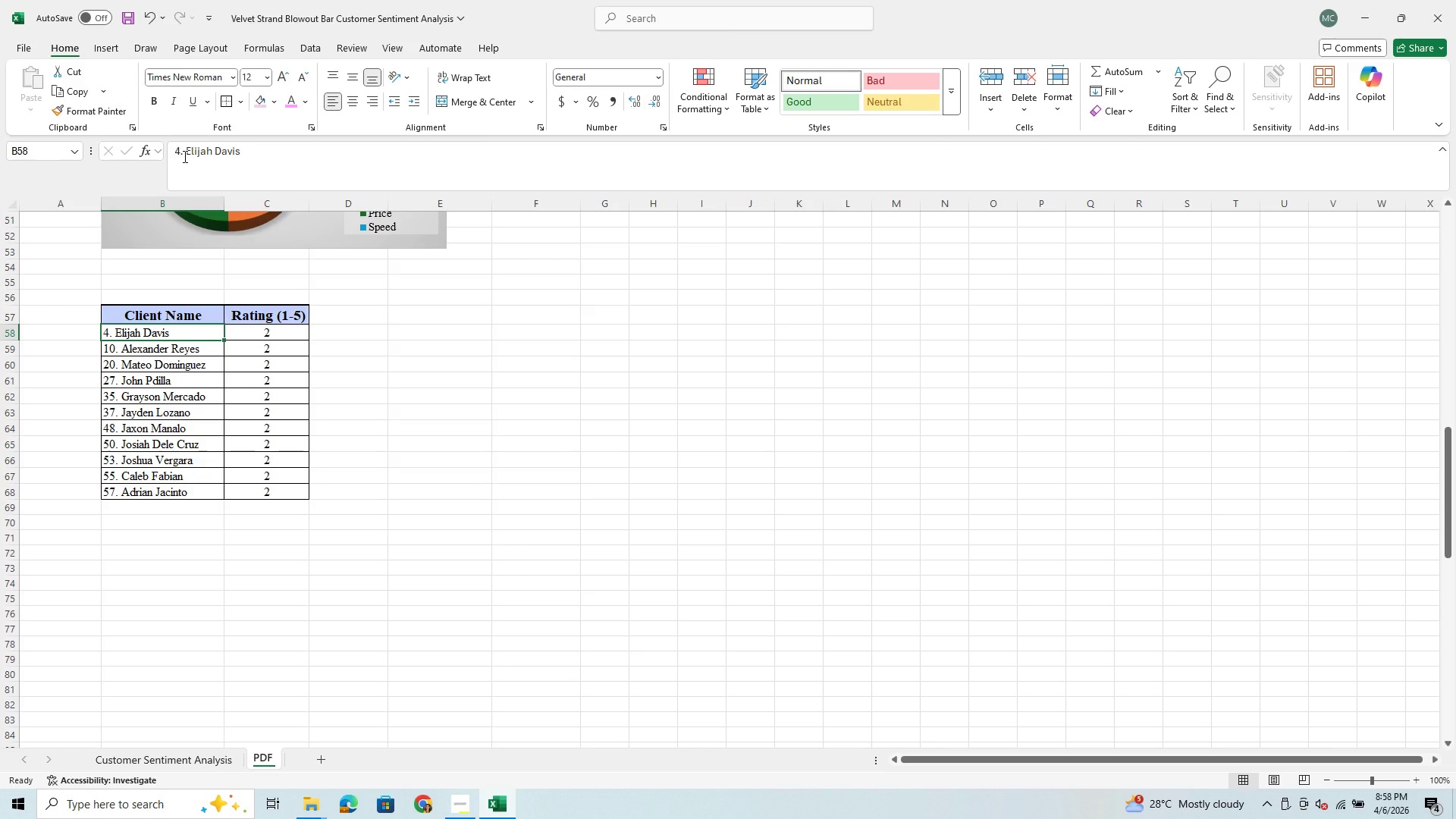 
left_click([184, 152])
 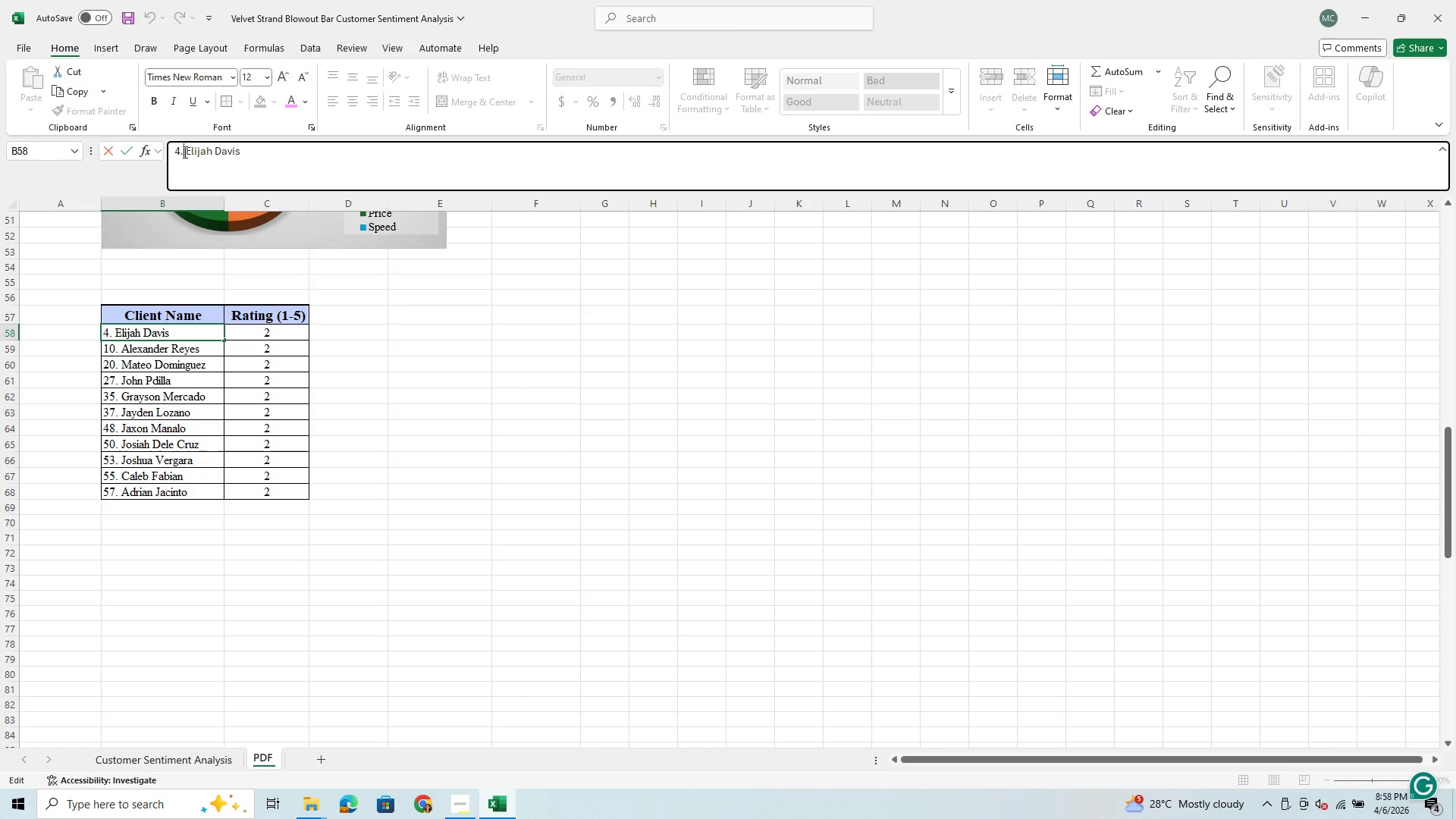 
key(Backspace)
 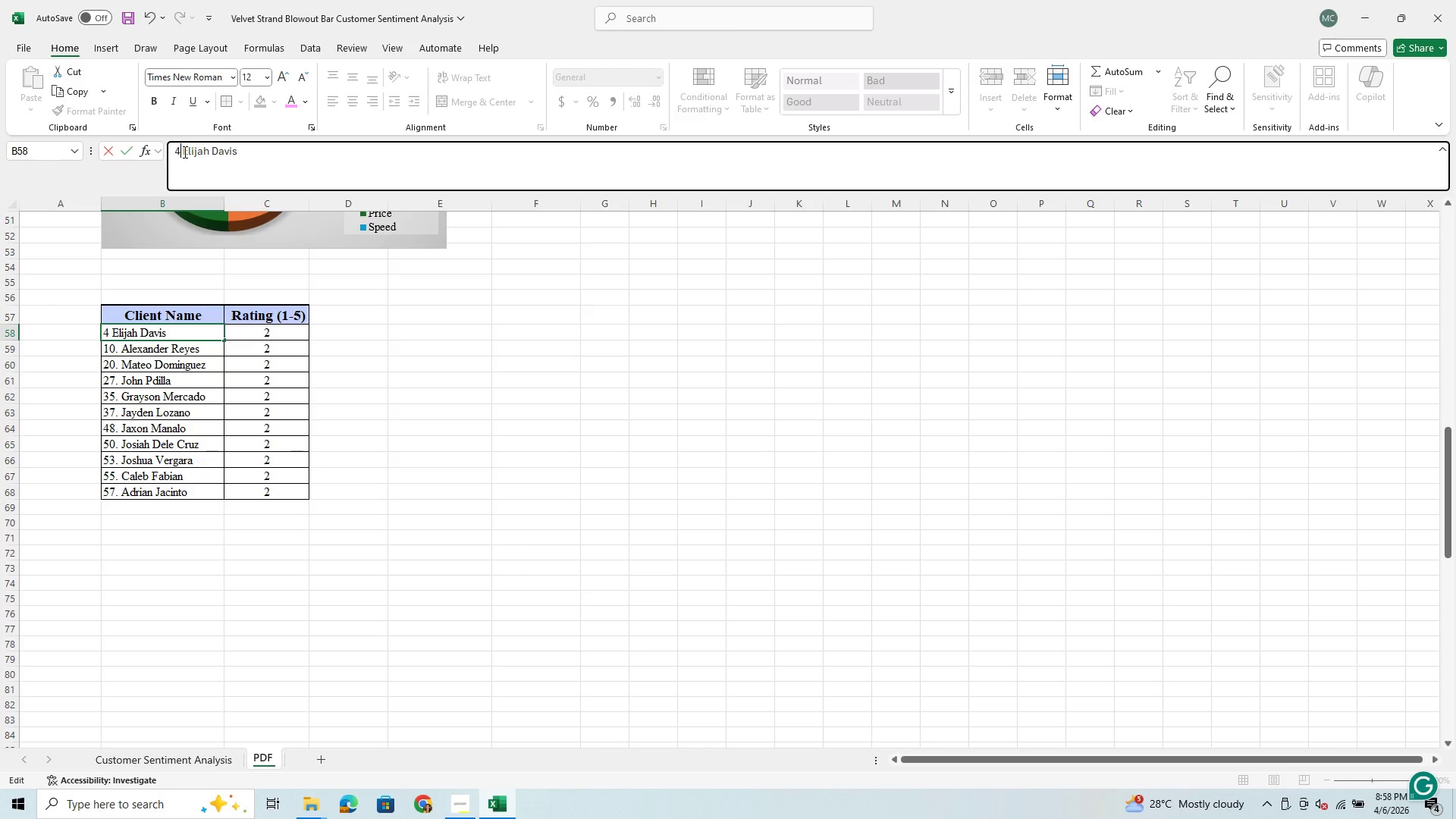 
key(Backspace)
 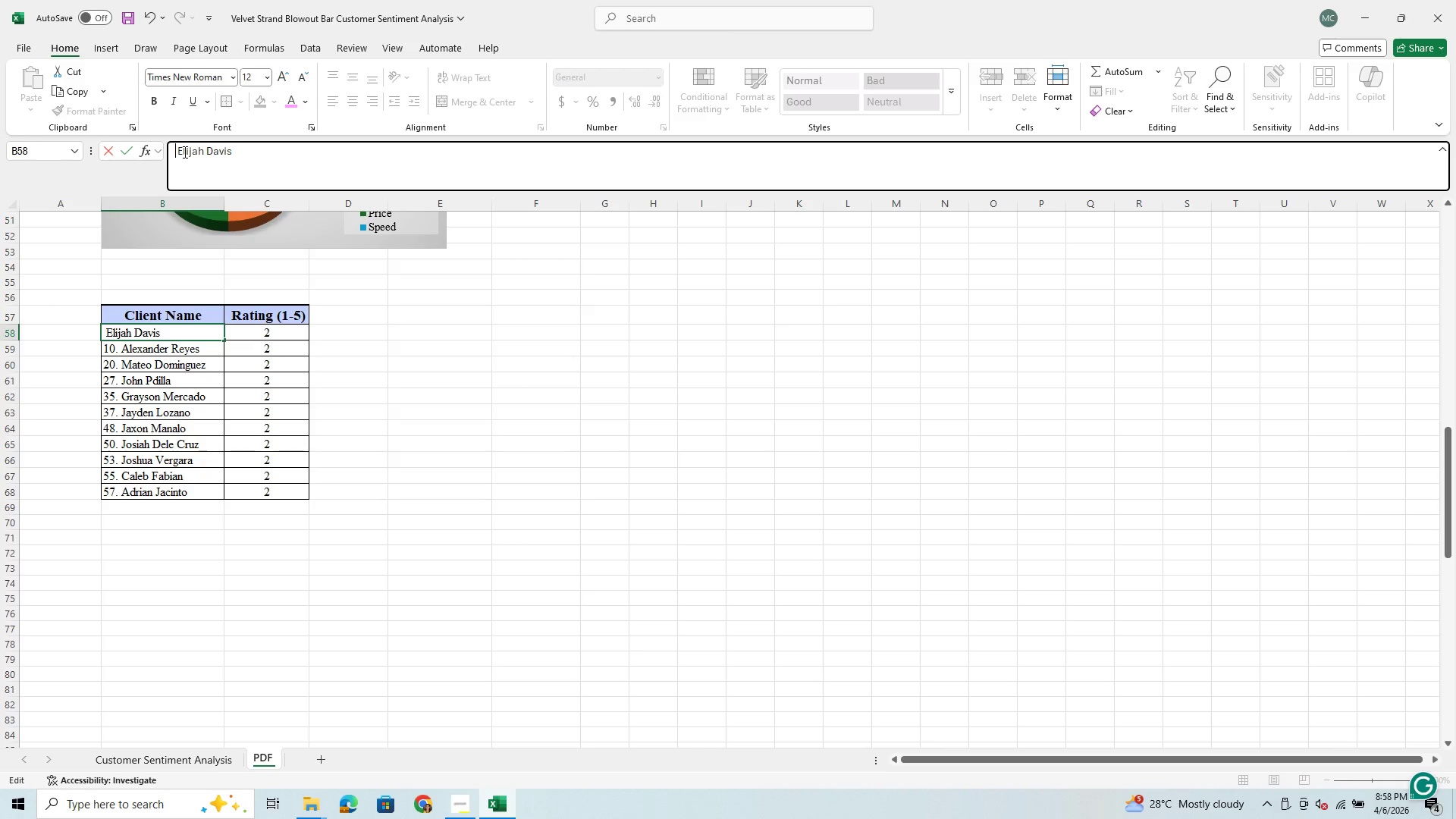 
key(1)
 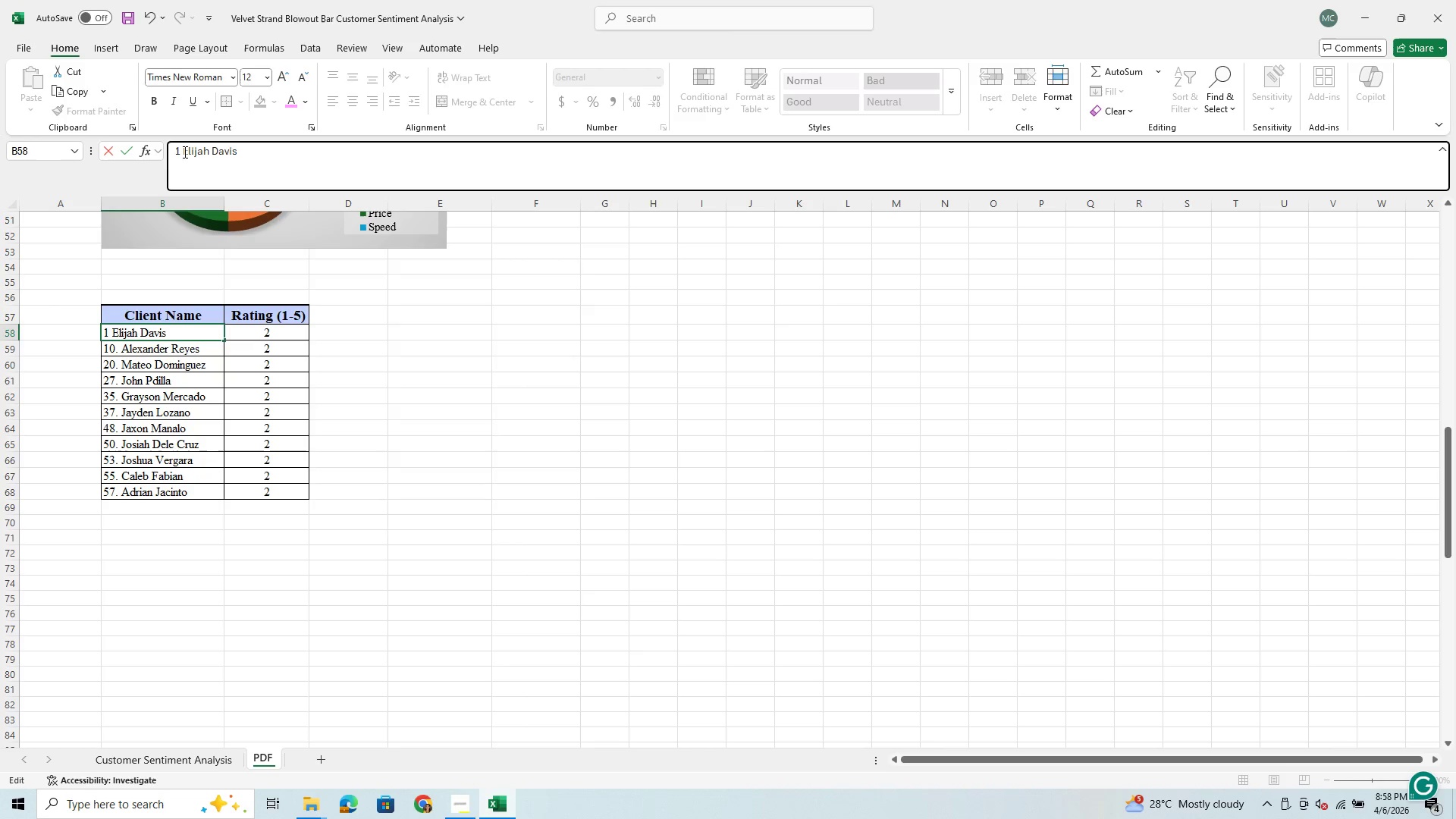 
key(Period)
 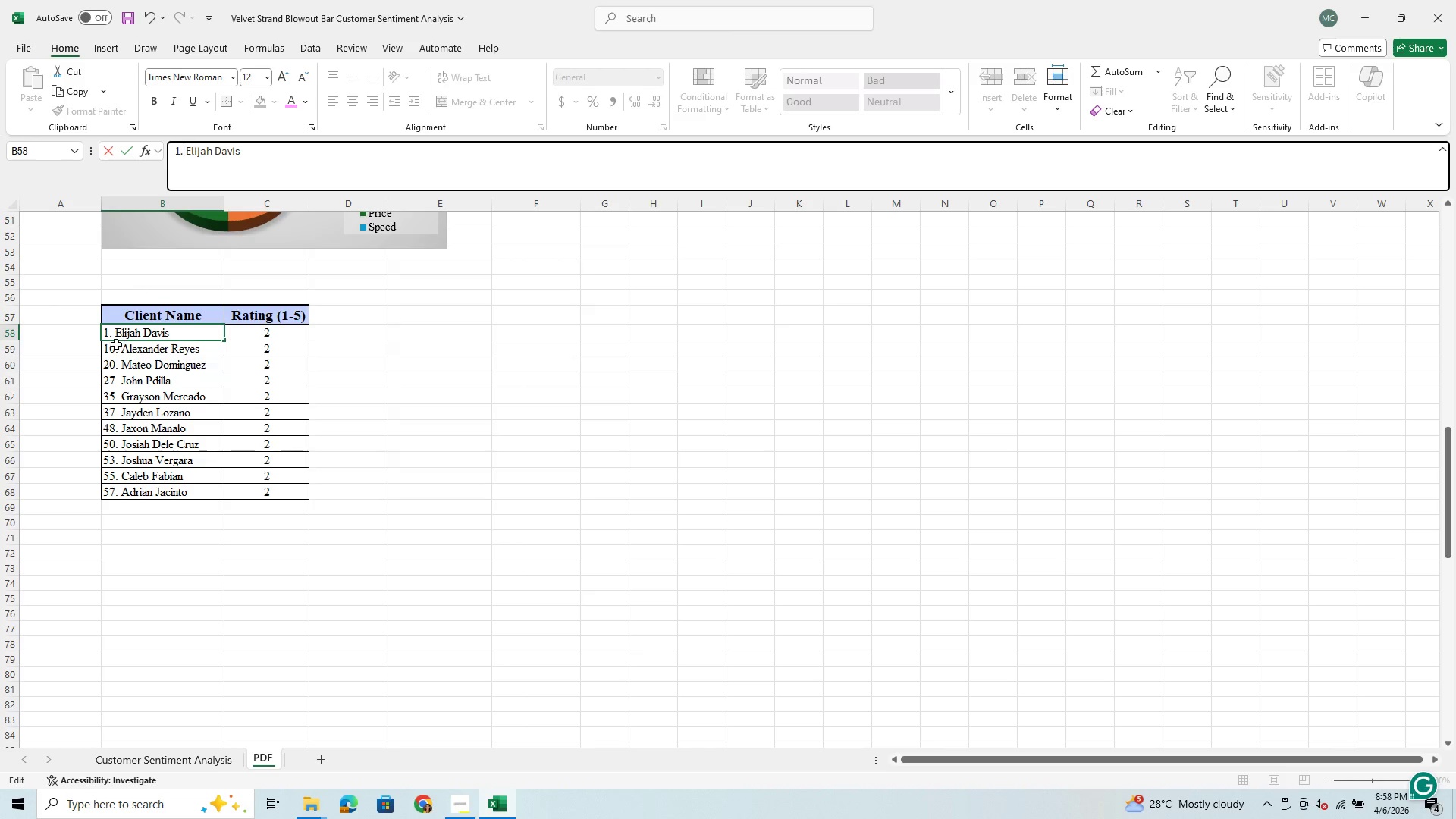 
left_click([110, 350])
 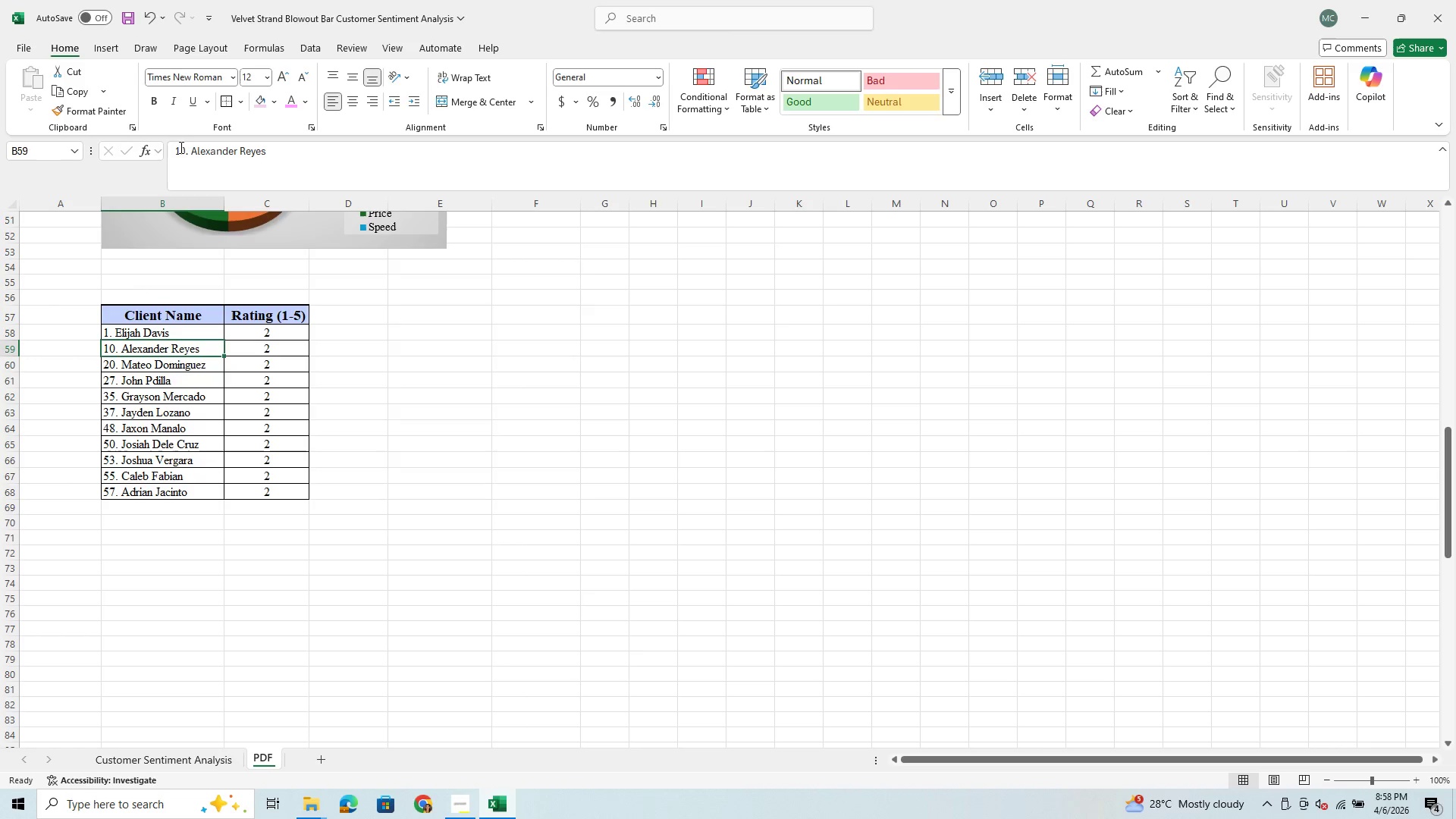 
left_click([184, 152])
 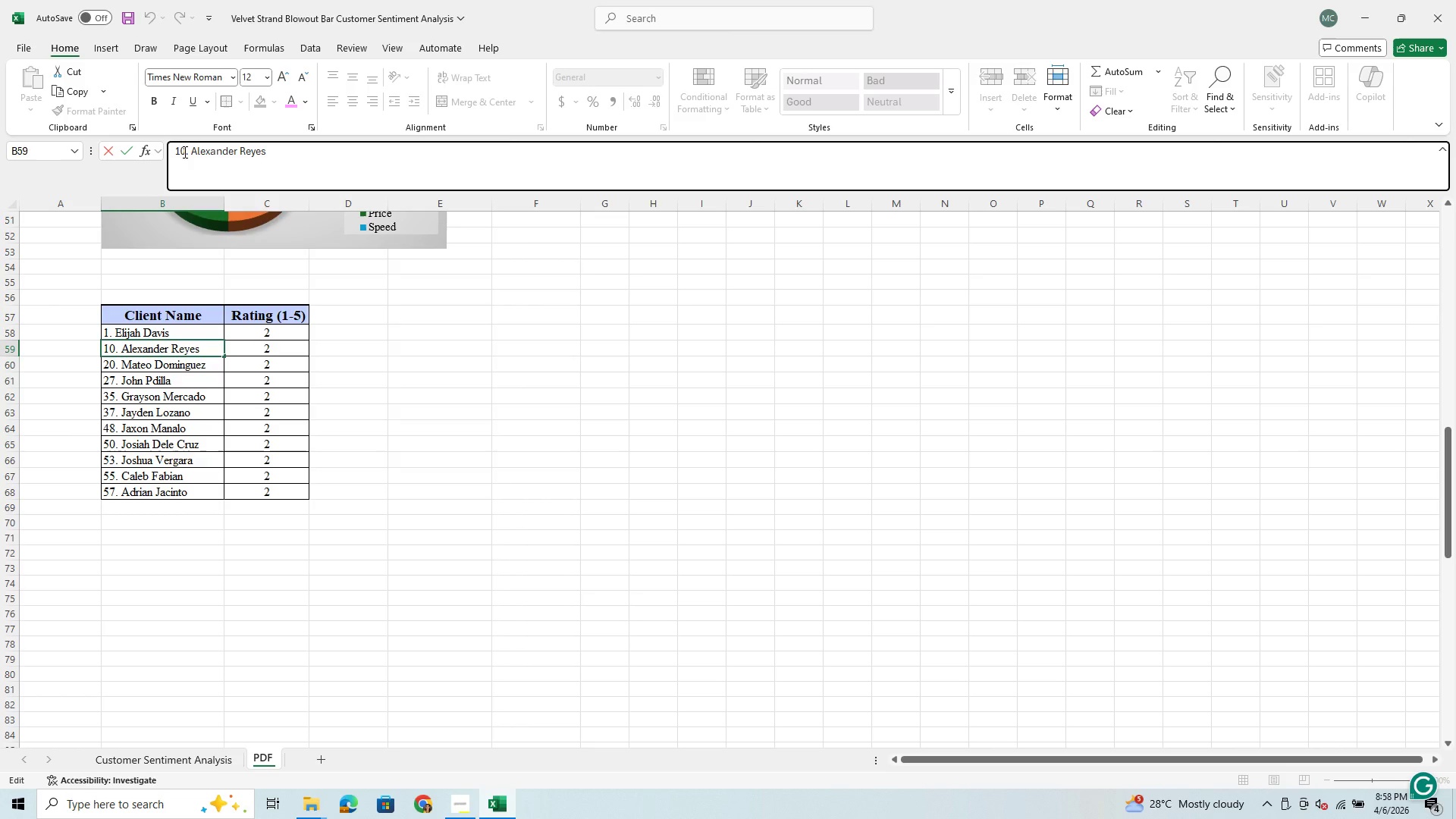 
key(Backspace)
 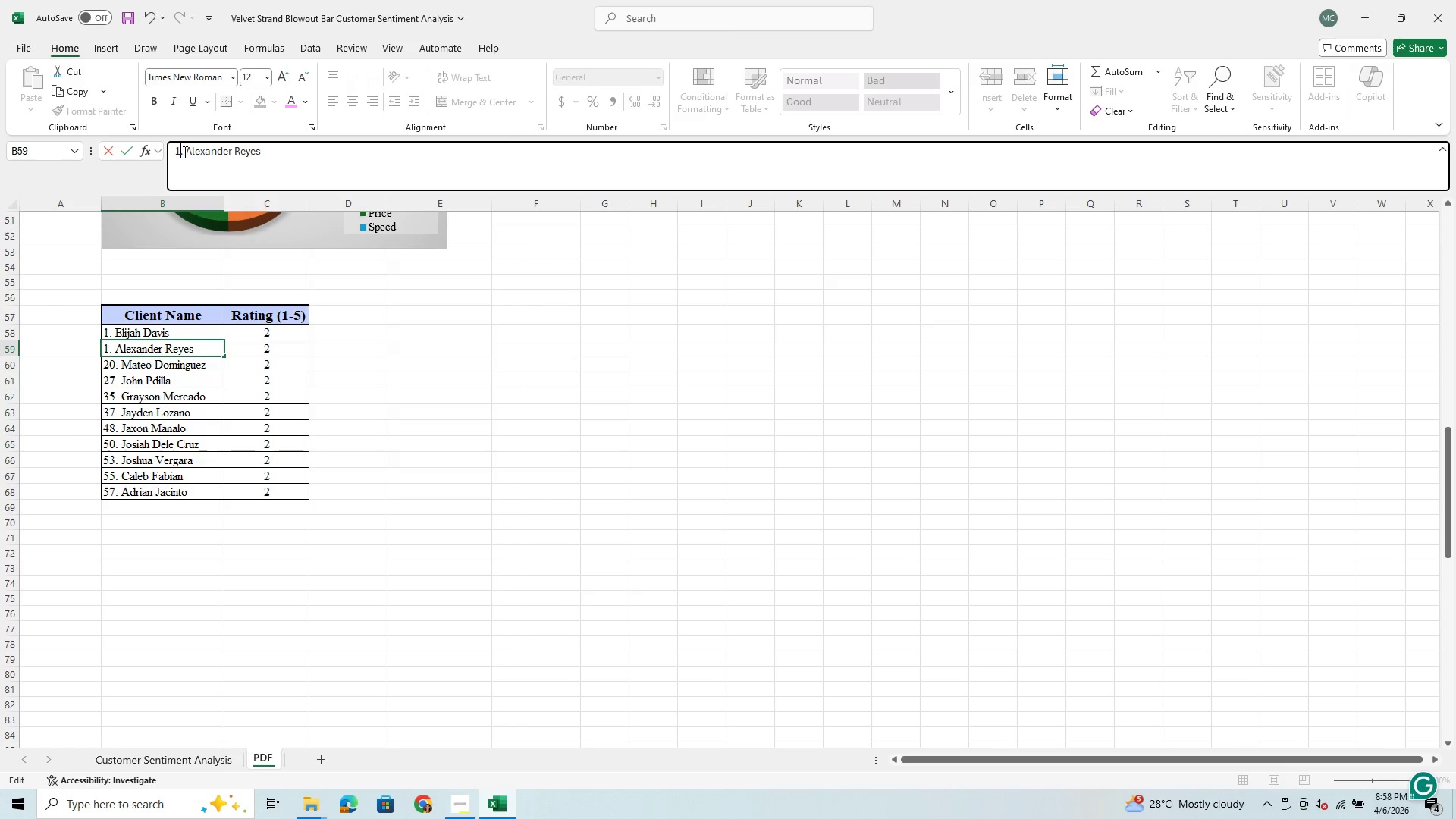 
key(Backspace)
 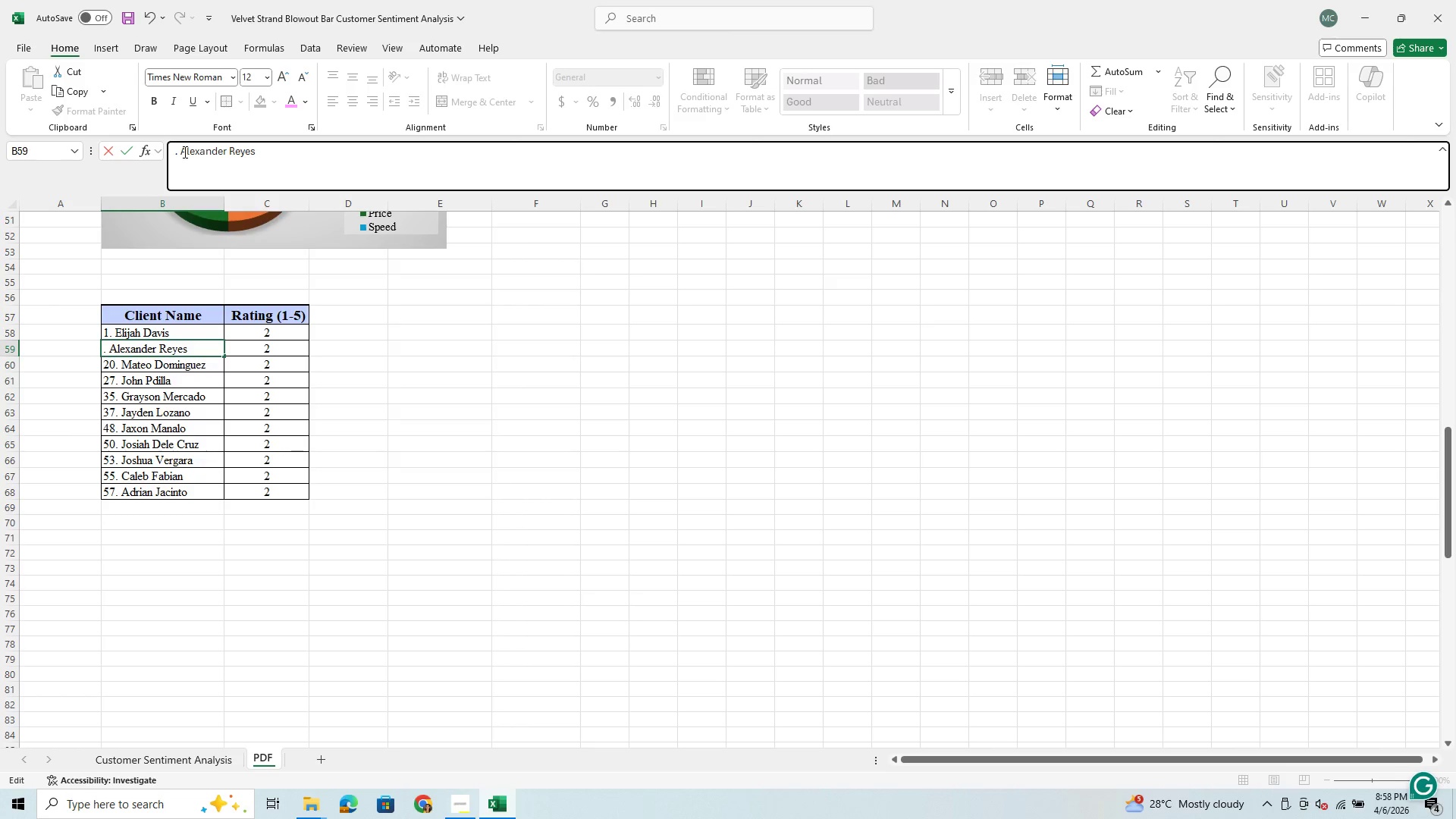 
key(2)
 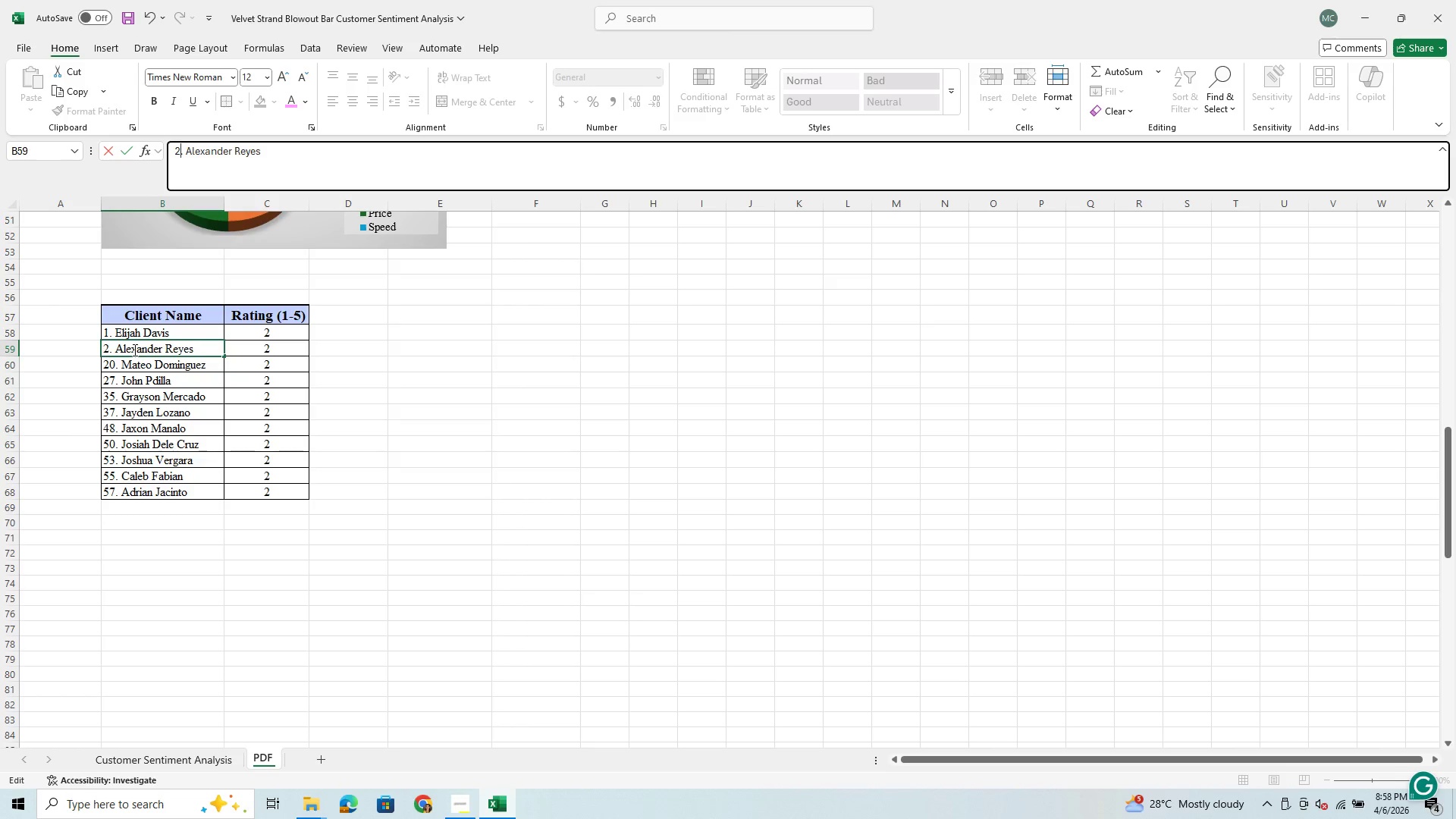 
left_click([127, 363])
 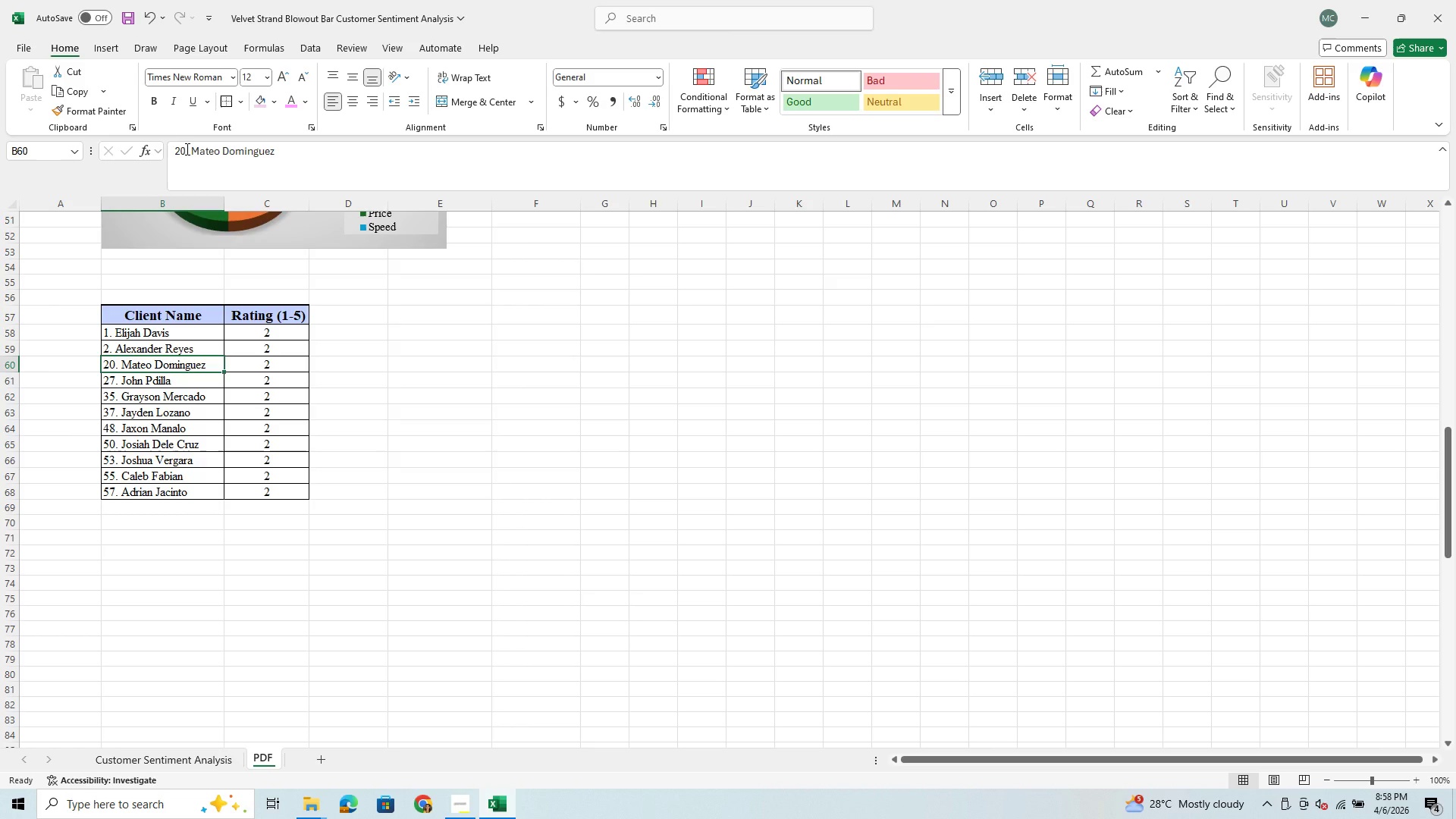 
left_click_drag(start_coordinate=[186, 149], to_coordinate=[172, 162])
 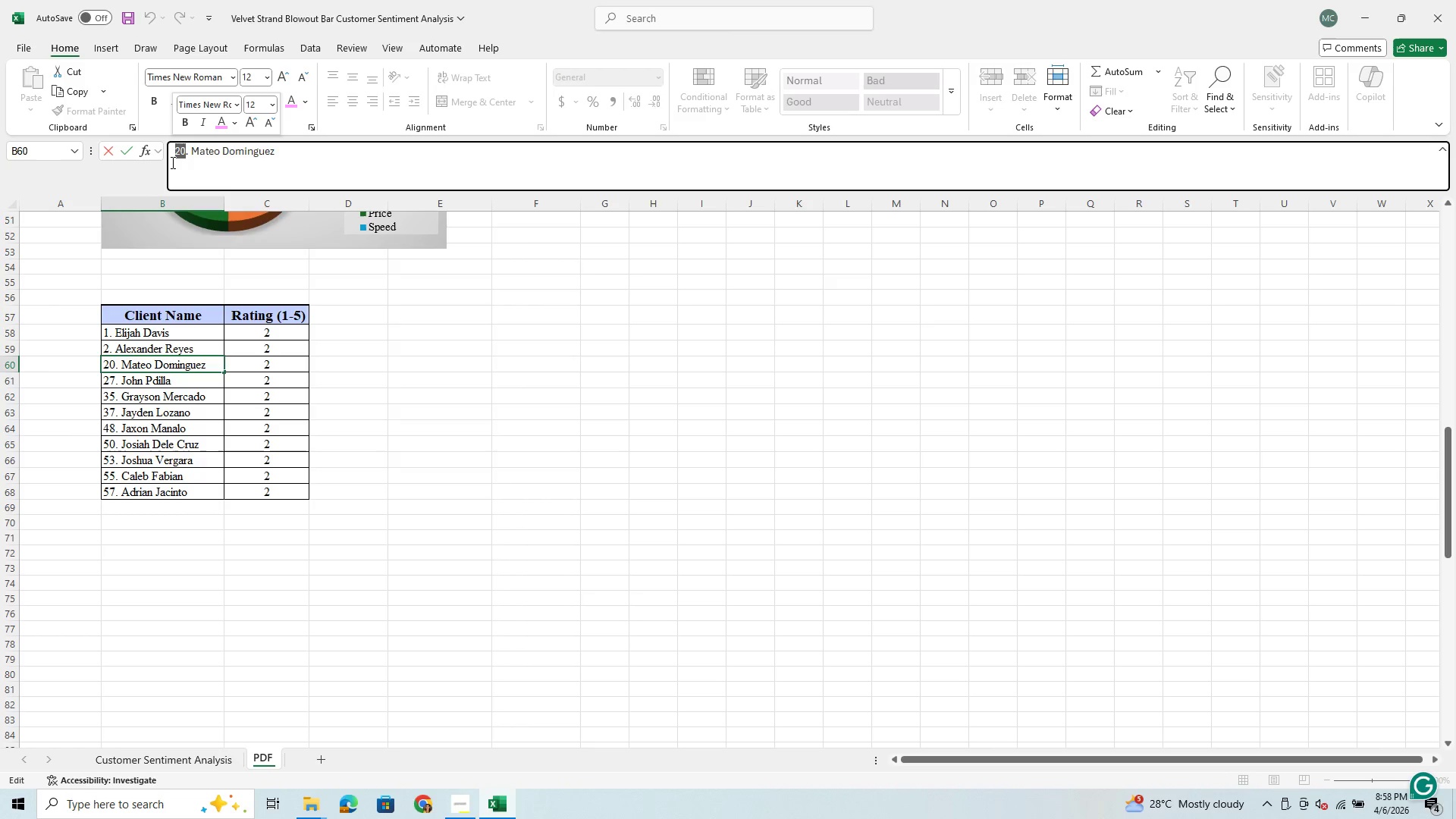 
key(3)
 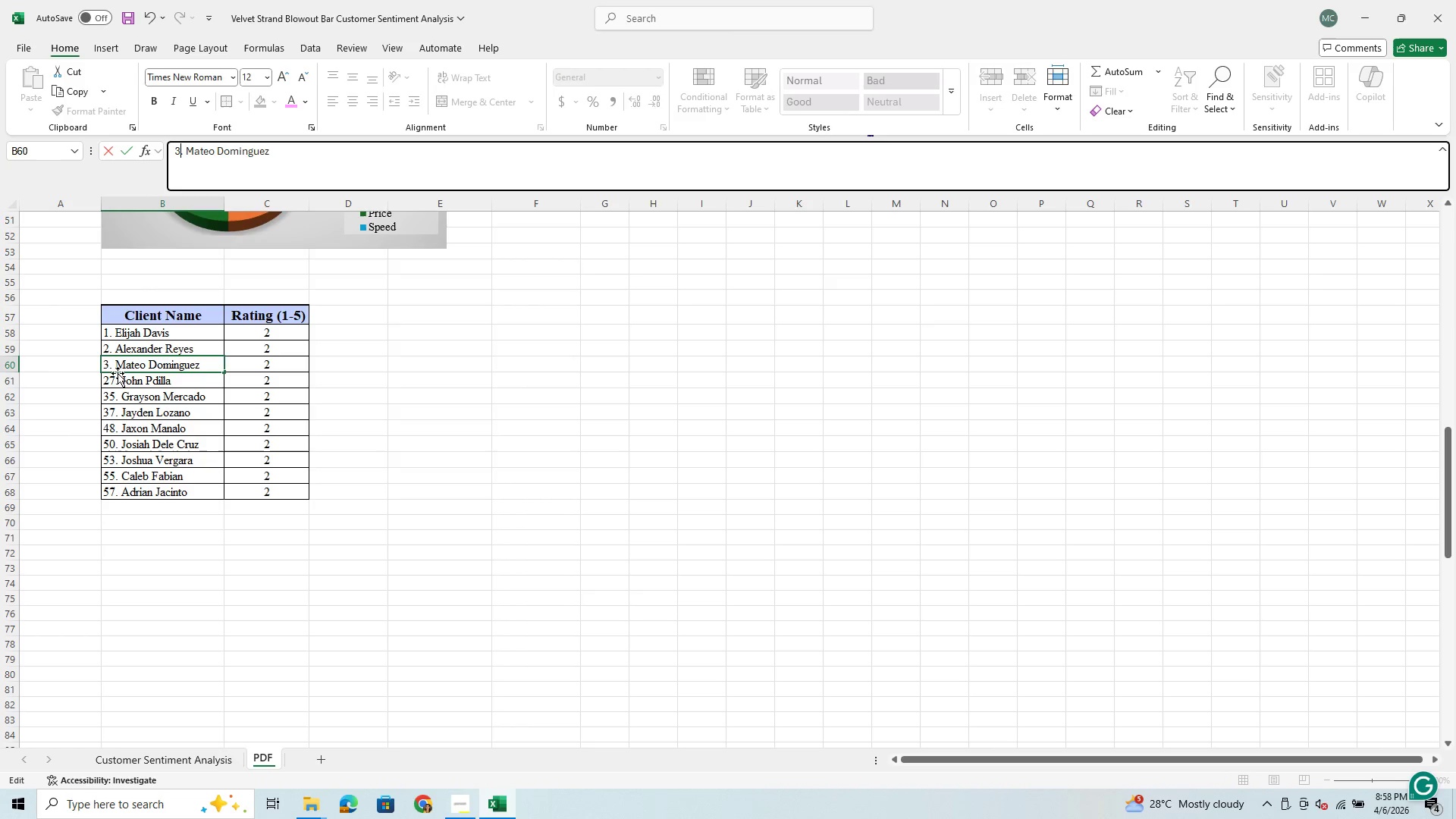 
left_click([112, 378])
 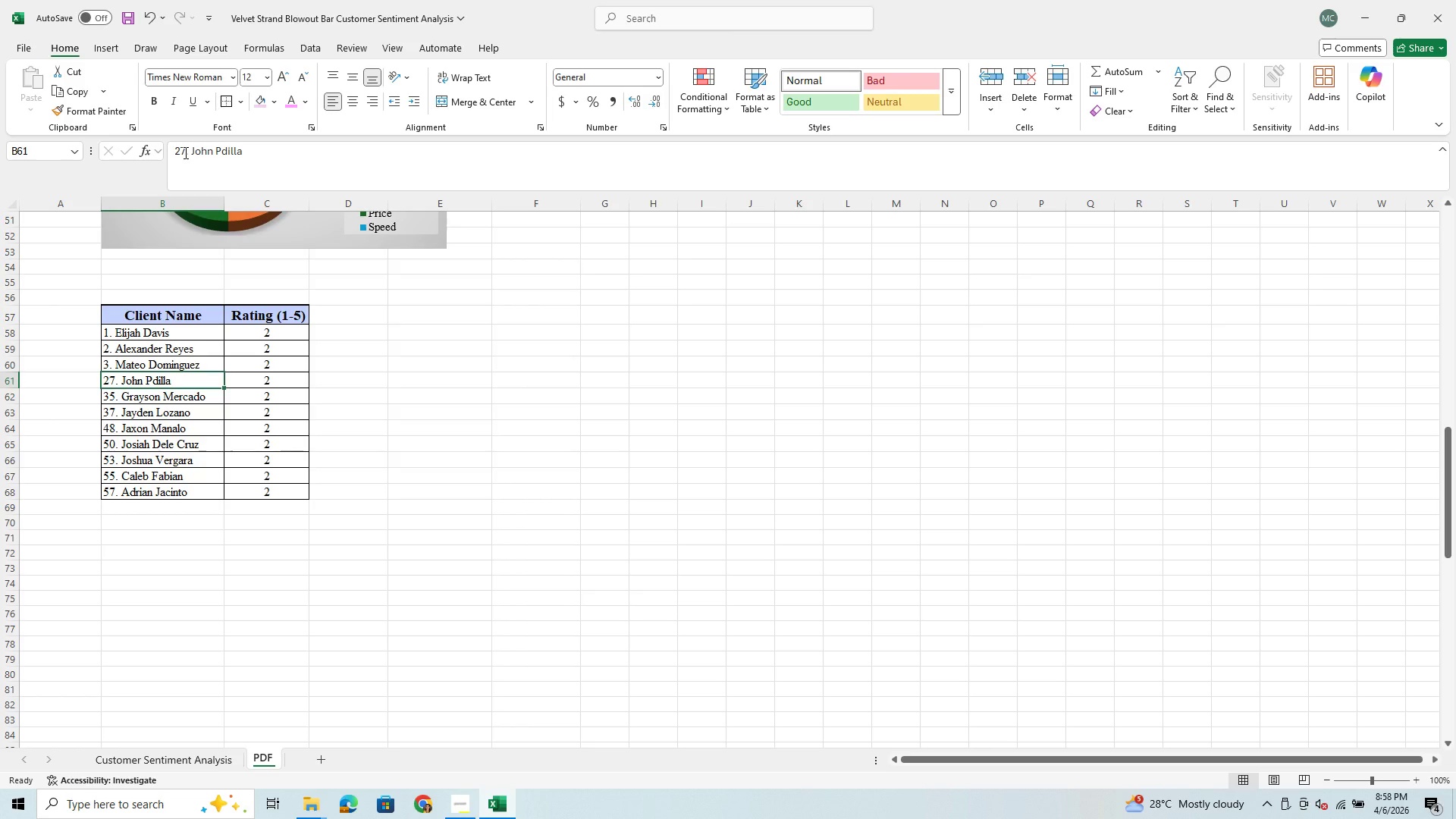 
left_click_drag(start_coordinate=[186, 150], to_coordinate=[171, 158])
 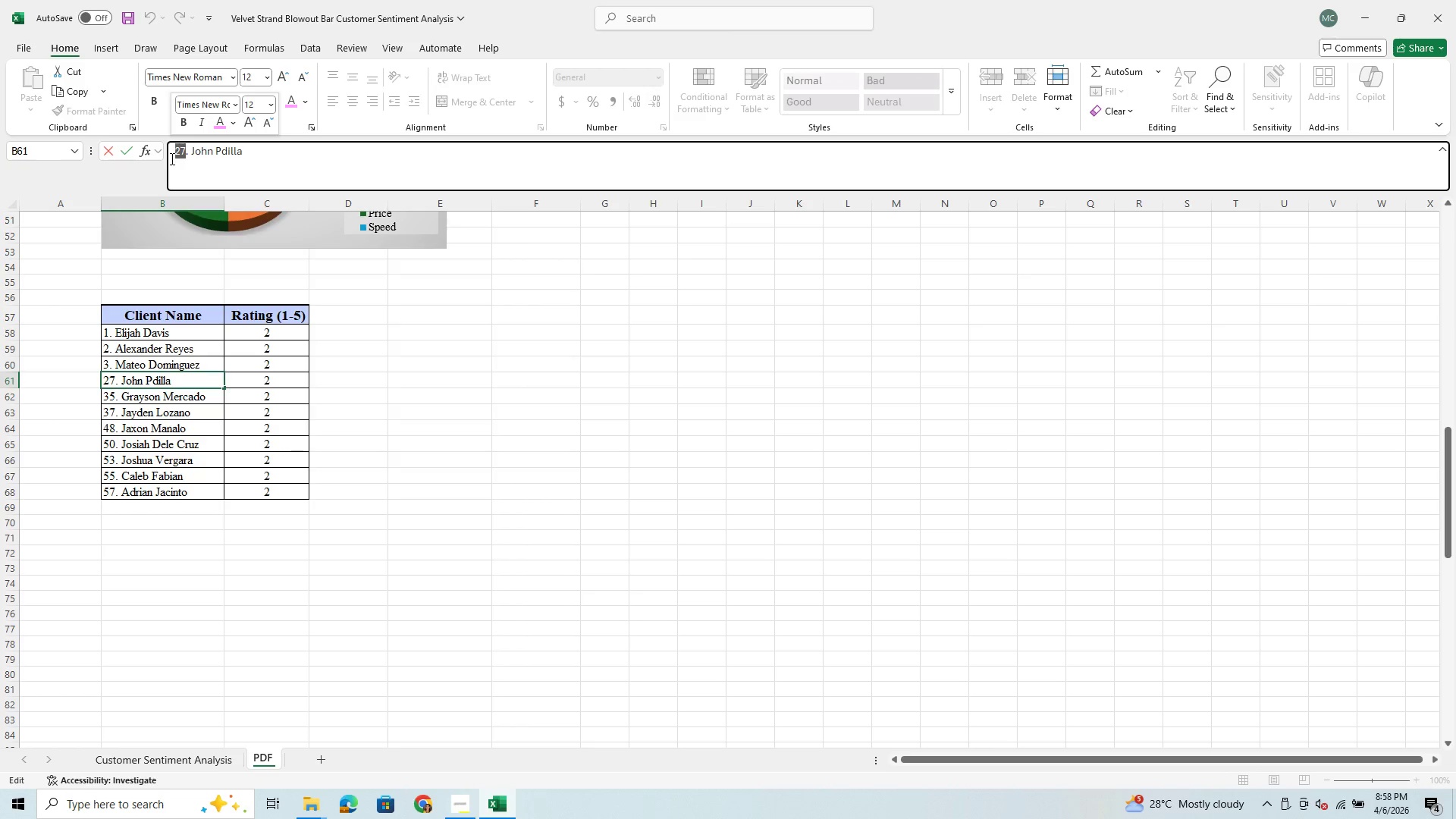 
key(4)
 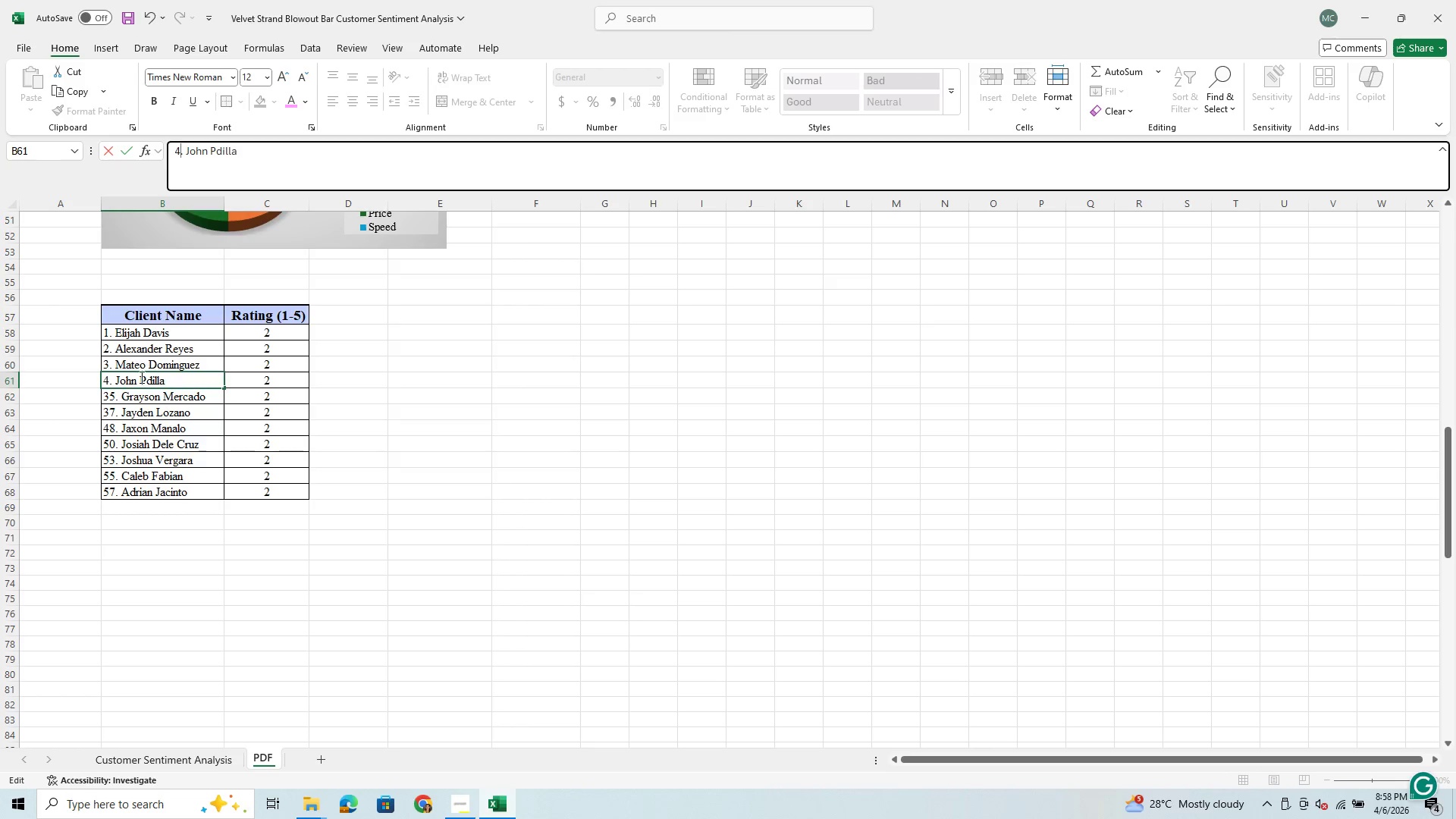 
left_click([130, 400])
 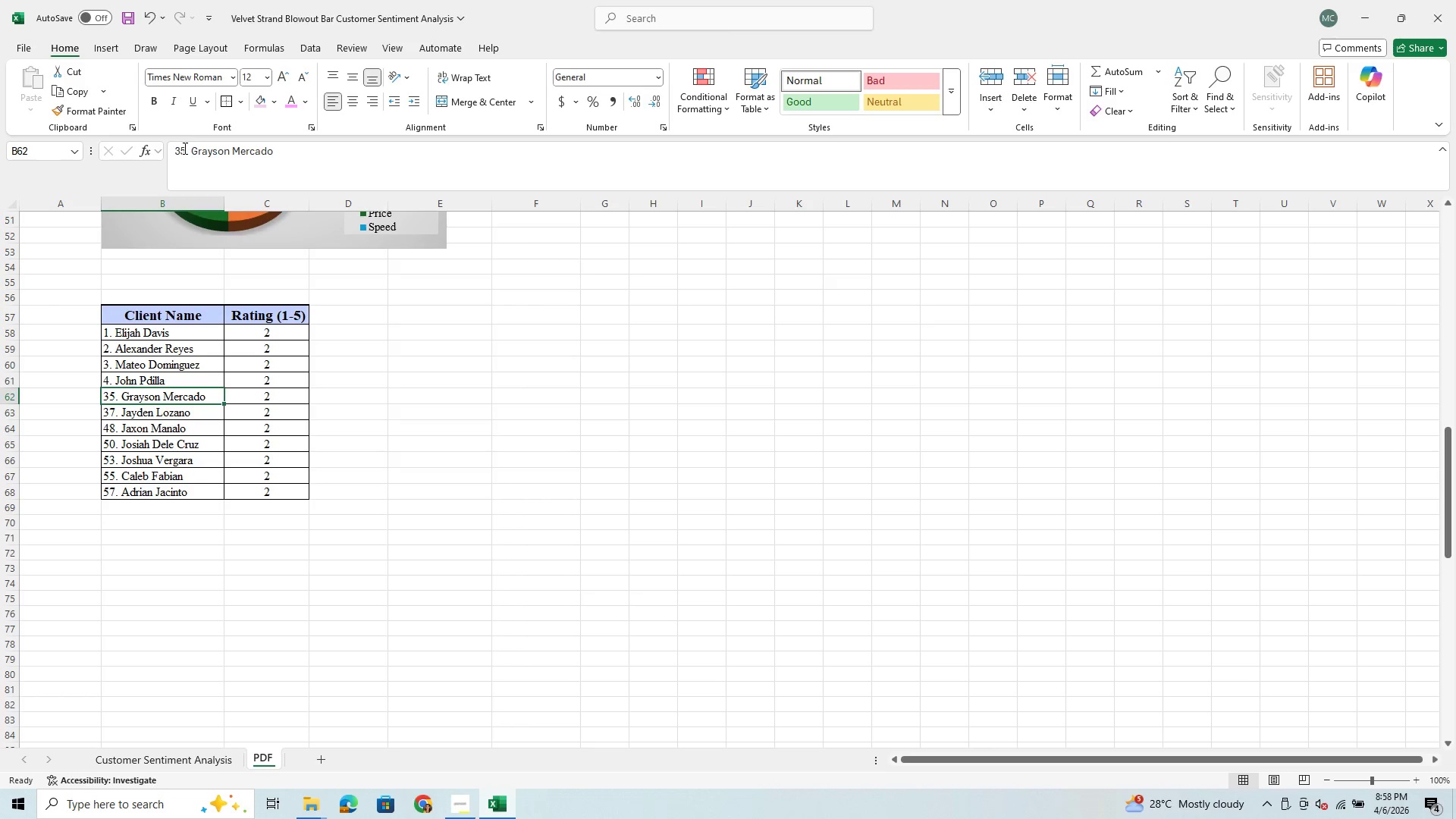 
left_click_drag(start_coordinate=[184, 148], to_coordinate=[170, 154])
 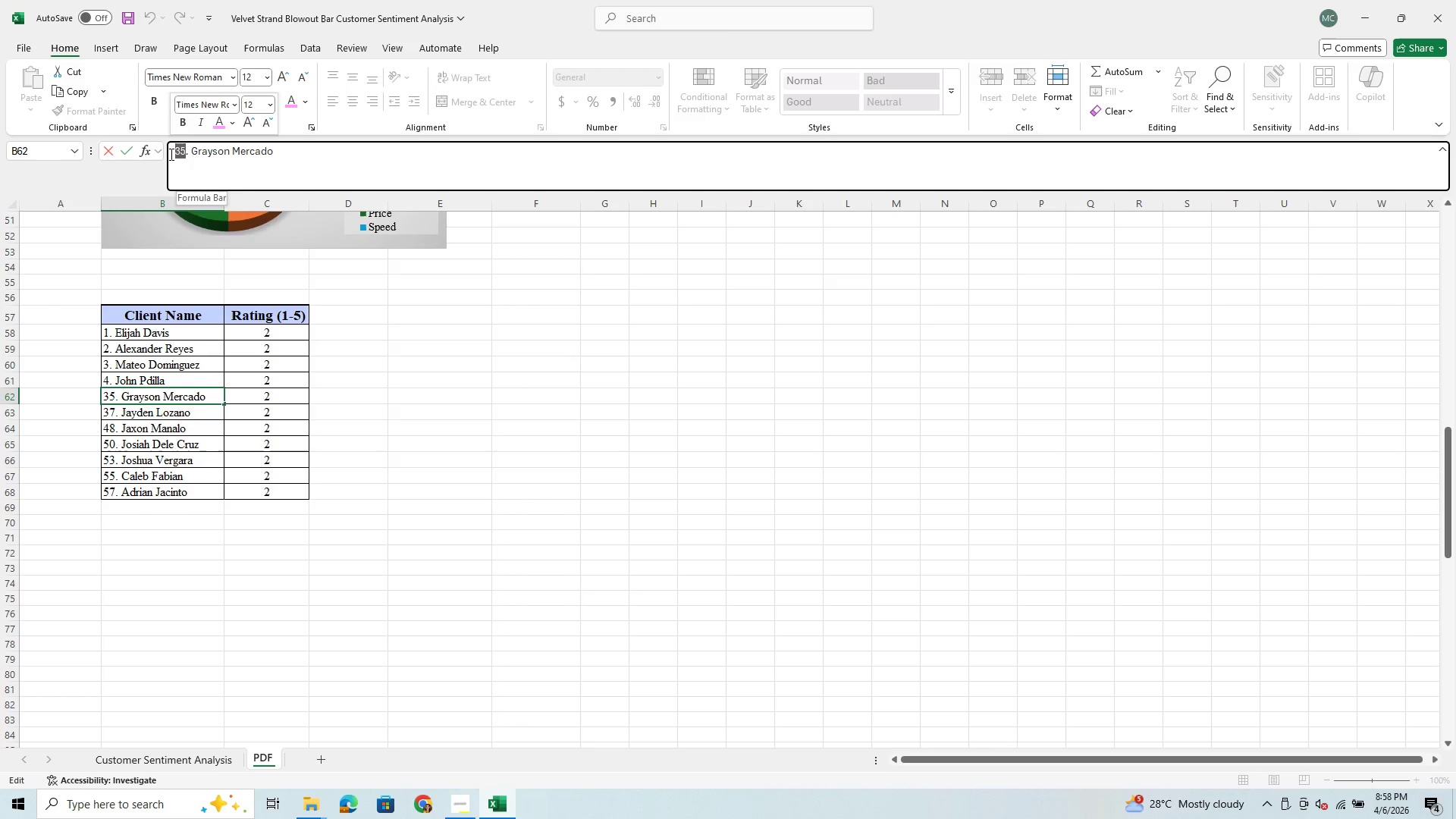 
key(5)
 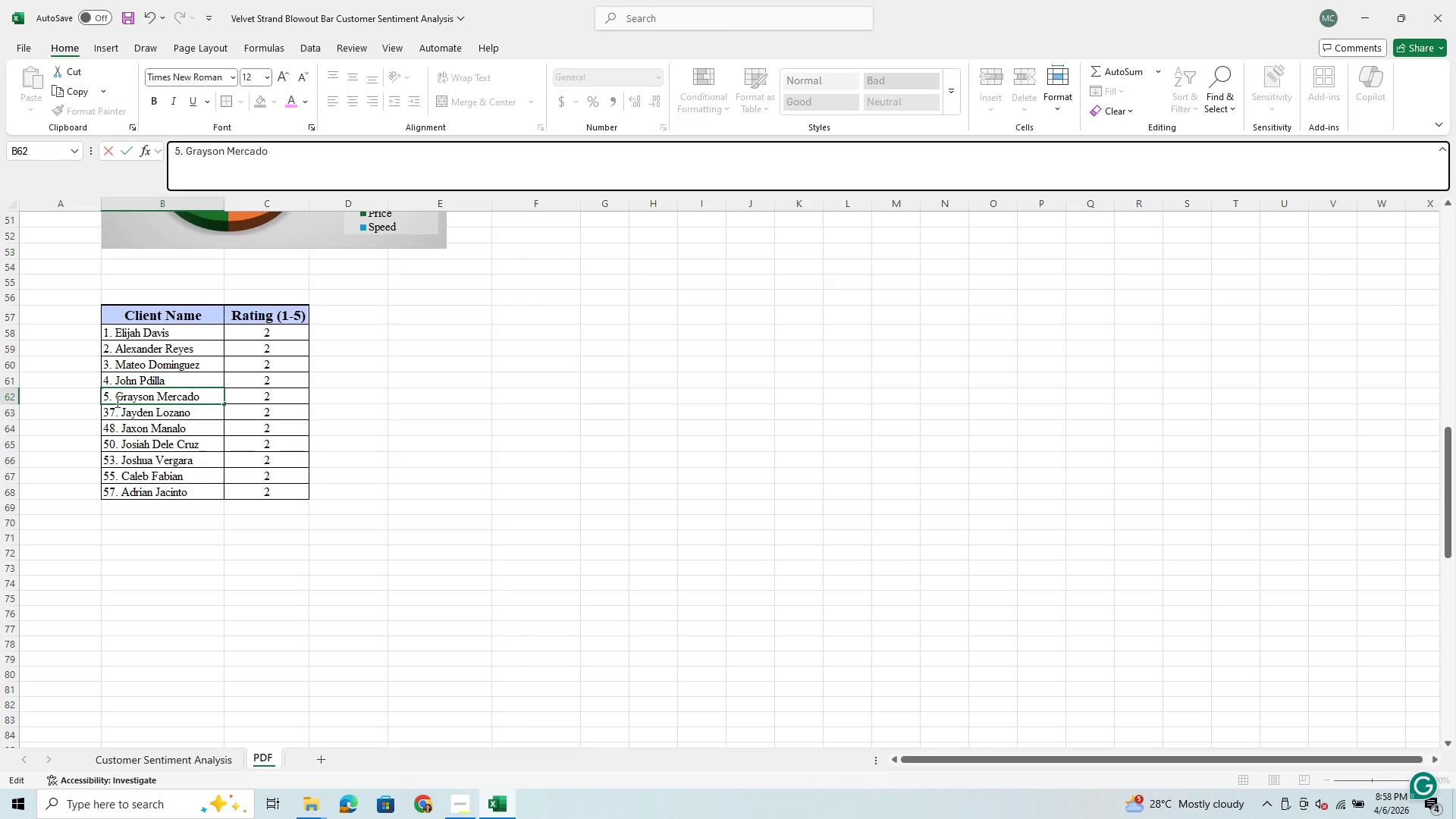 
left_click([112, 417])
 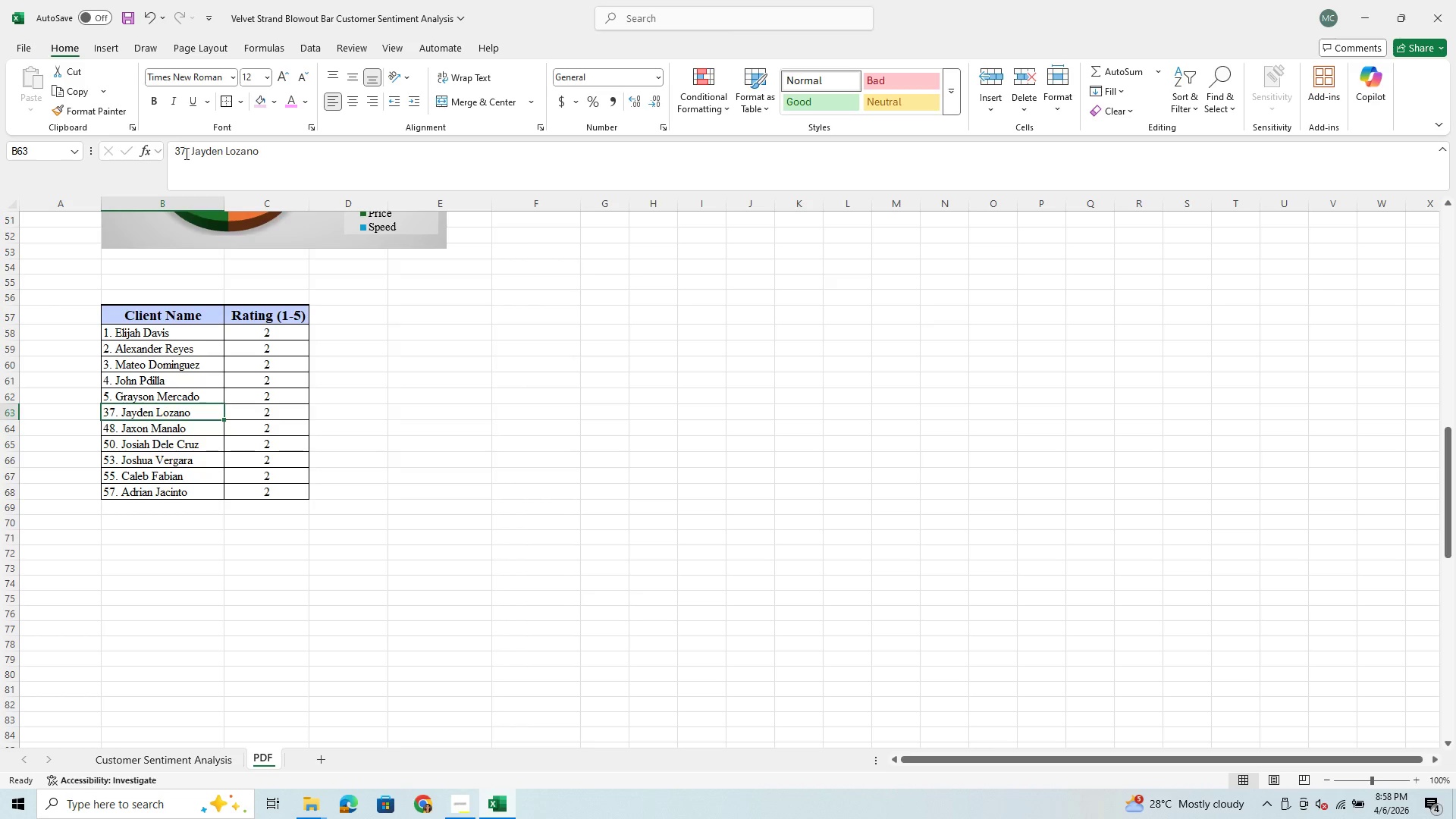 
left_click_drag(start_coordinate=[185, 153], to_coordinate=[176, 158])
 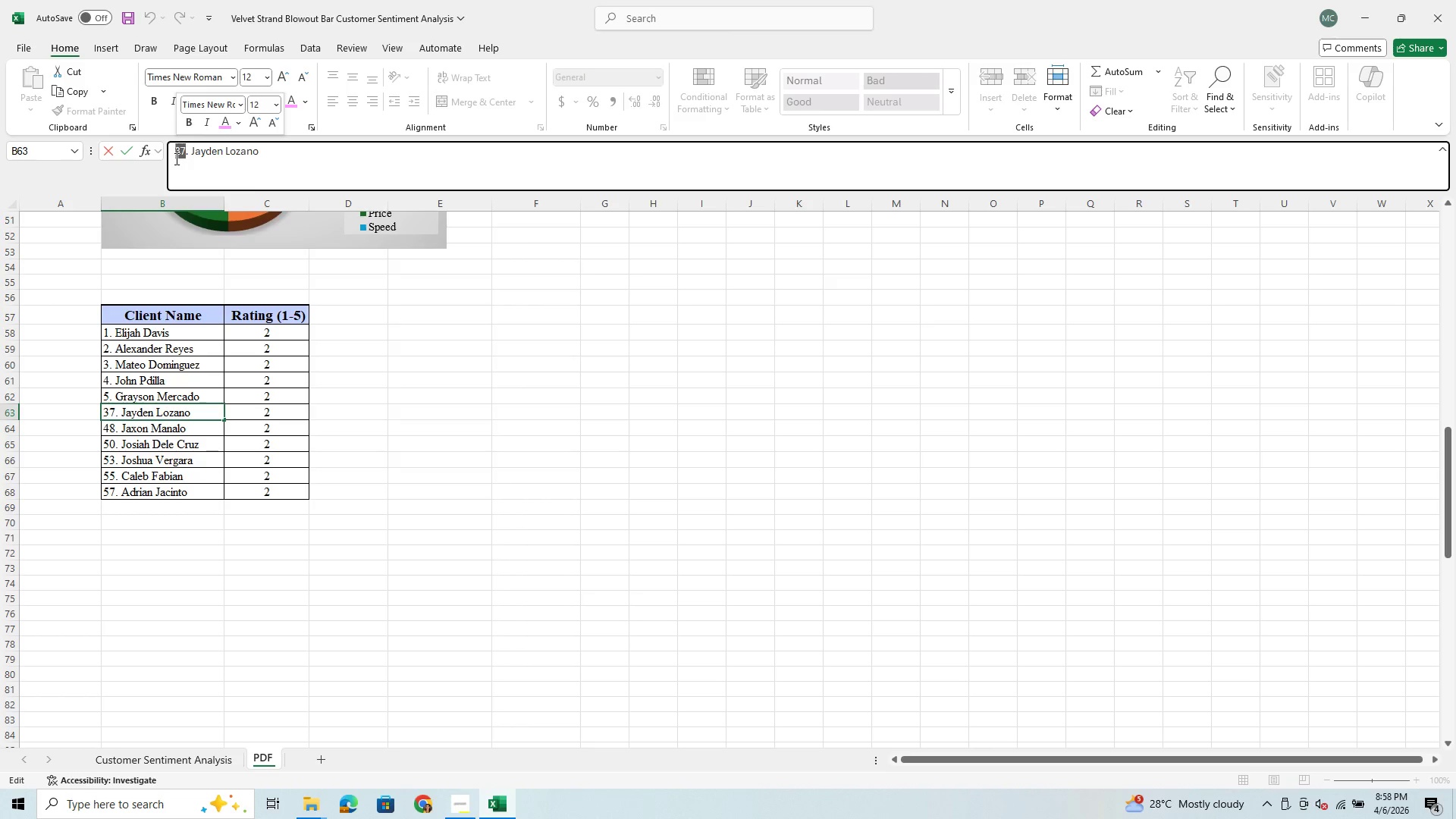 
key(6)
 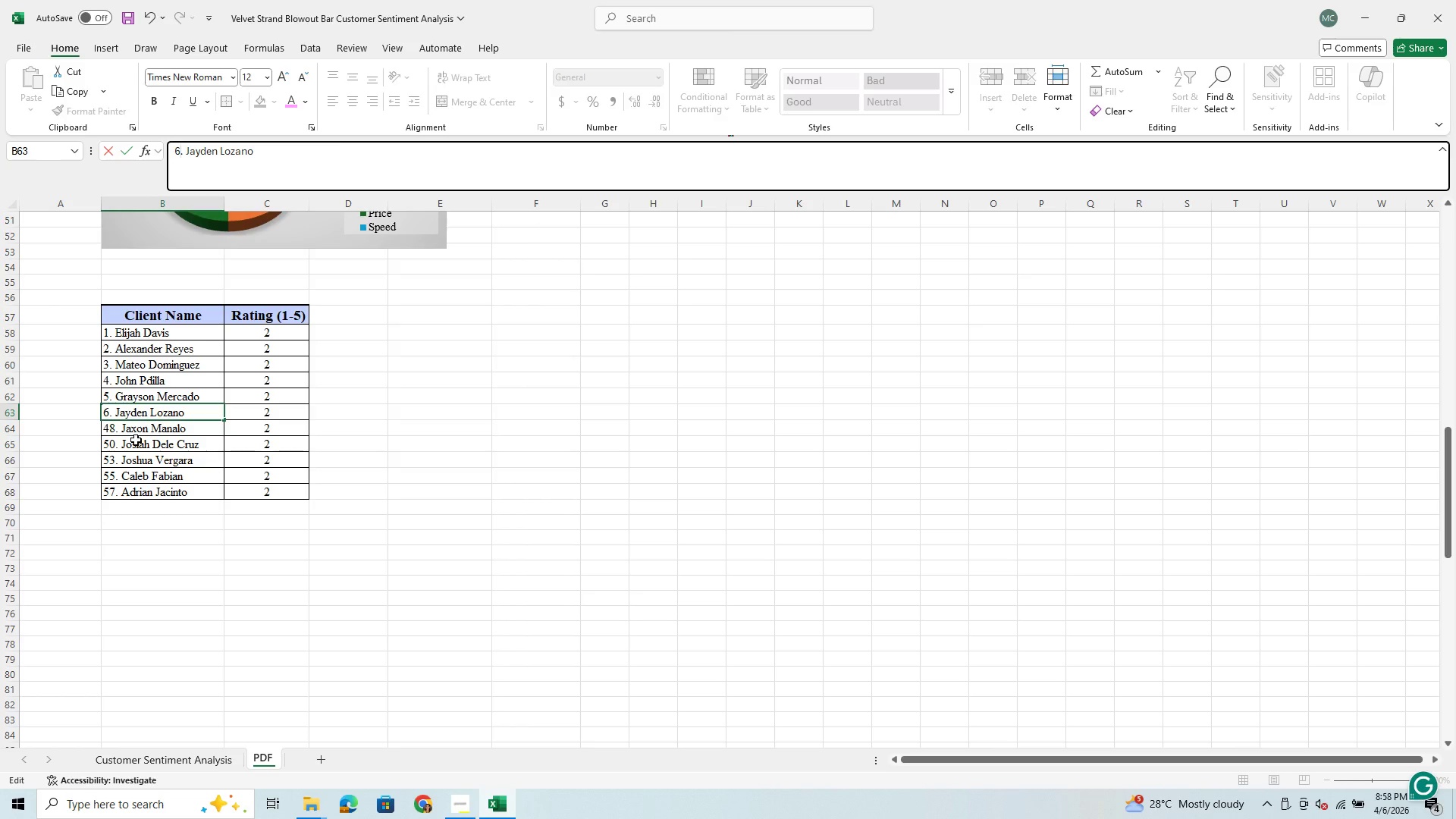 
left_click([135, 431])
 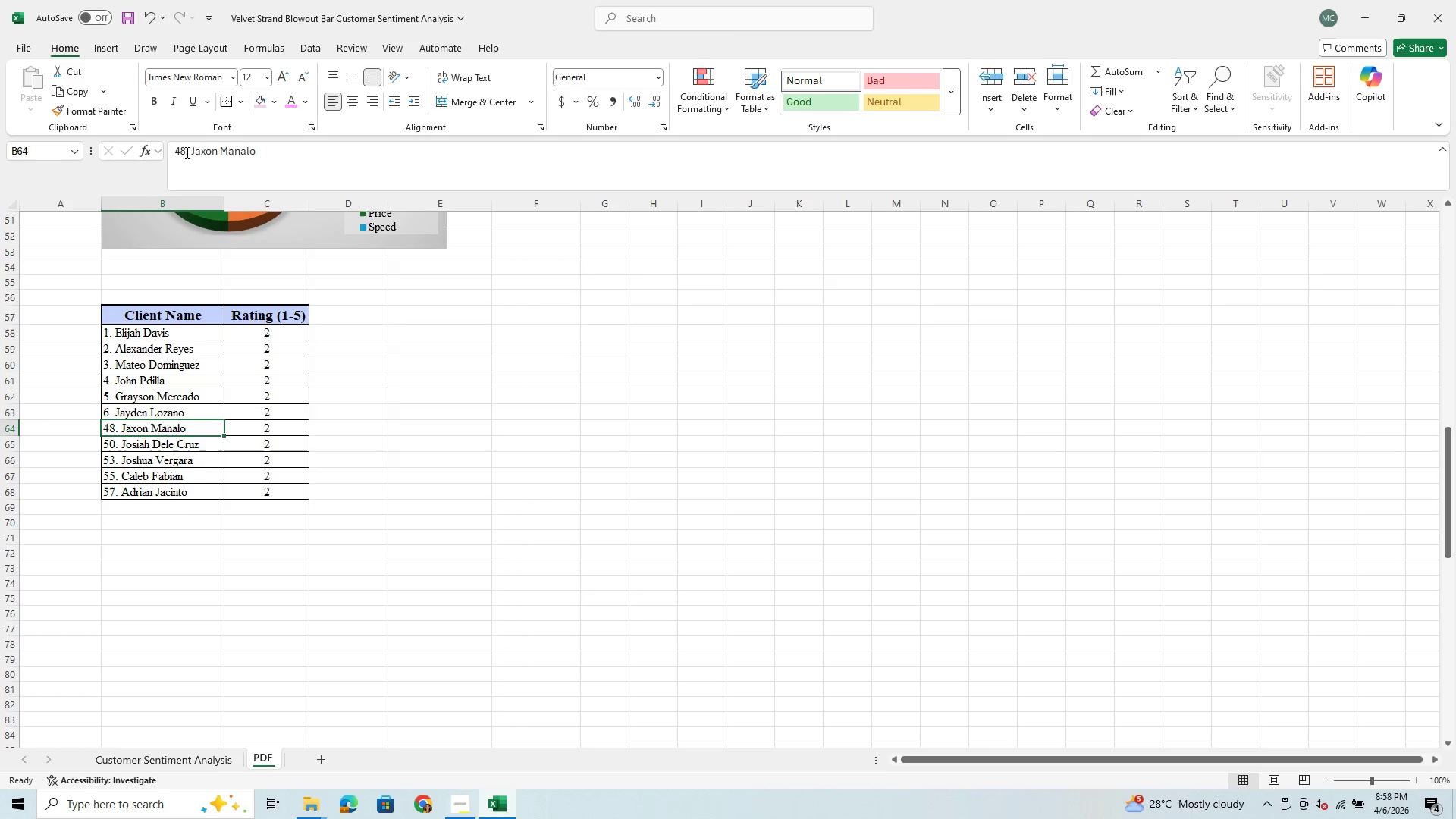 
left_click_drag(start_coordinate=[185, 155], to_coordinate=[167, 160])
 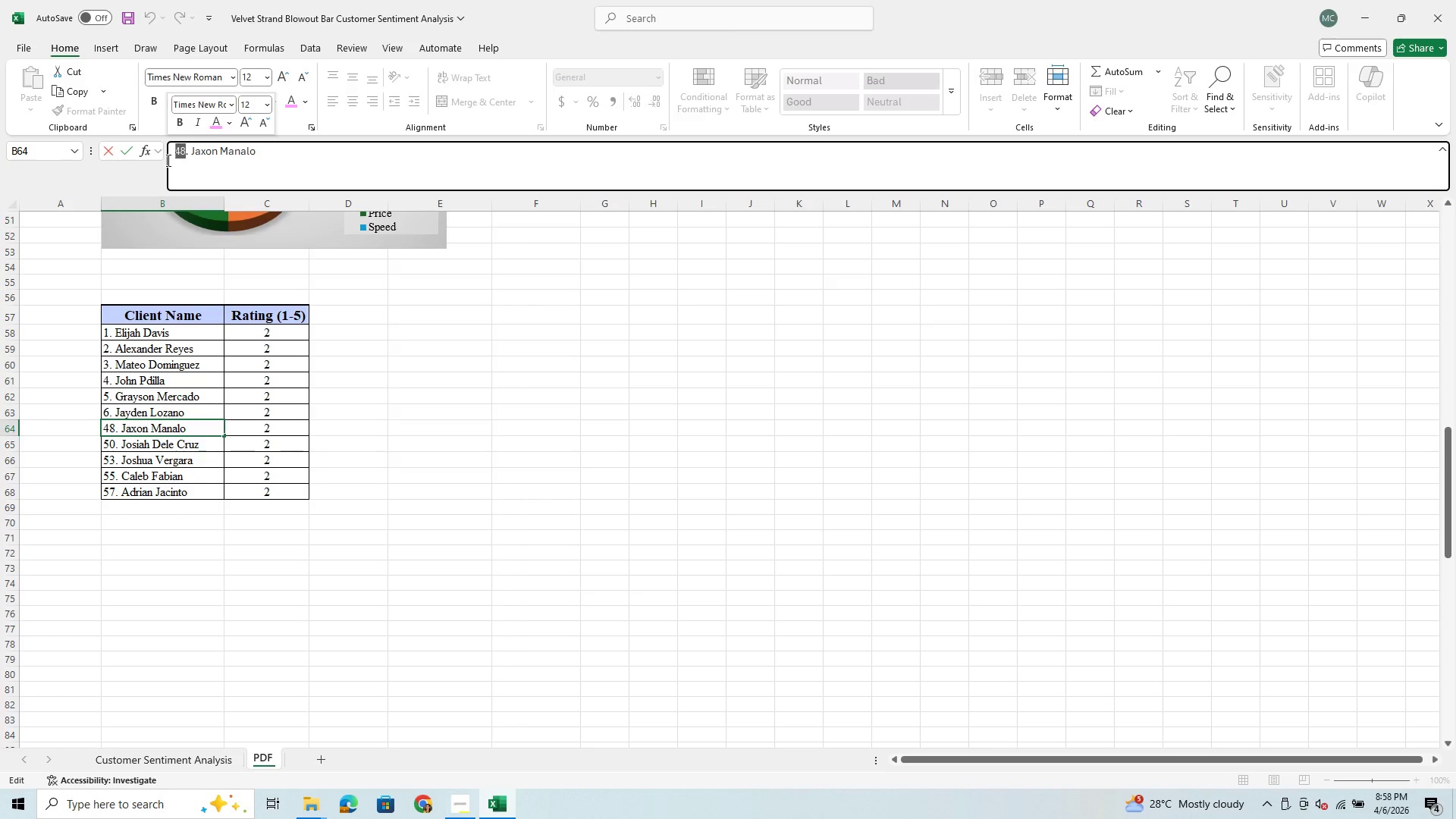 
key(7)
 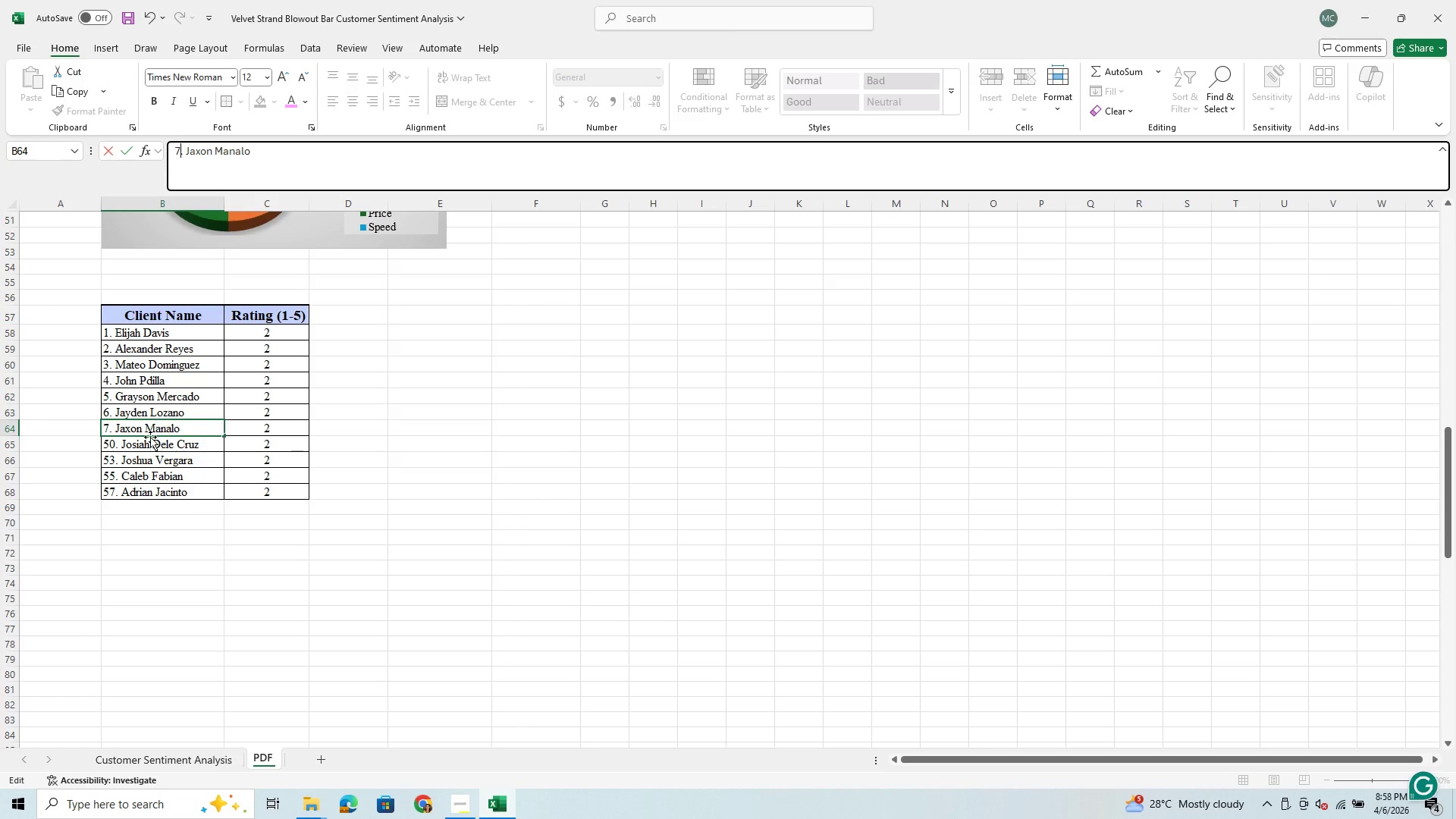 
left_click([143, 450])
 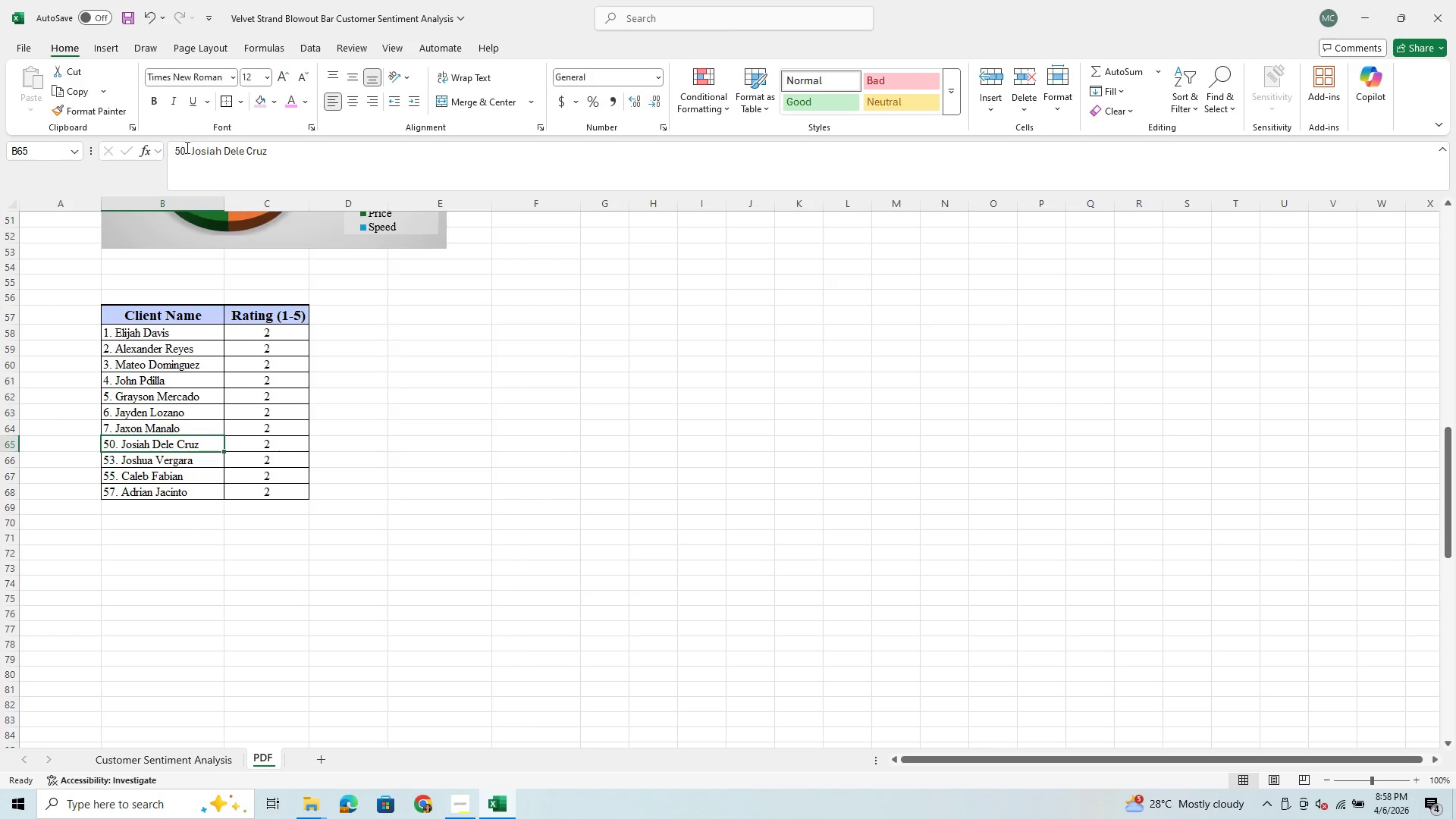 
left_click_drag(start_coordinate=[187, 152], to_coordinate=[171, 158])
 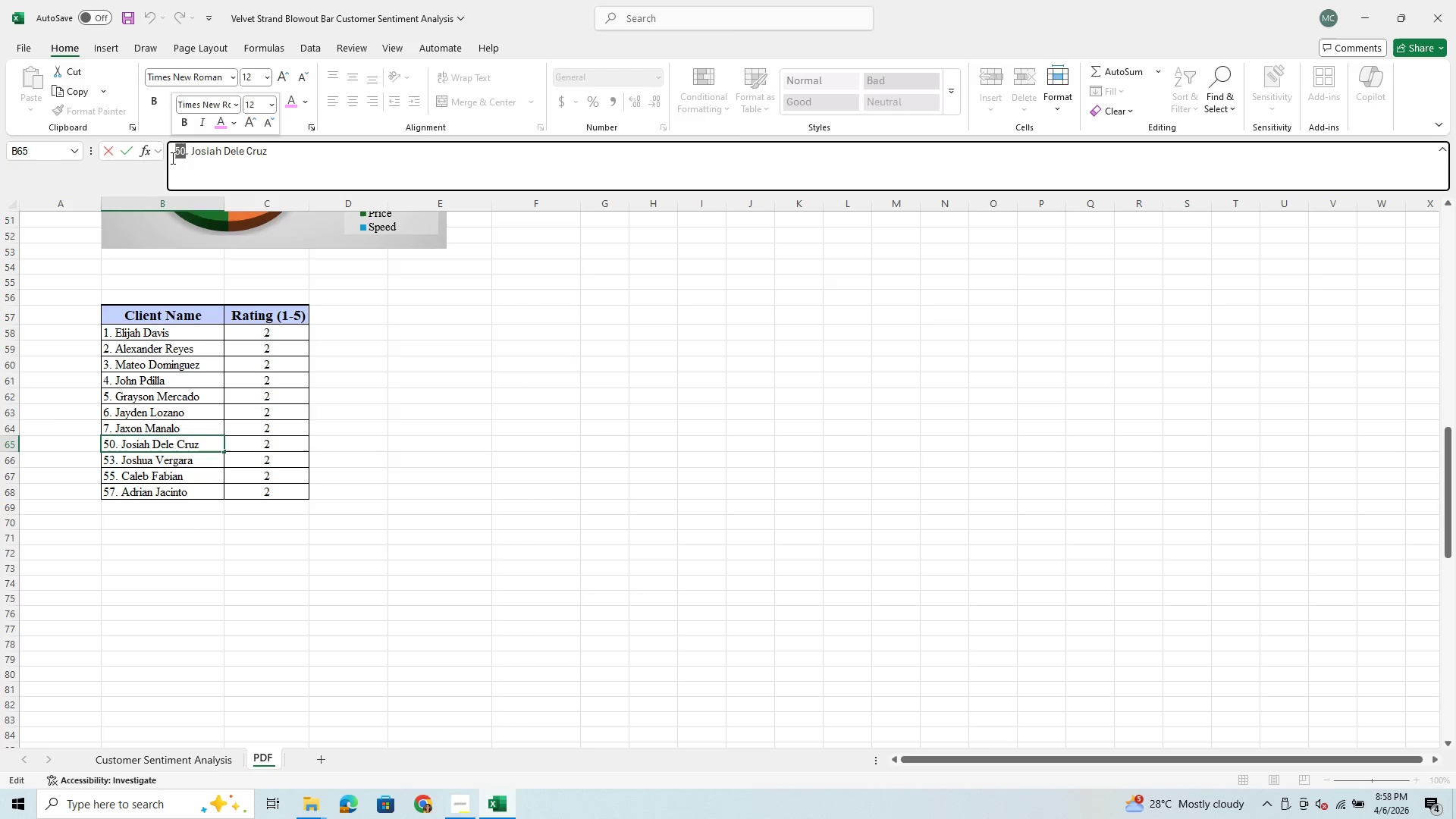 
key(8)
 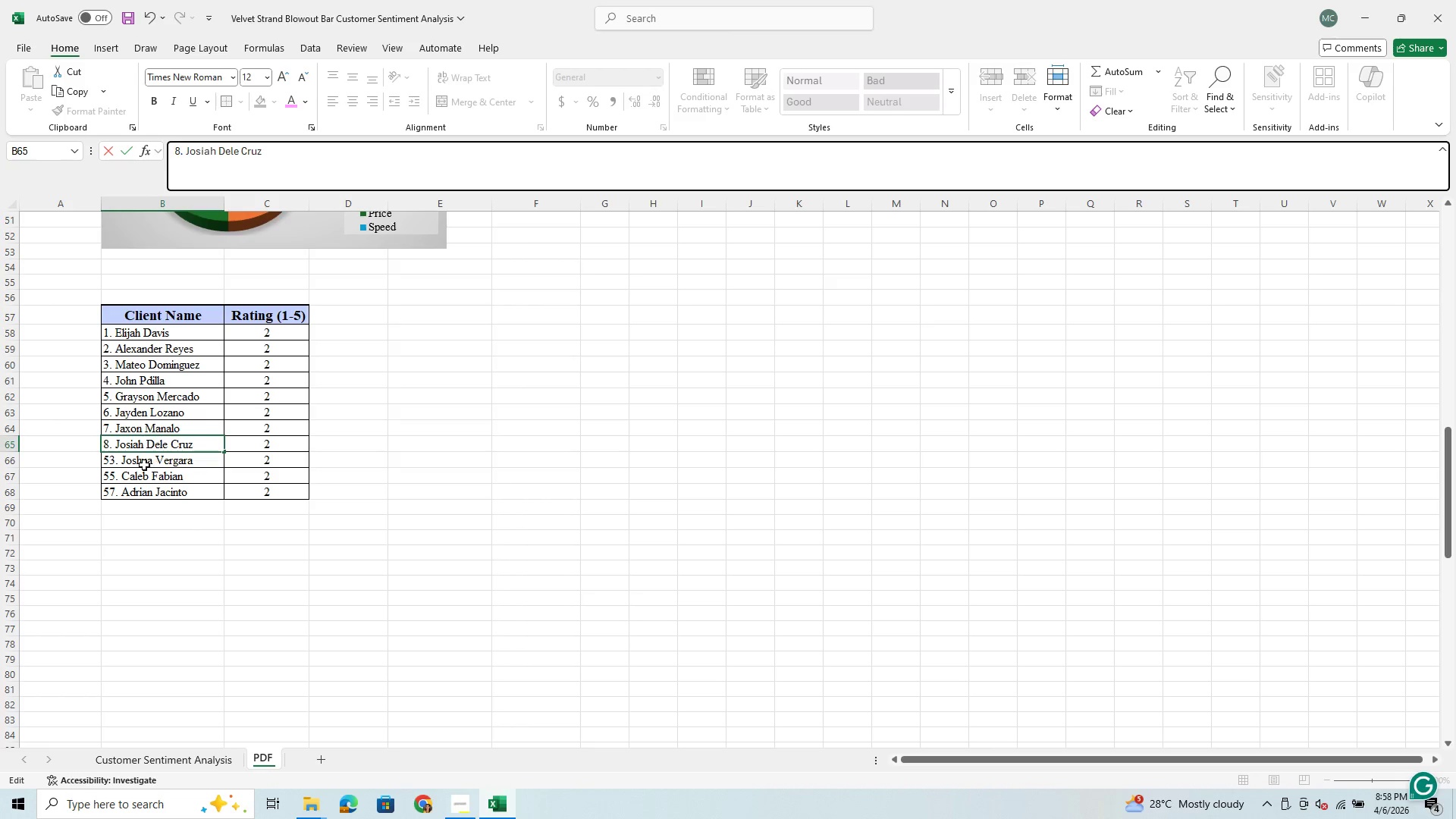 
left_click([144, 465])
 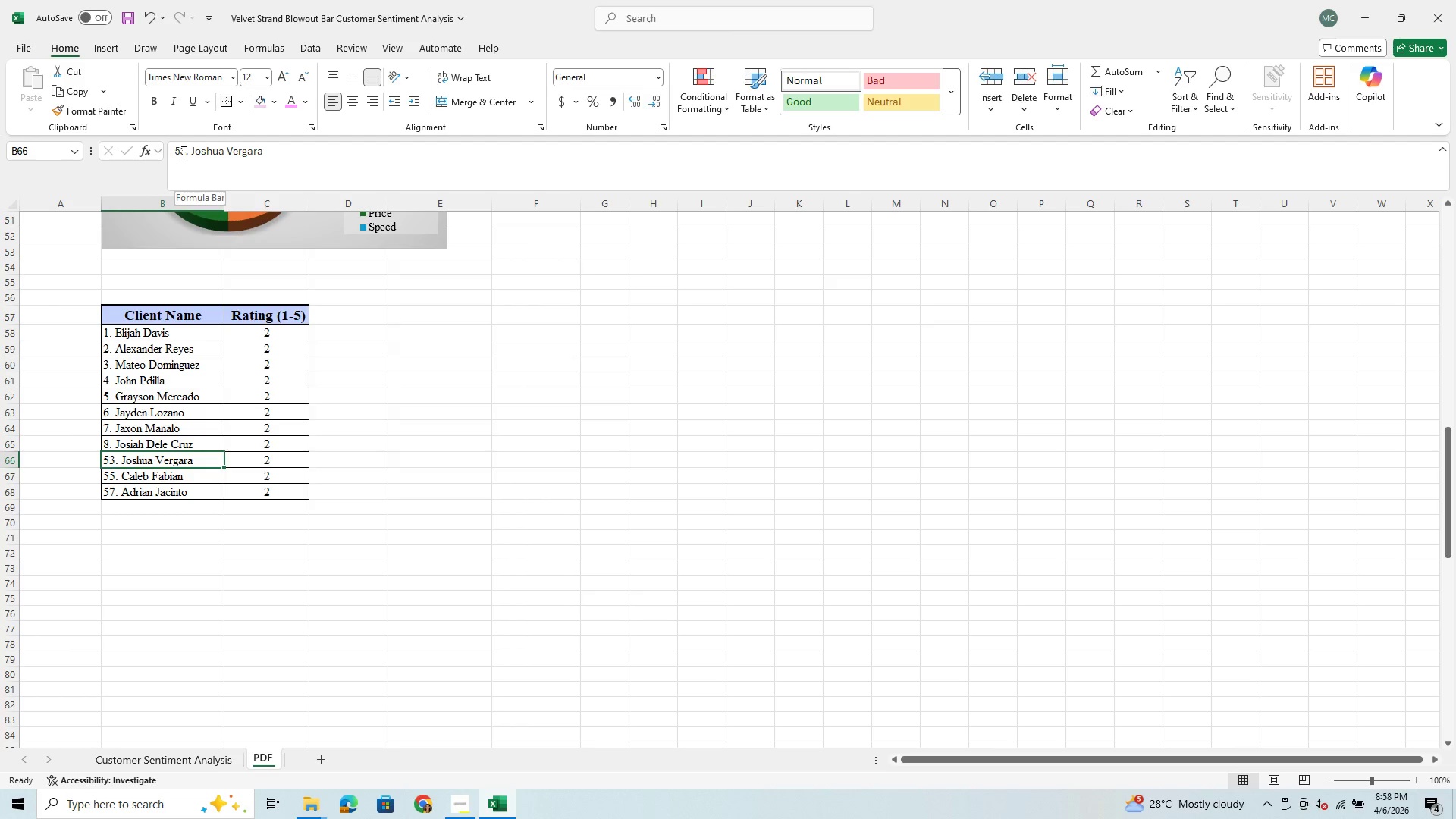 
left_click_drag(start_coordinate=[183, 151], to_coordinate=[174, 152])
 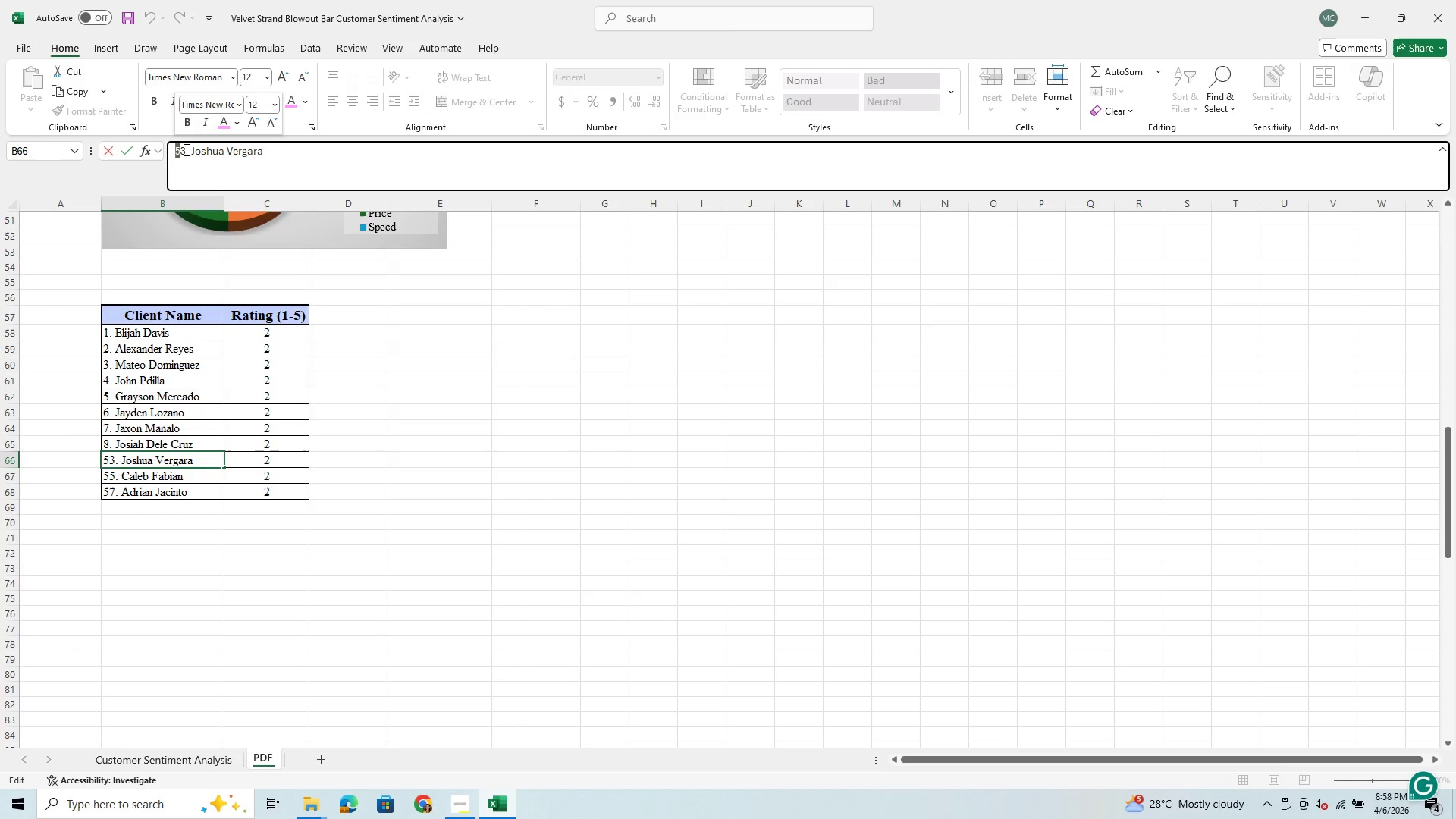 
left_click_drag(start_coordinate=[184, 150], to_coordinate=[172, 157])
 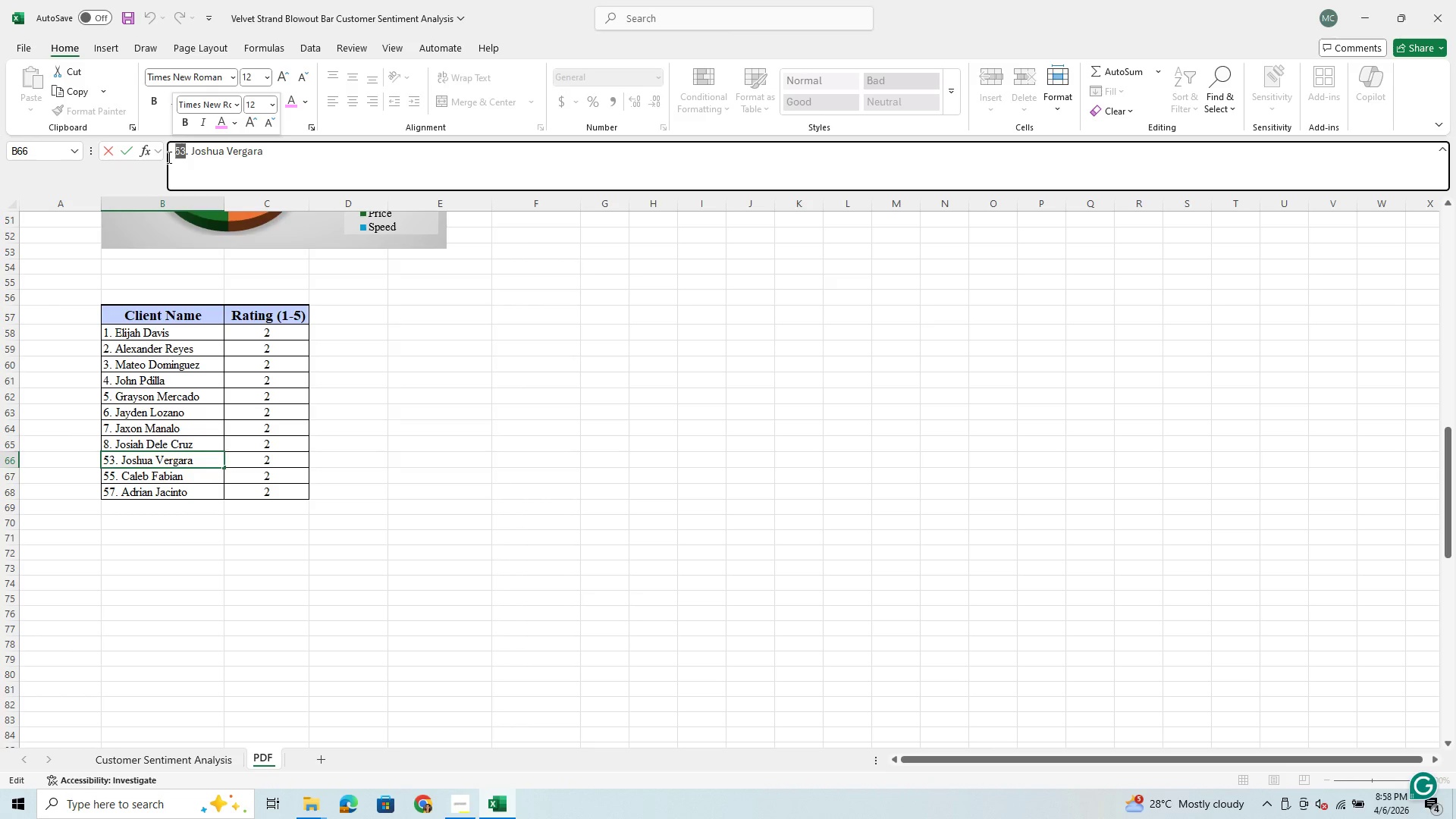 
key(9)
 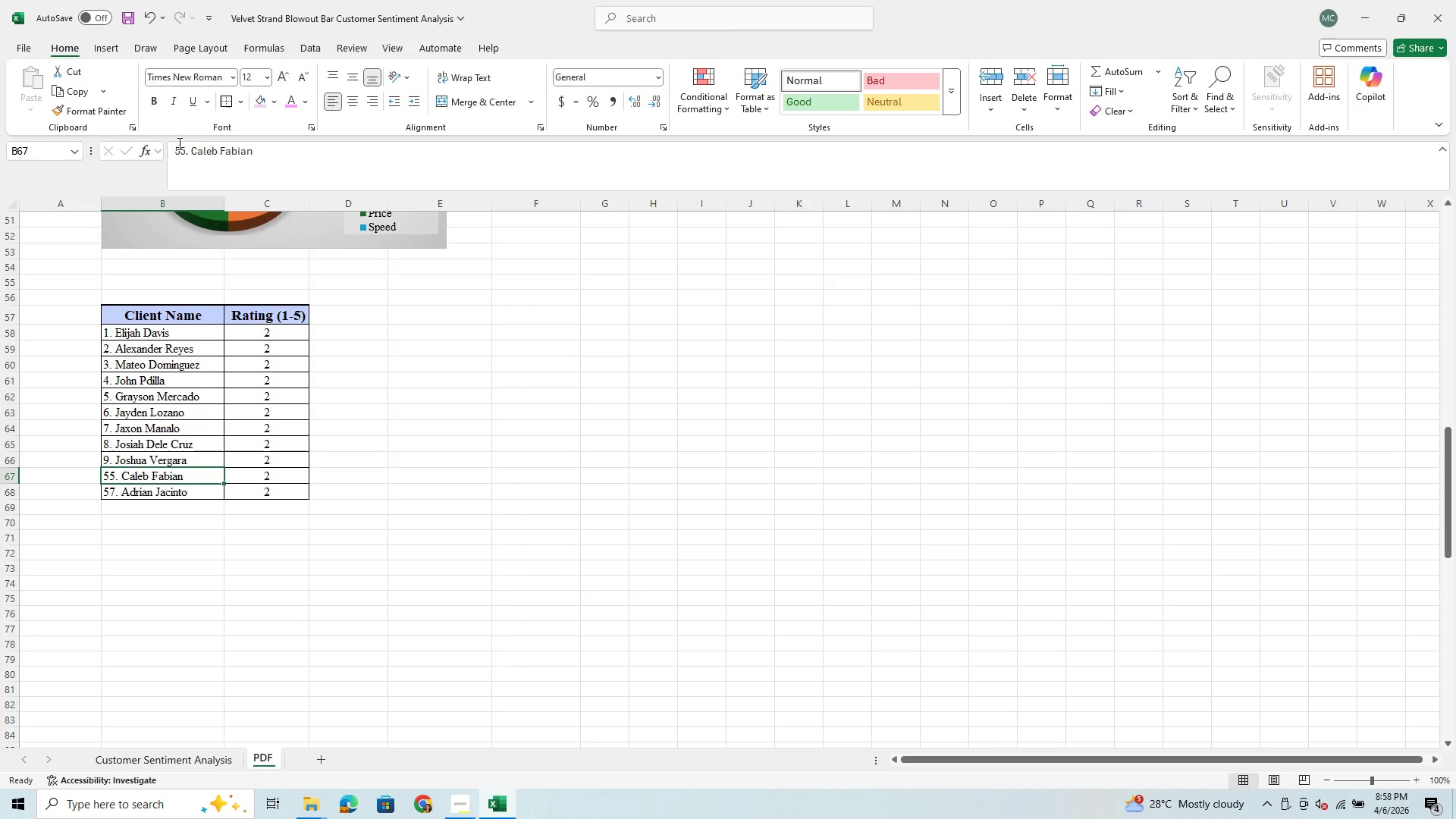 
left_click_drag(start_coordinate=[184, 149], to_coordinate=[170, 152])
 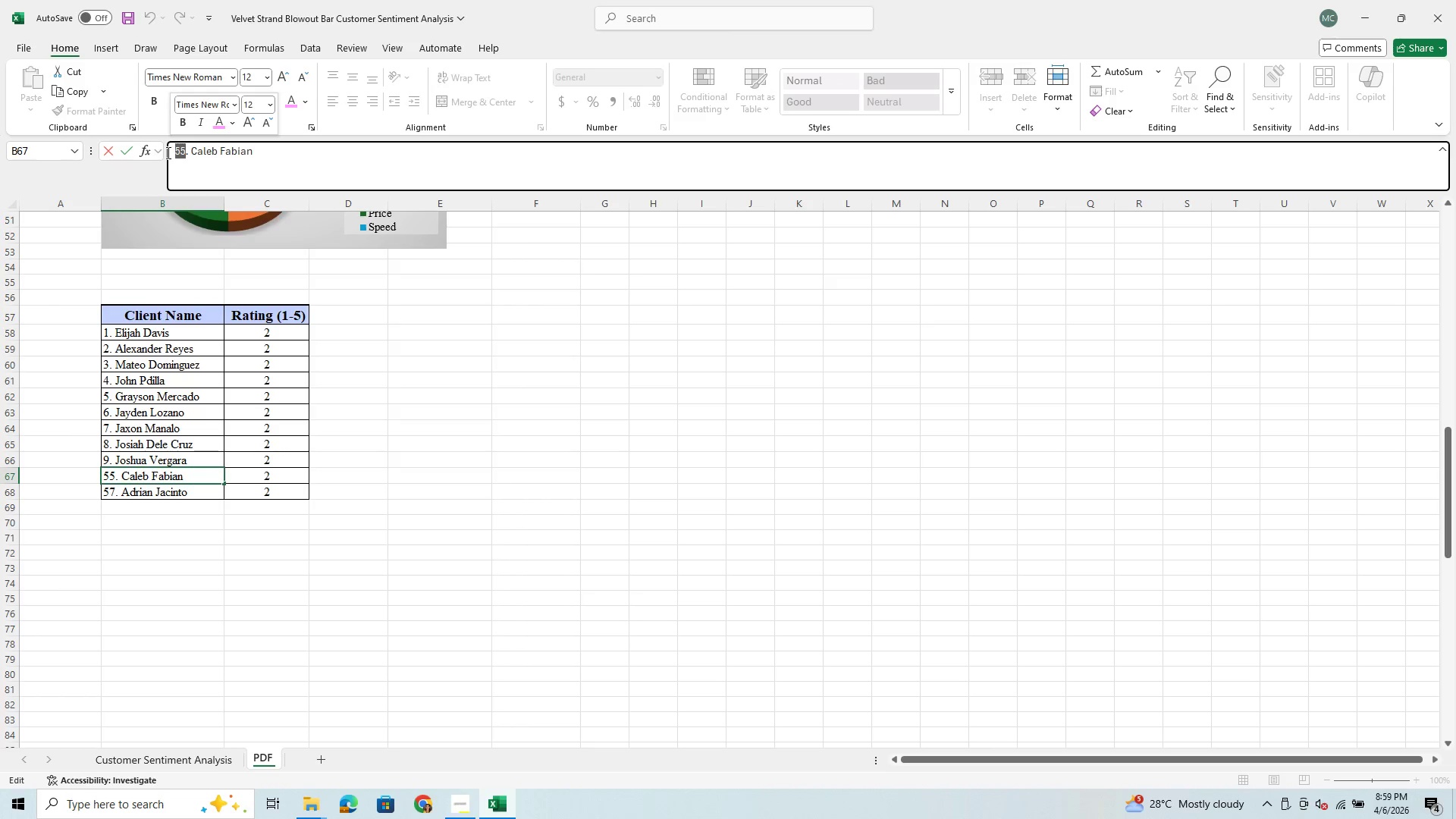 
type(10)
 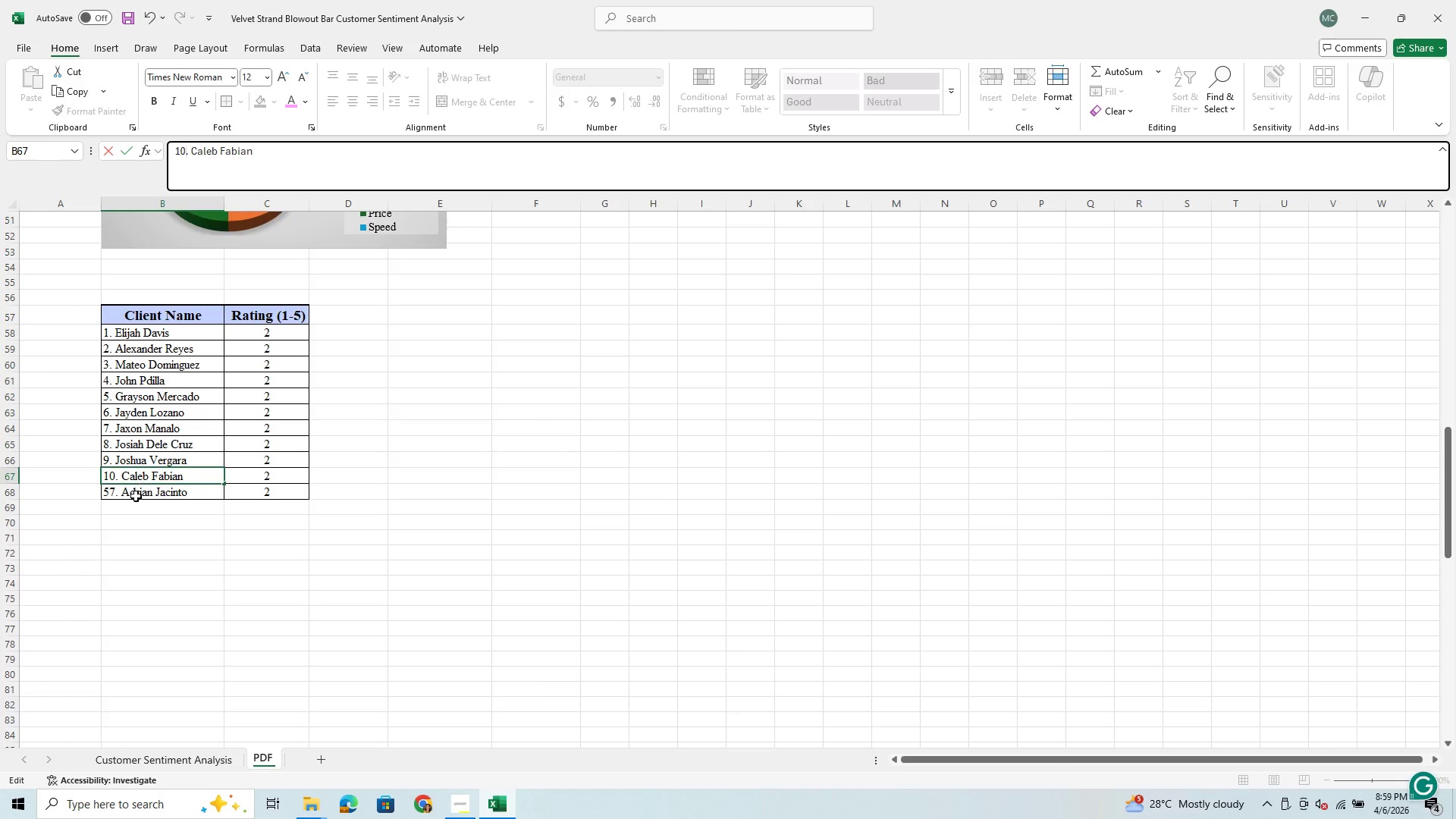 
left_click([138, 487])
 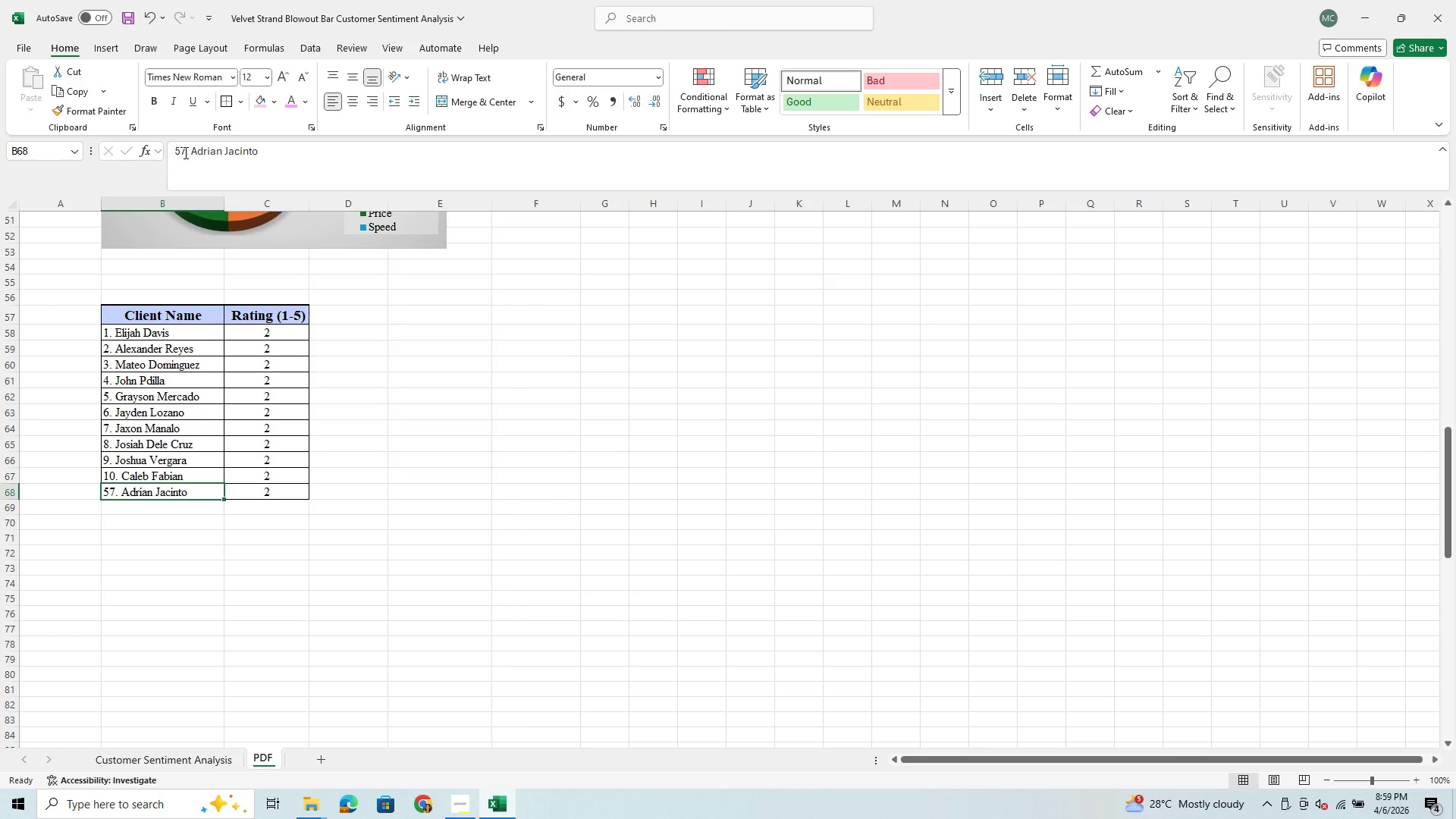 
left_click_drag(start_coordinate=[184, 152], to_coordinate=[171, 158])
 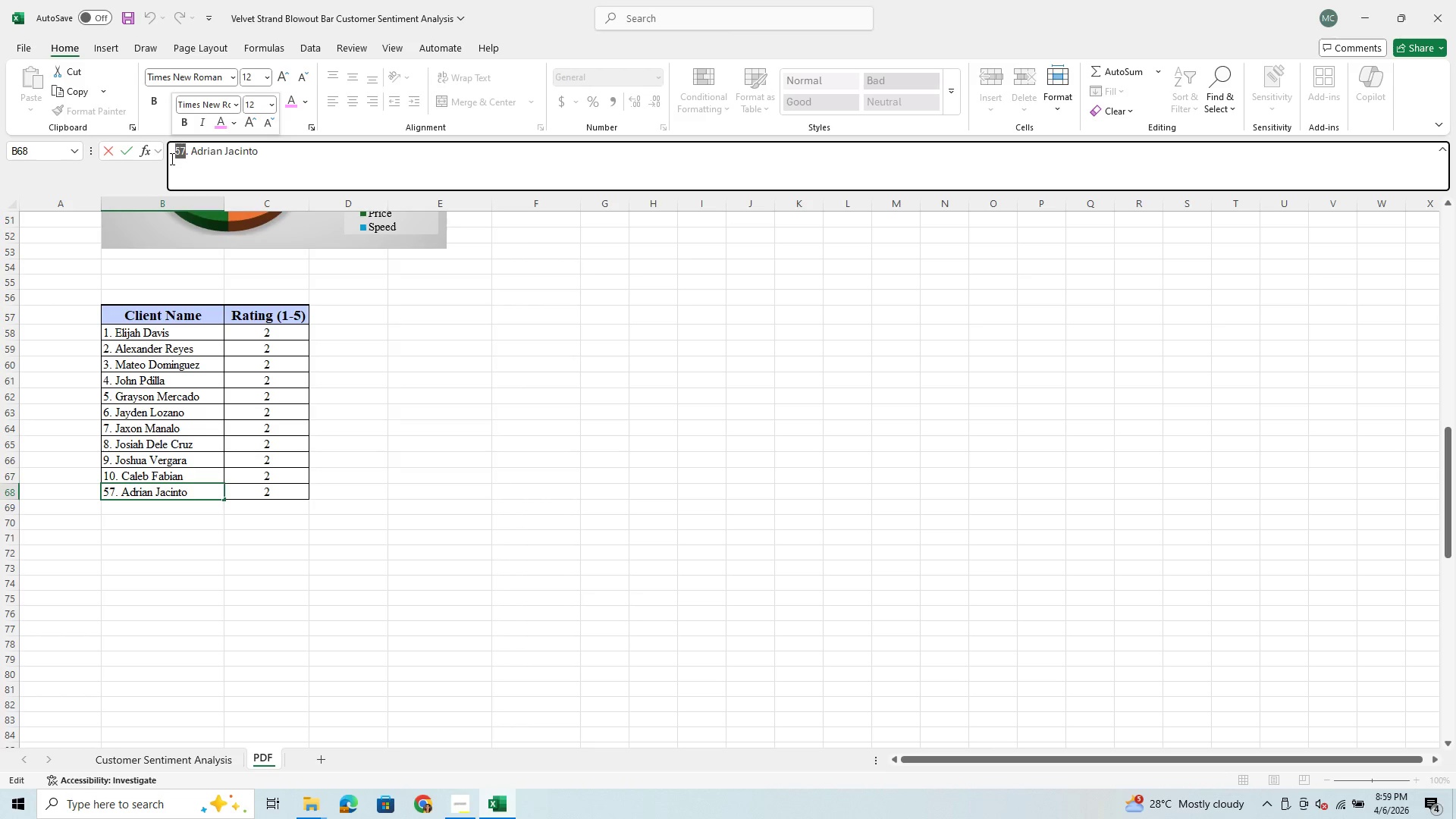 
type(11)
 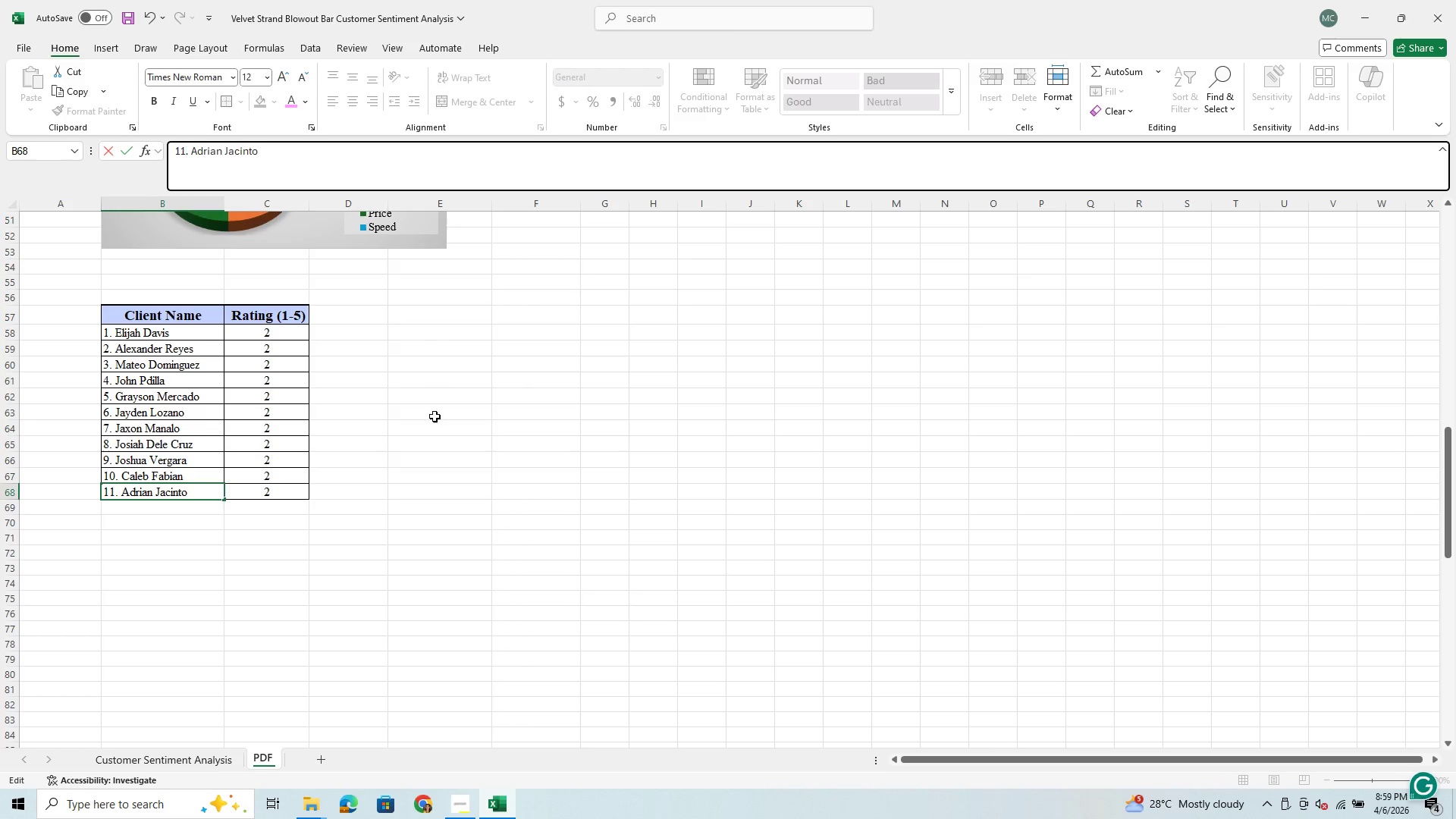 
left_click([435, 416])
 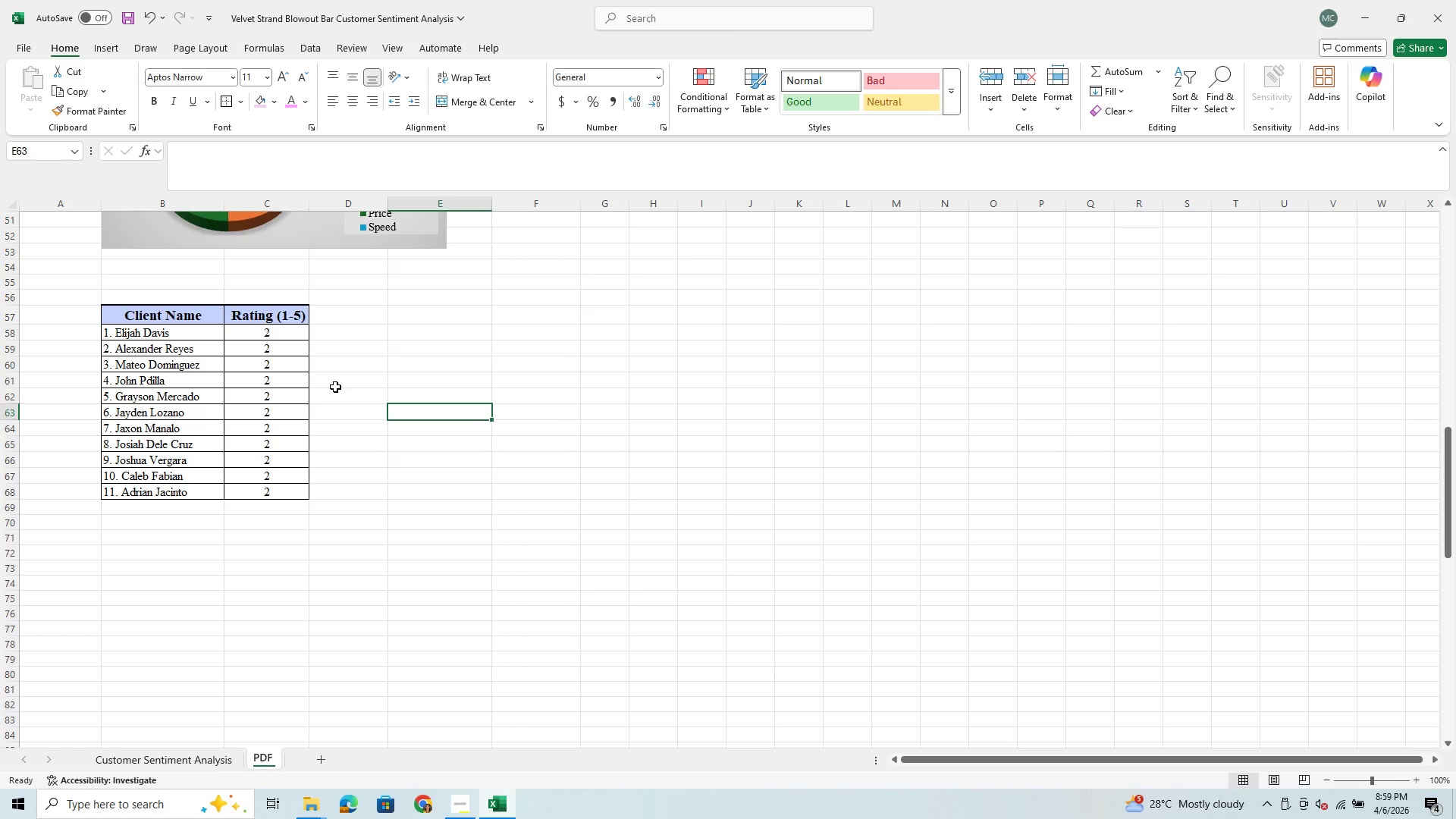 
scroll: coordinate [285, 444], scroll_direction: up, amount: 21.0
 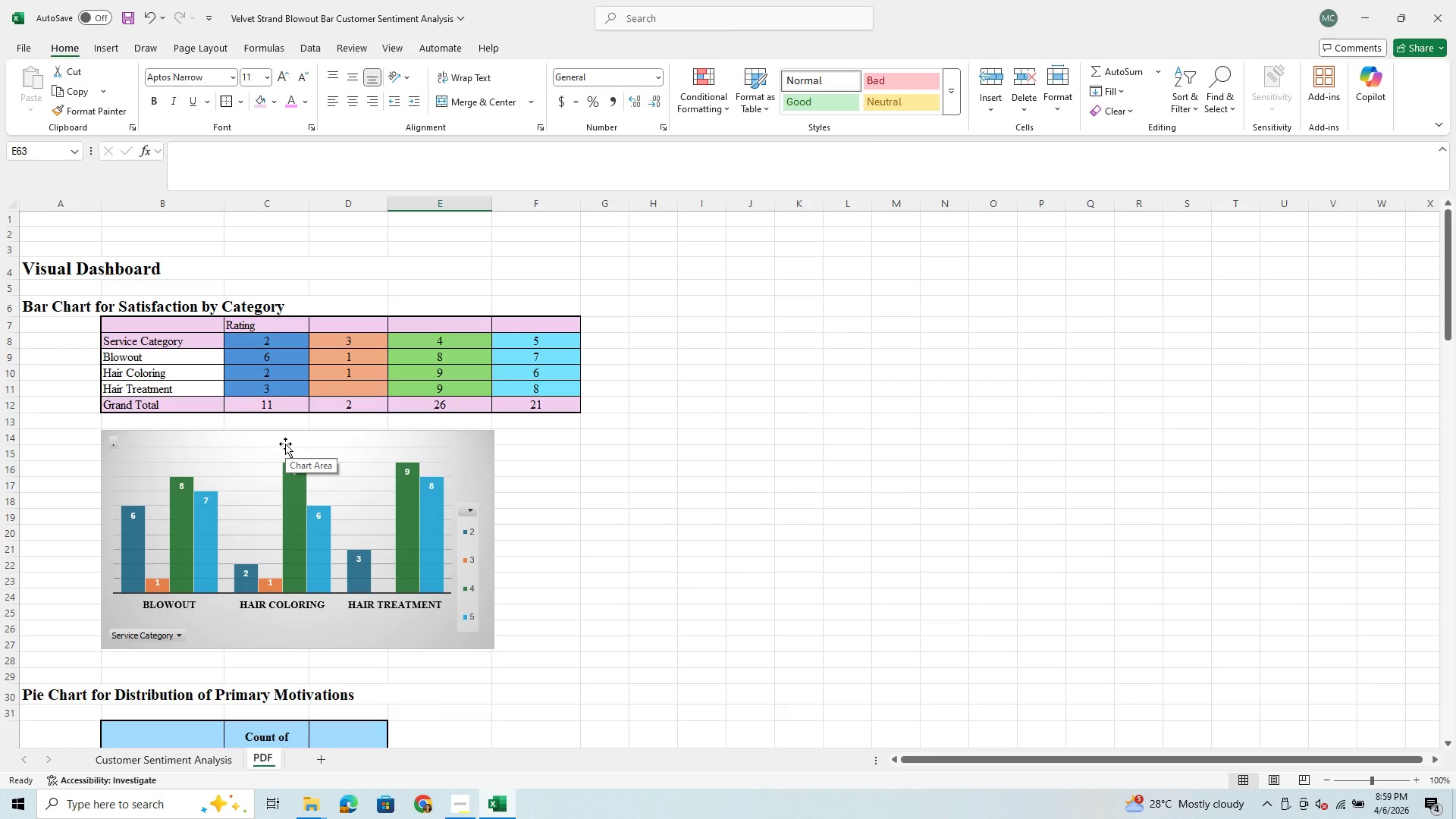 
scroll: coordinate [375, 503], scroll_direction: down, amount: 13.0
 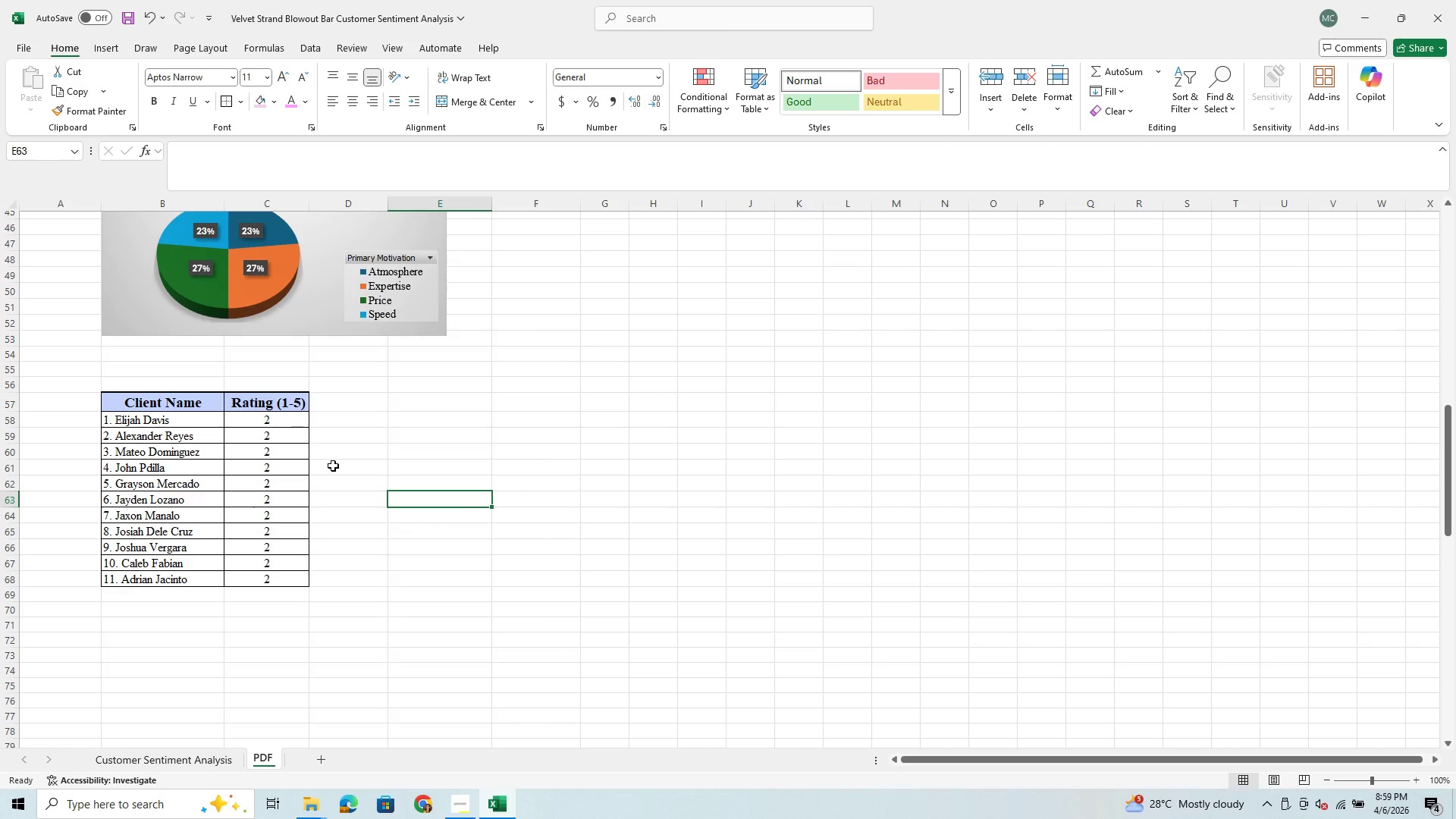 
scroll: coordinate [335, 497], scroll_direction: up, amount: 23.0
 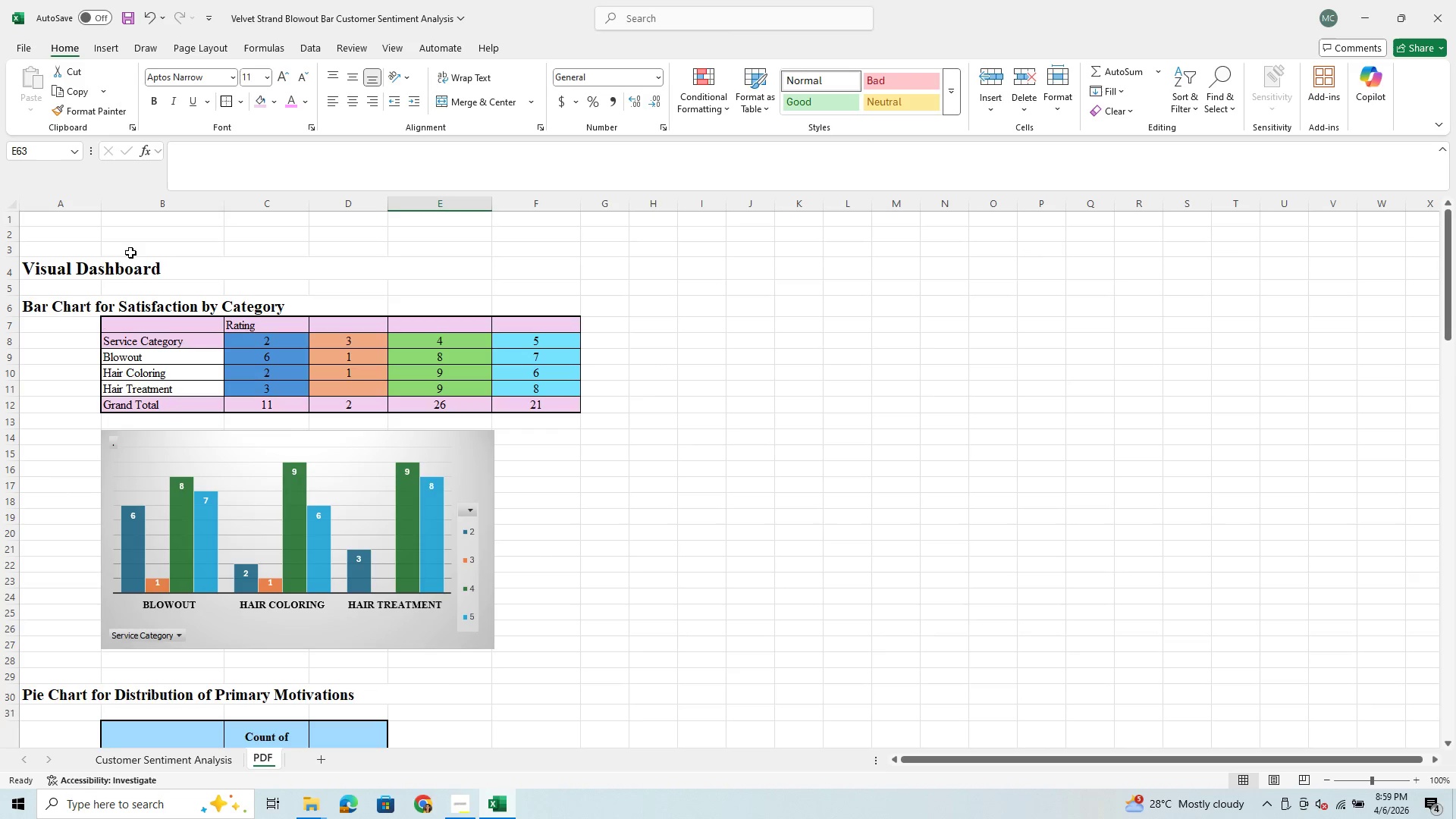 
left_click([115, 262])
 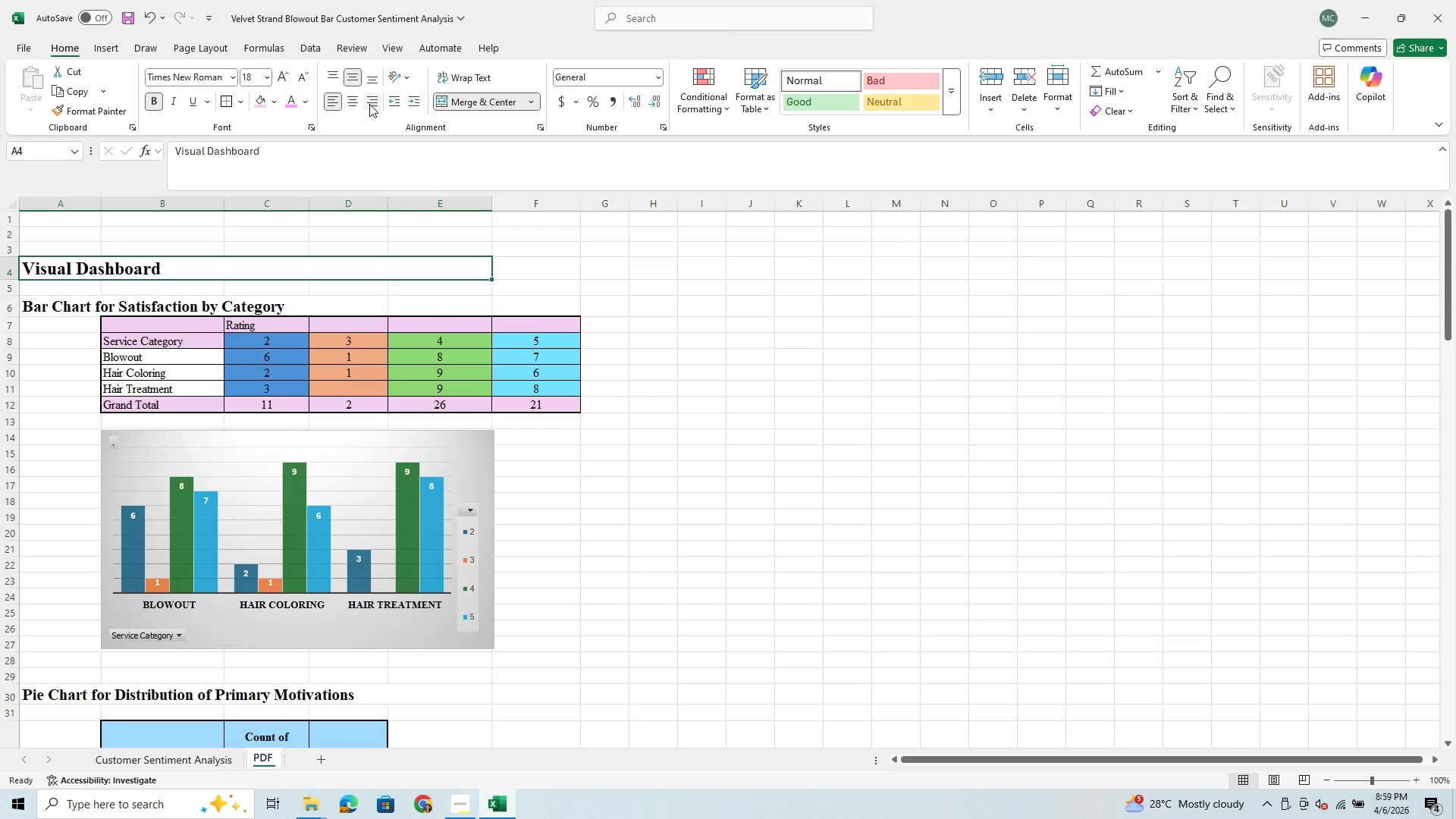 
left_click([352, 100])
 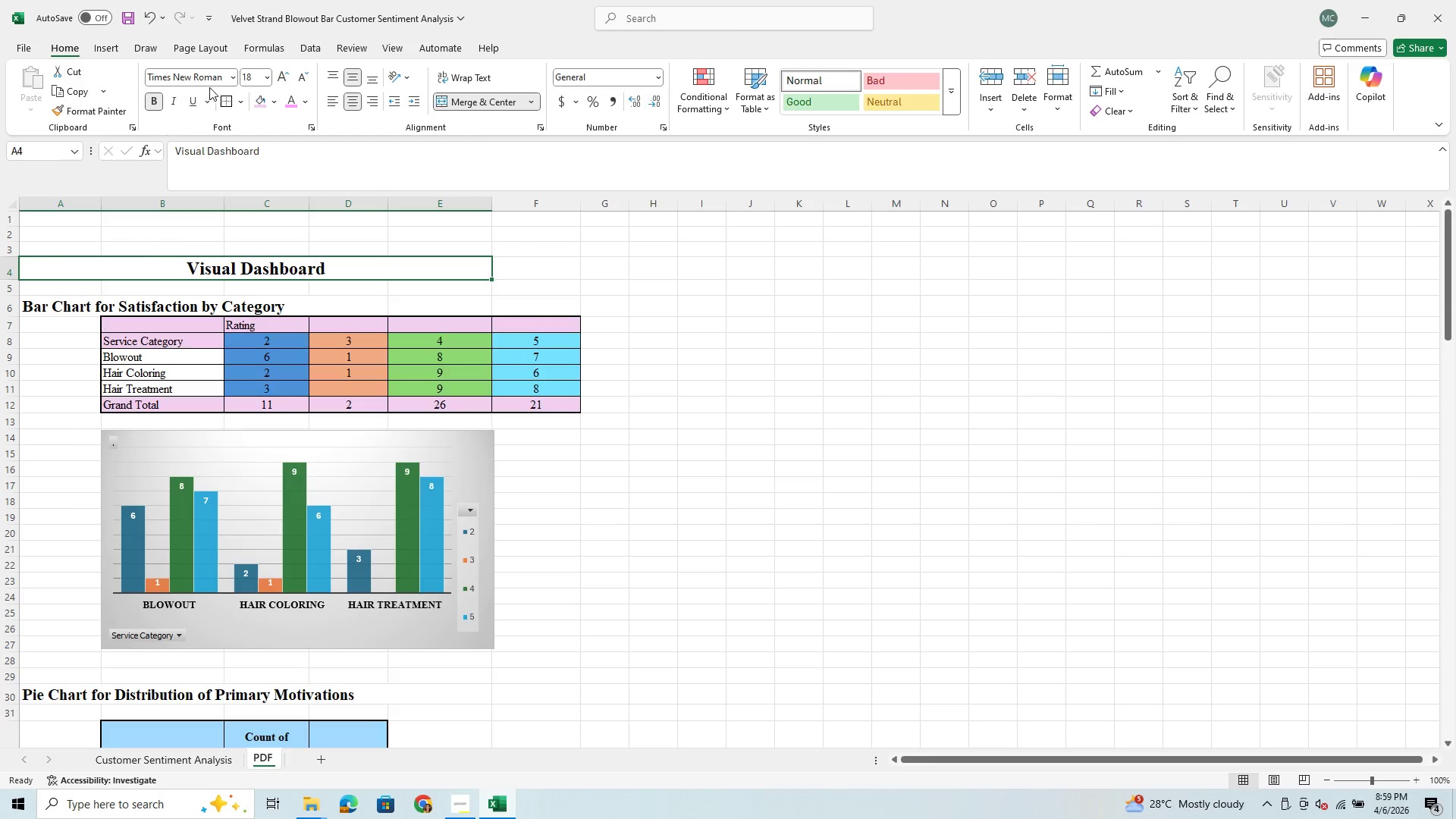 
left_click([265, 79])
 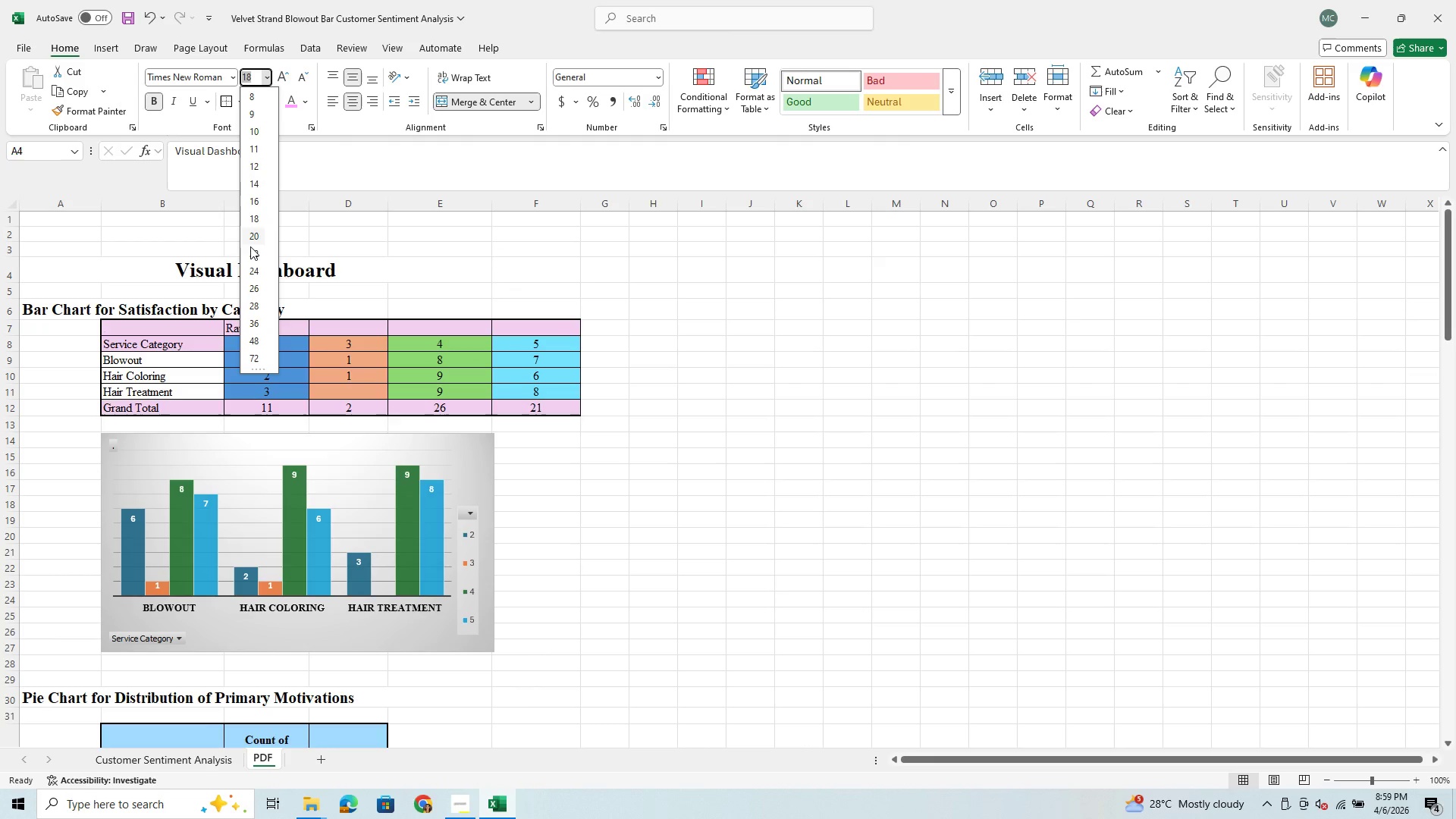 
left_click([252, 248])
 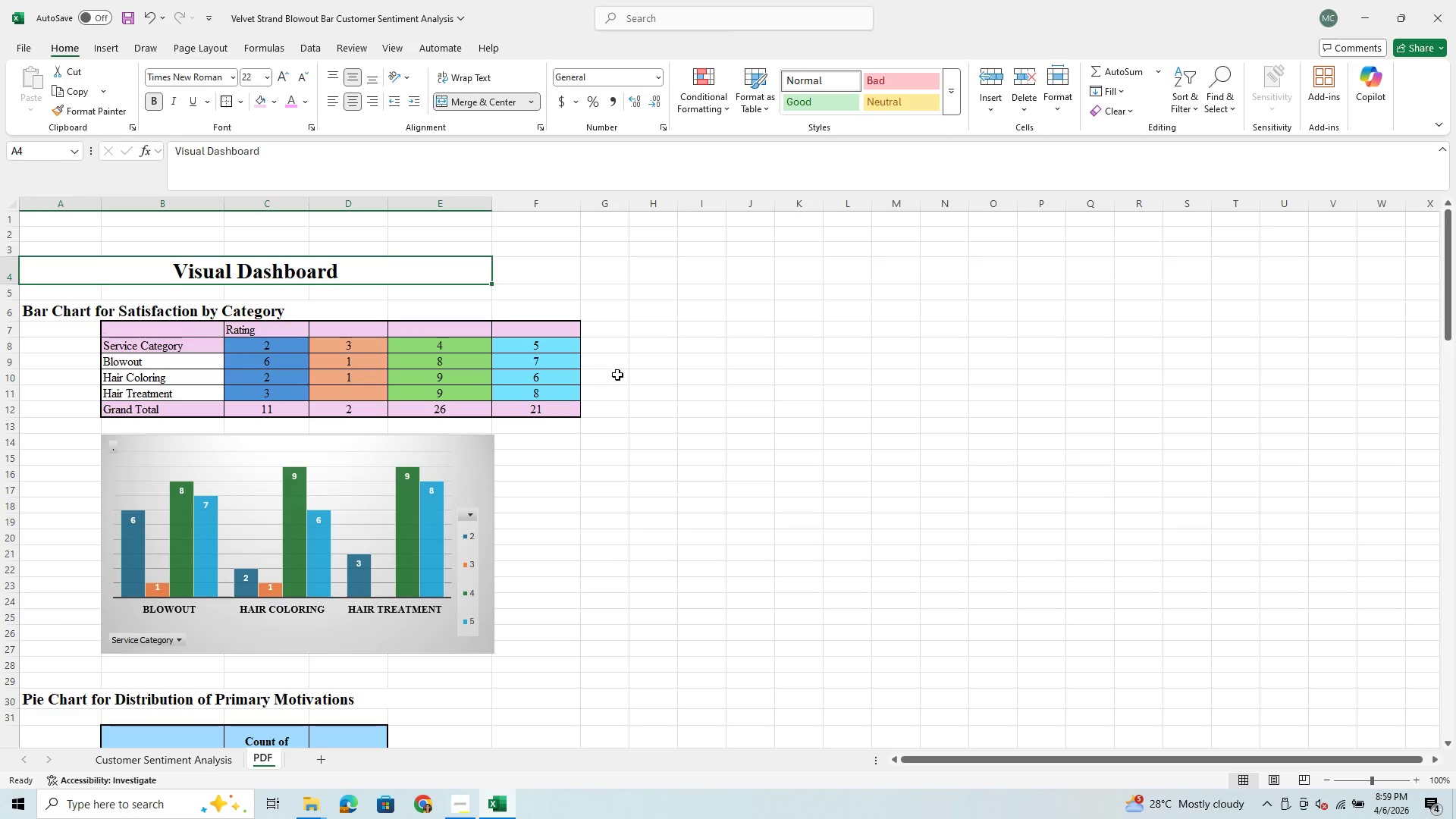 
left_click([613, 461])
 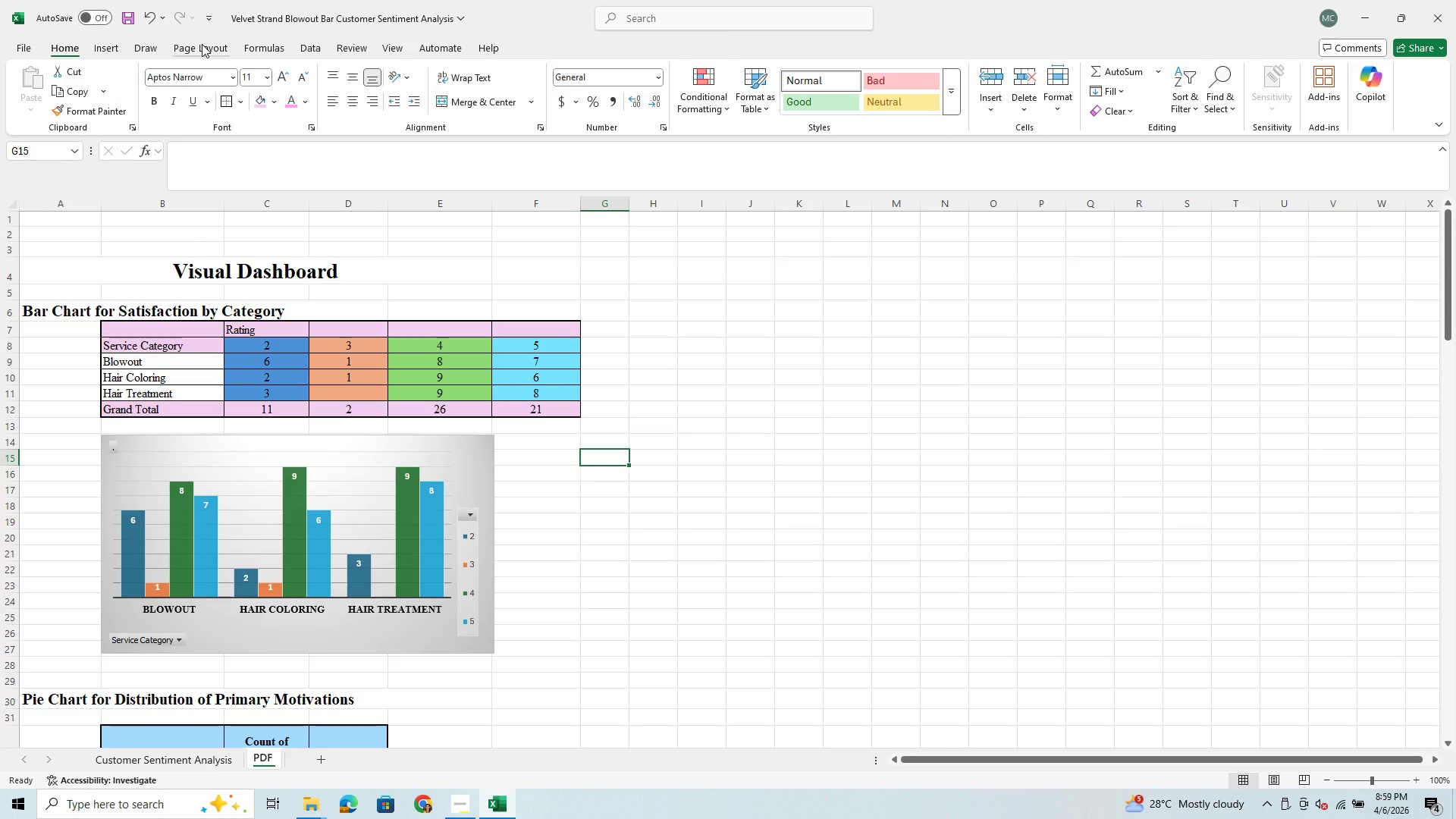 
scroll: coordinate [595, 478], scroll_direction: down, amount: 15.0
 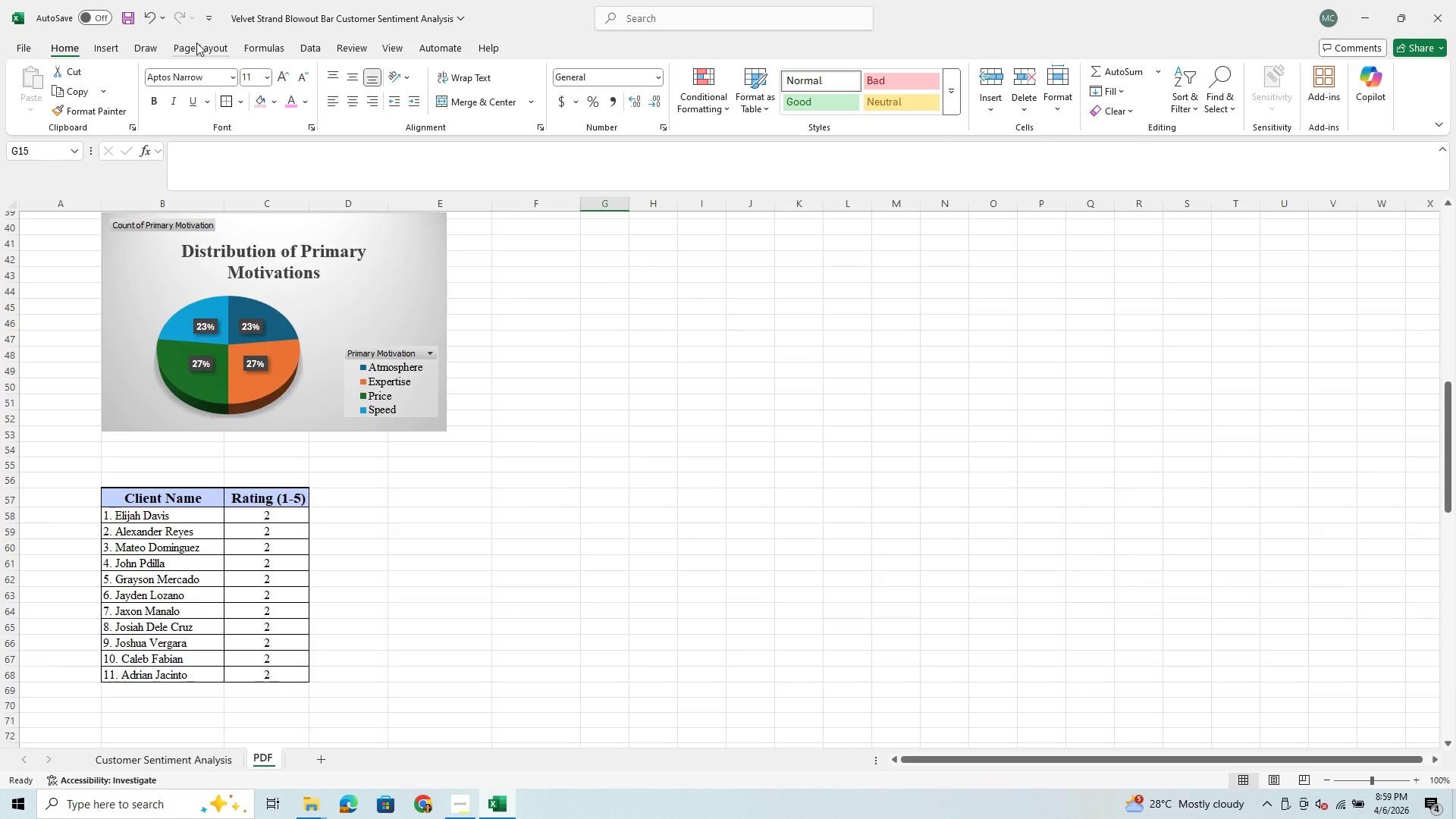 
left_click([196, 42])
 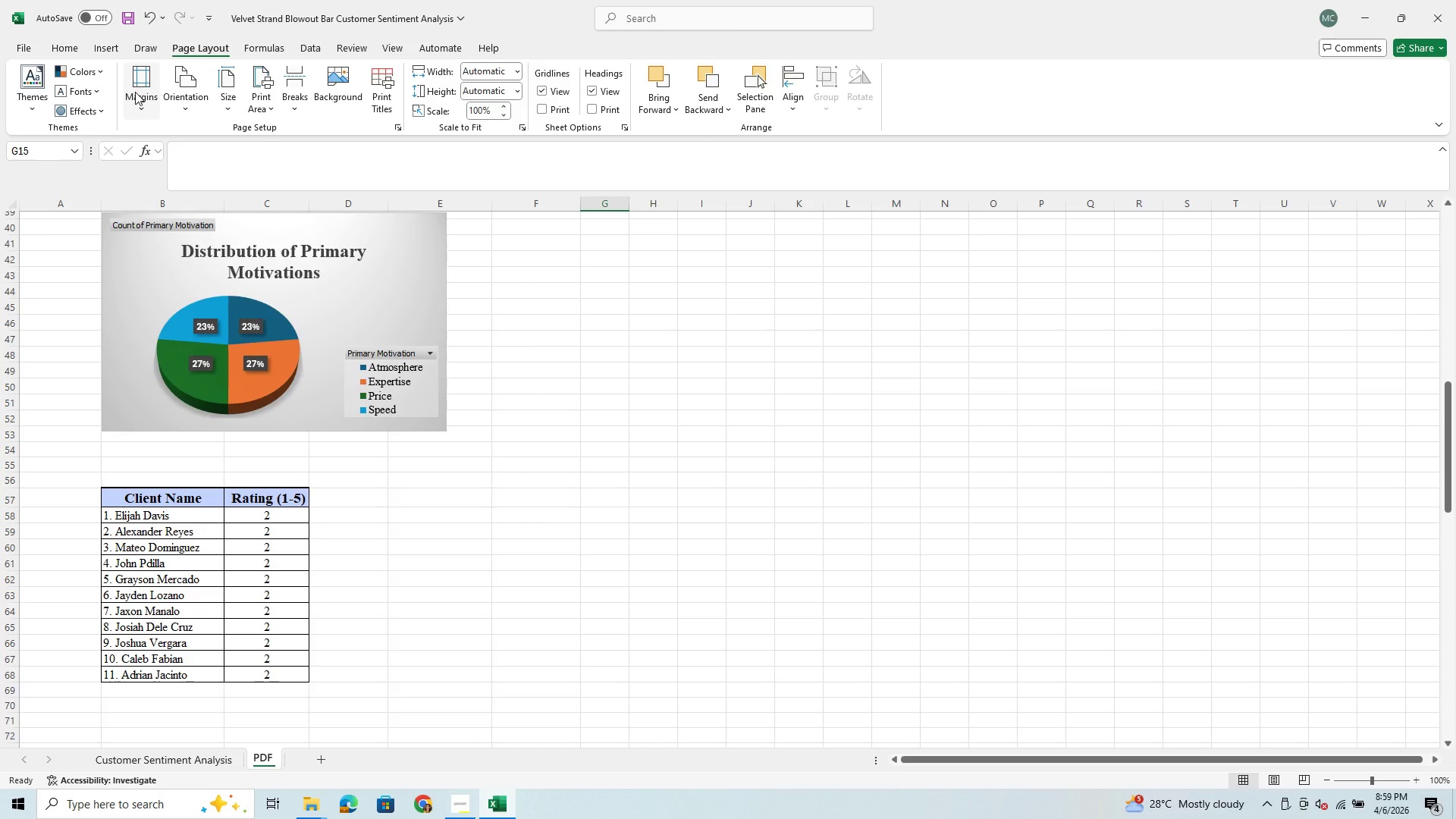 
wait(7.51)
 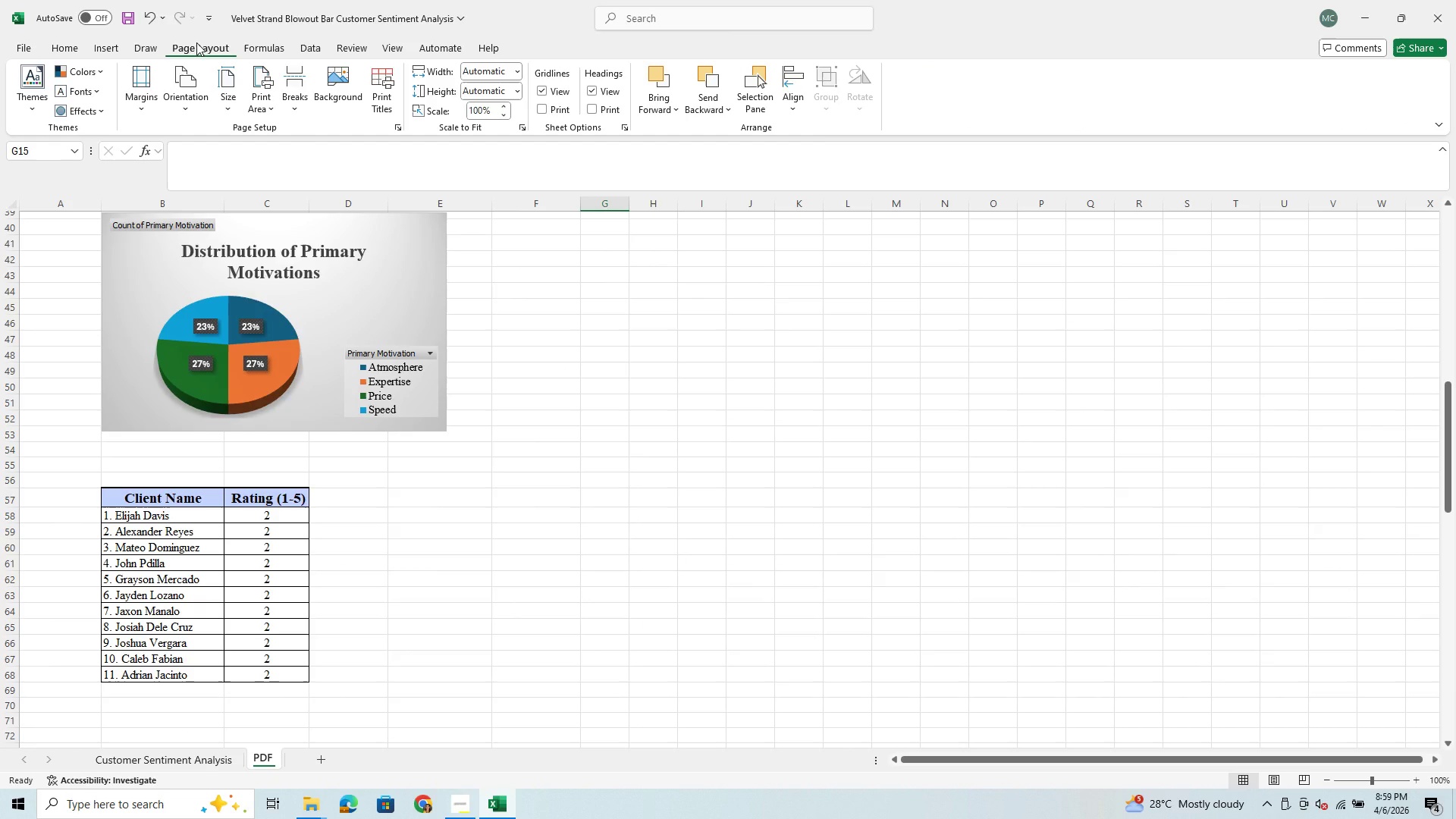 
left_click([144, 80])
 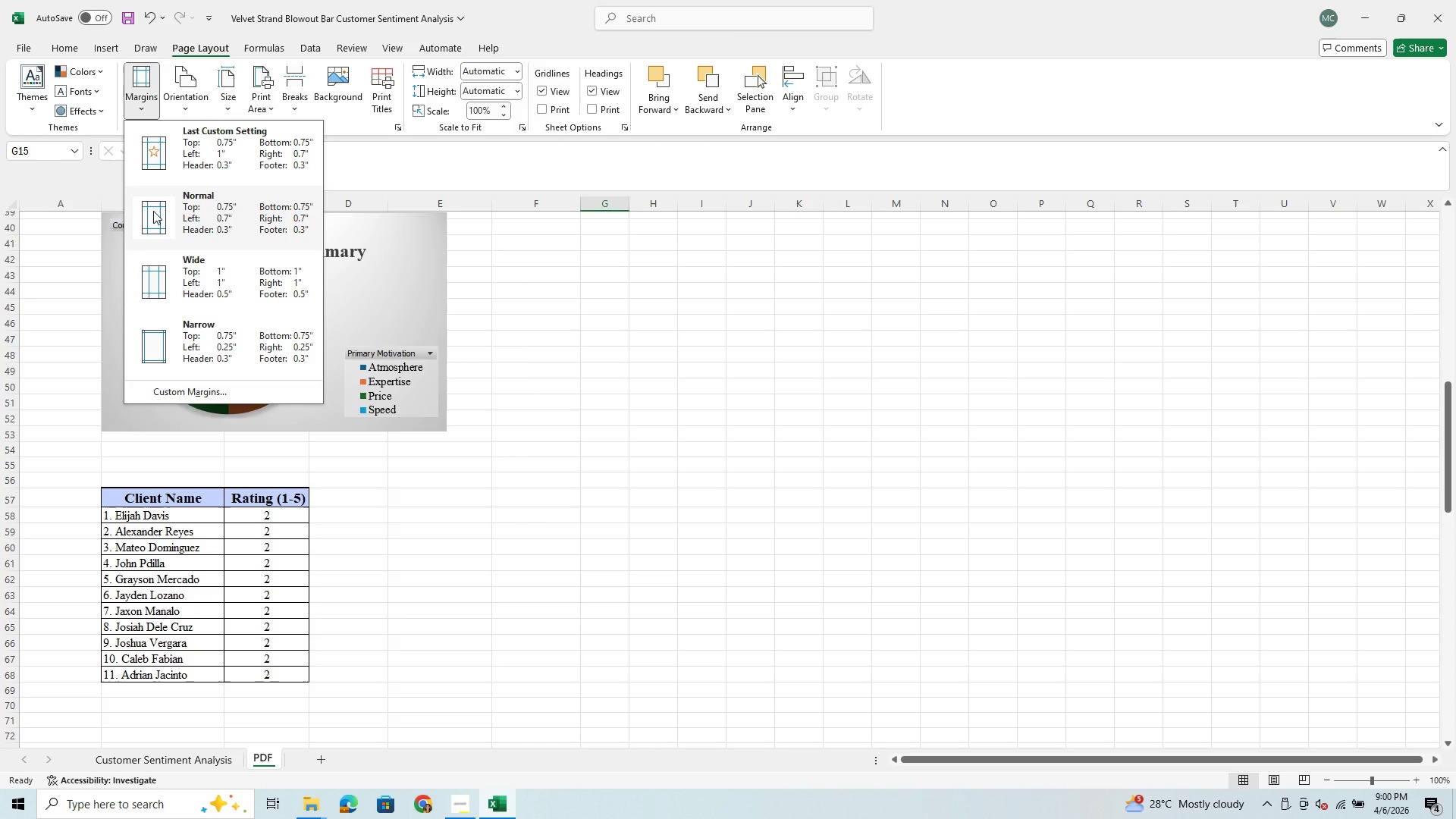 
left_click([153, 211])
 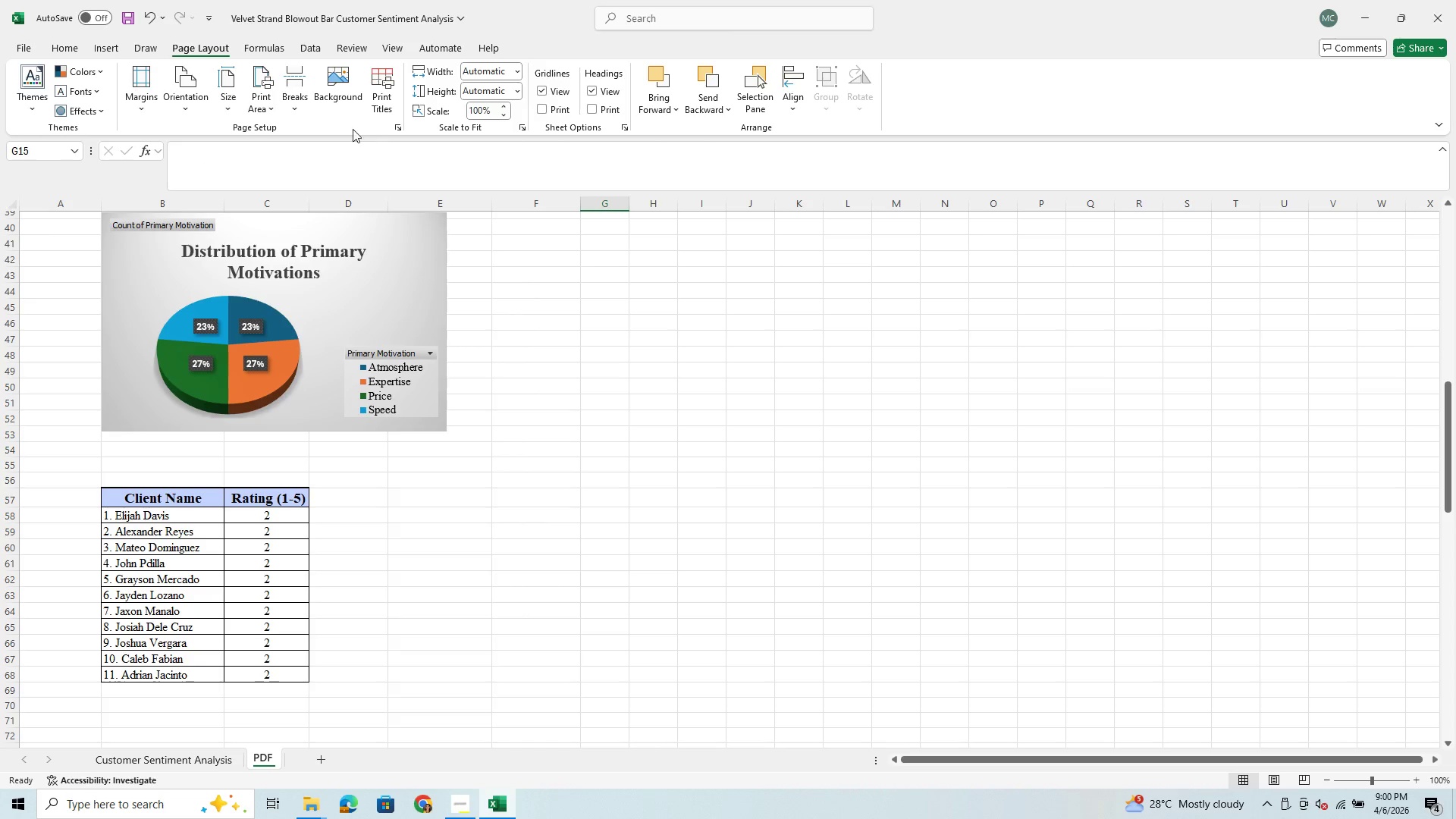 
left_click([191, 80])
 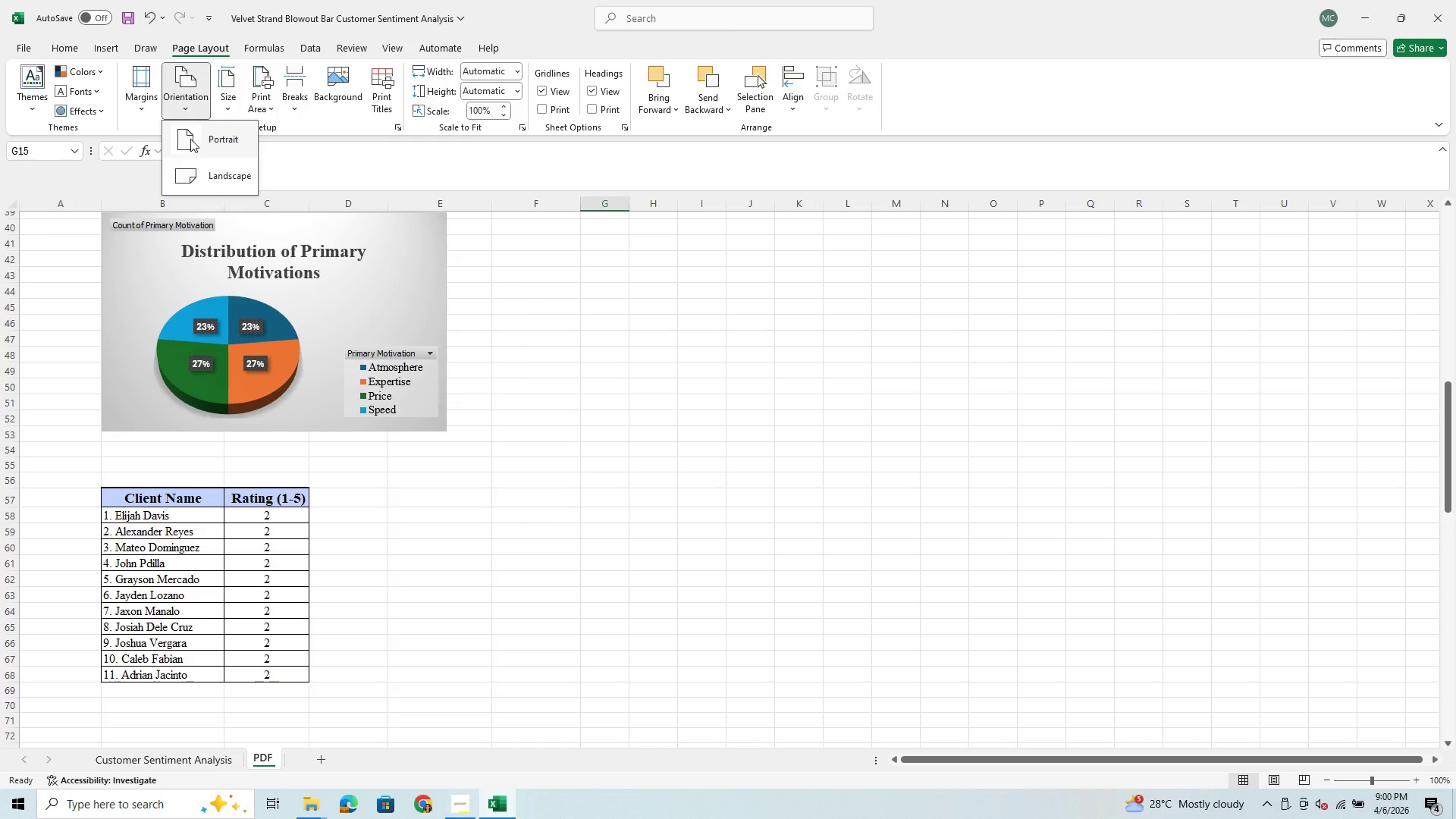 
left_click([190, 139])
 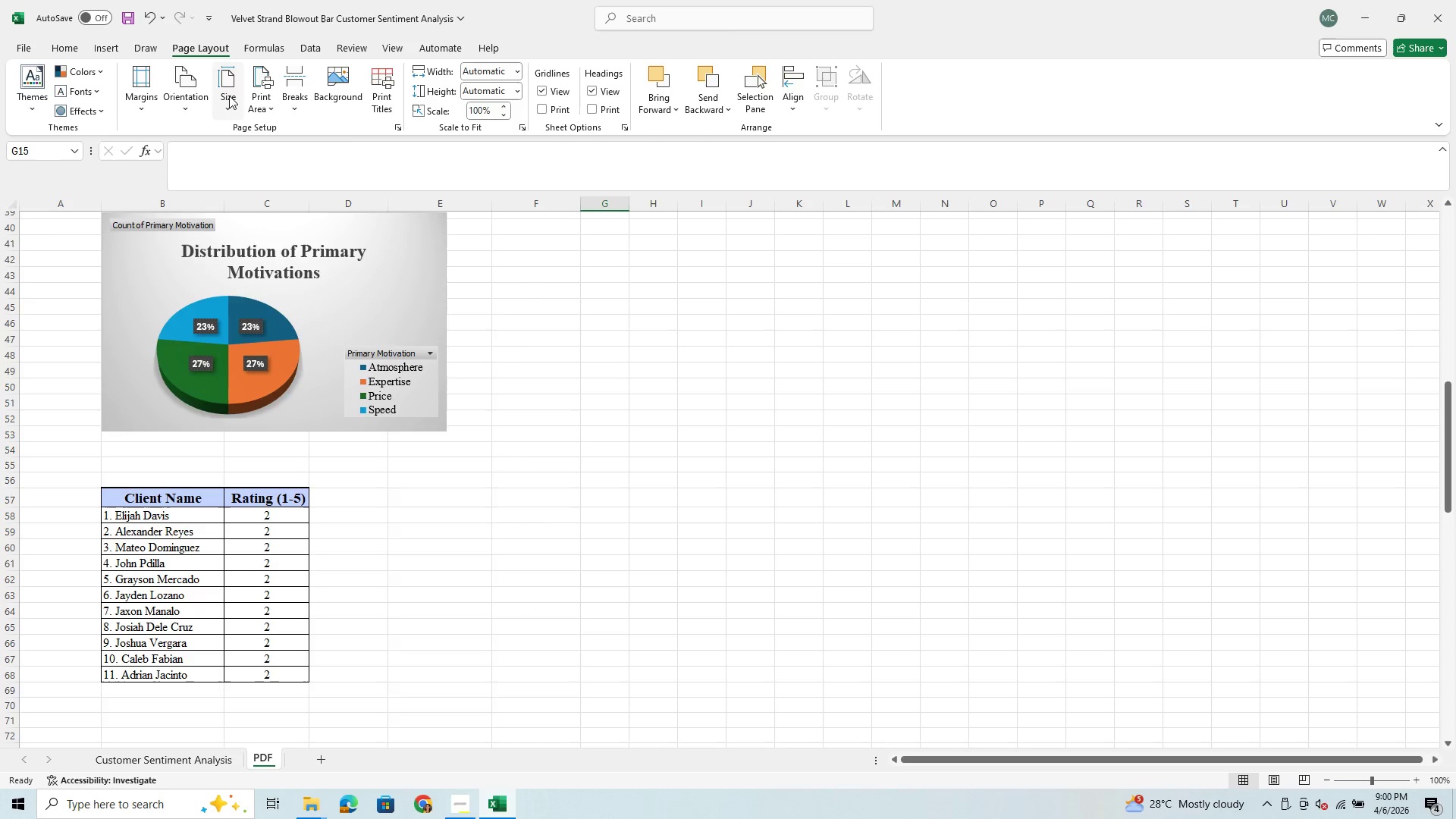 
left_click([231, 83])
 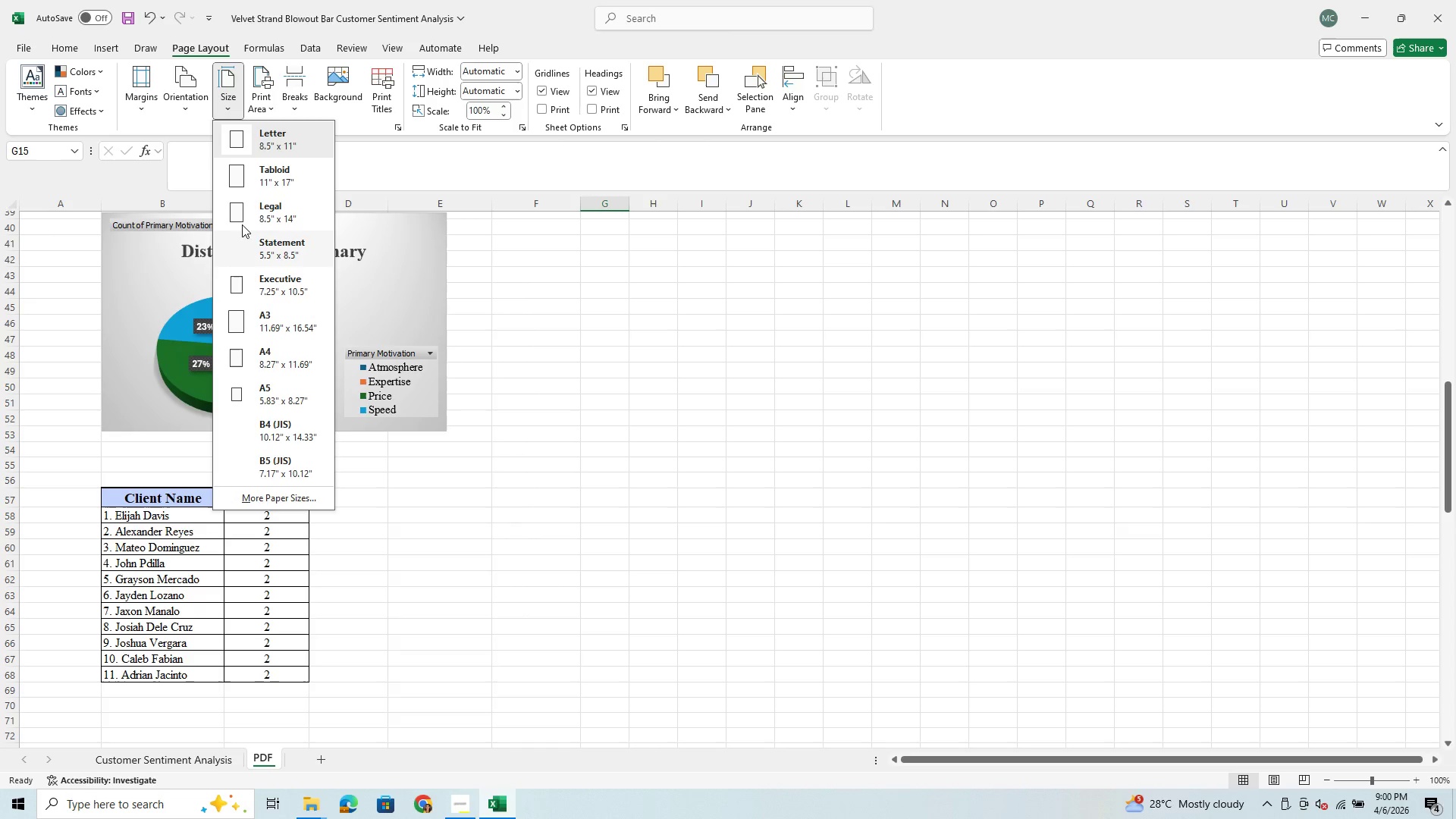 
left_click([251, 203])
 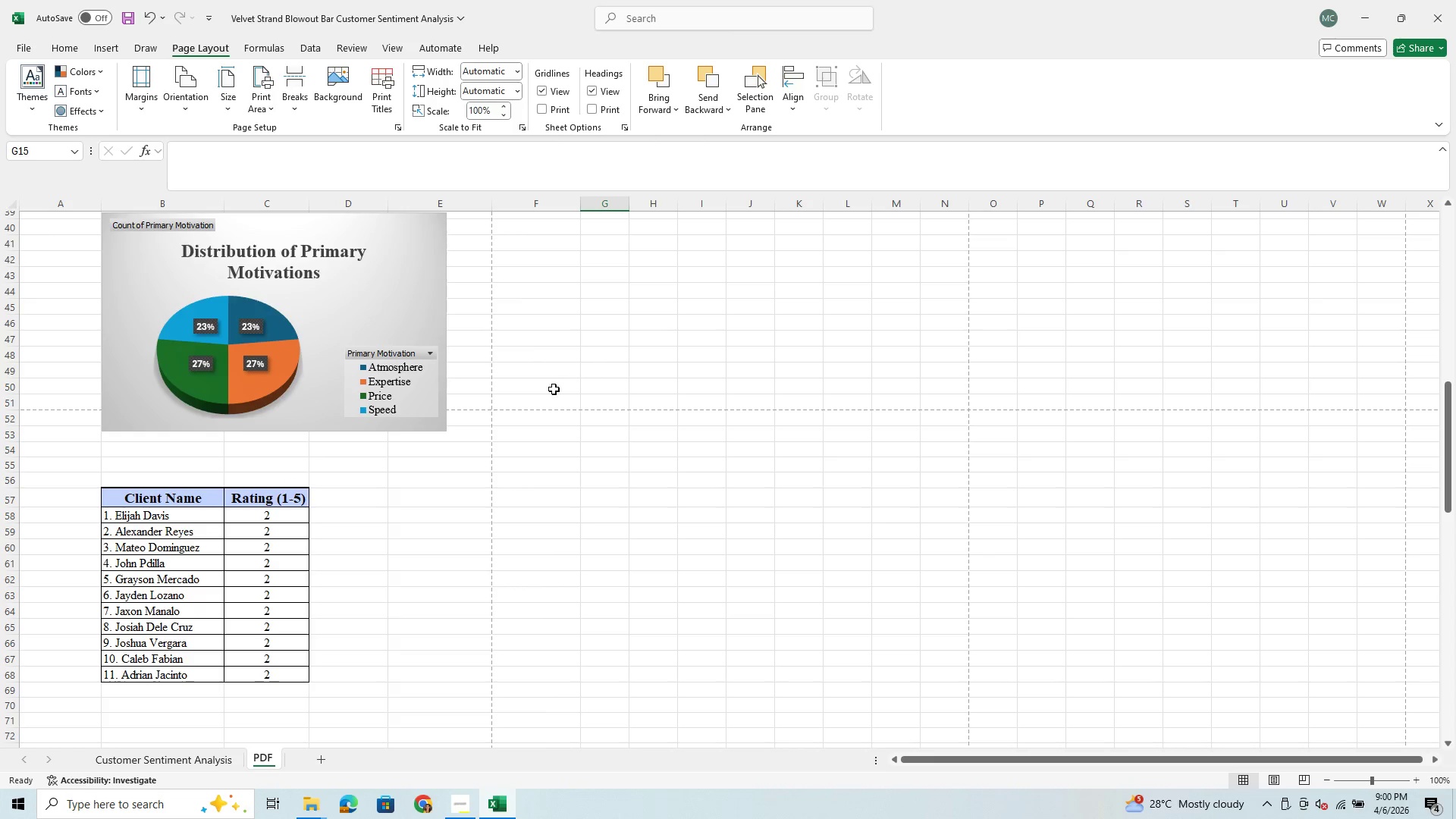 
scroll: coordinate [535, 400], scroll_direction: up, amount: 17.0
 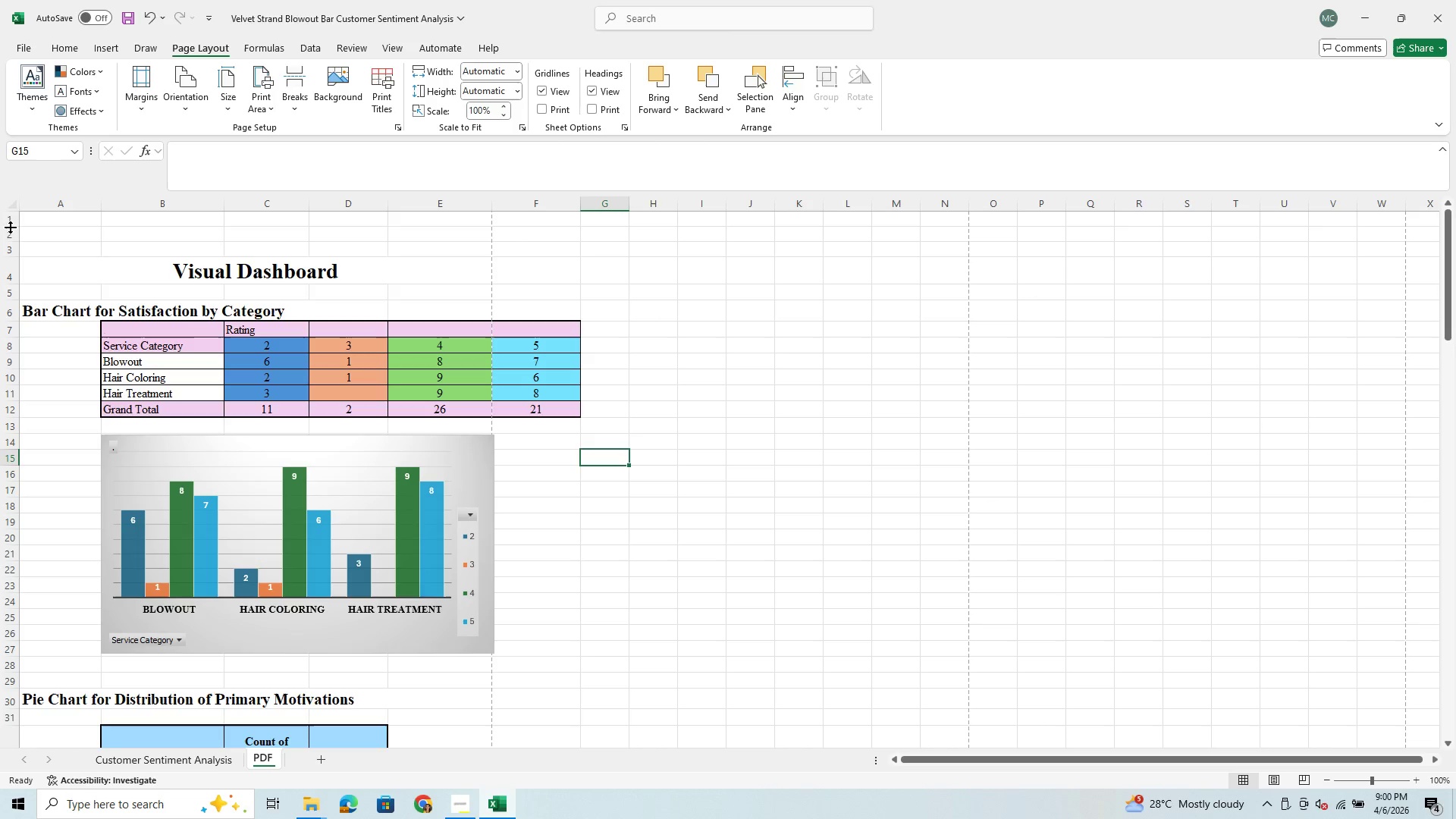 
left_click_drag(start_coordinate=[14, 218], to_coordinate=[8, 249])
 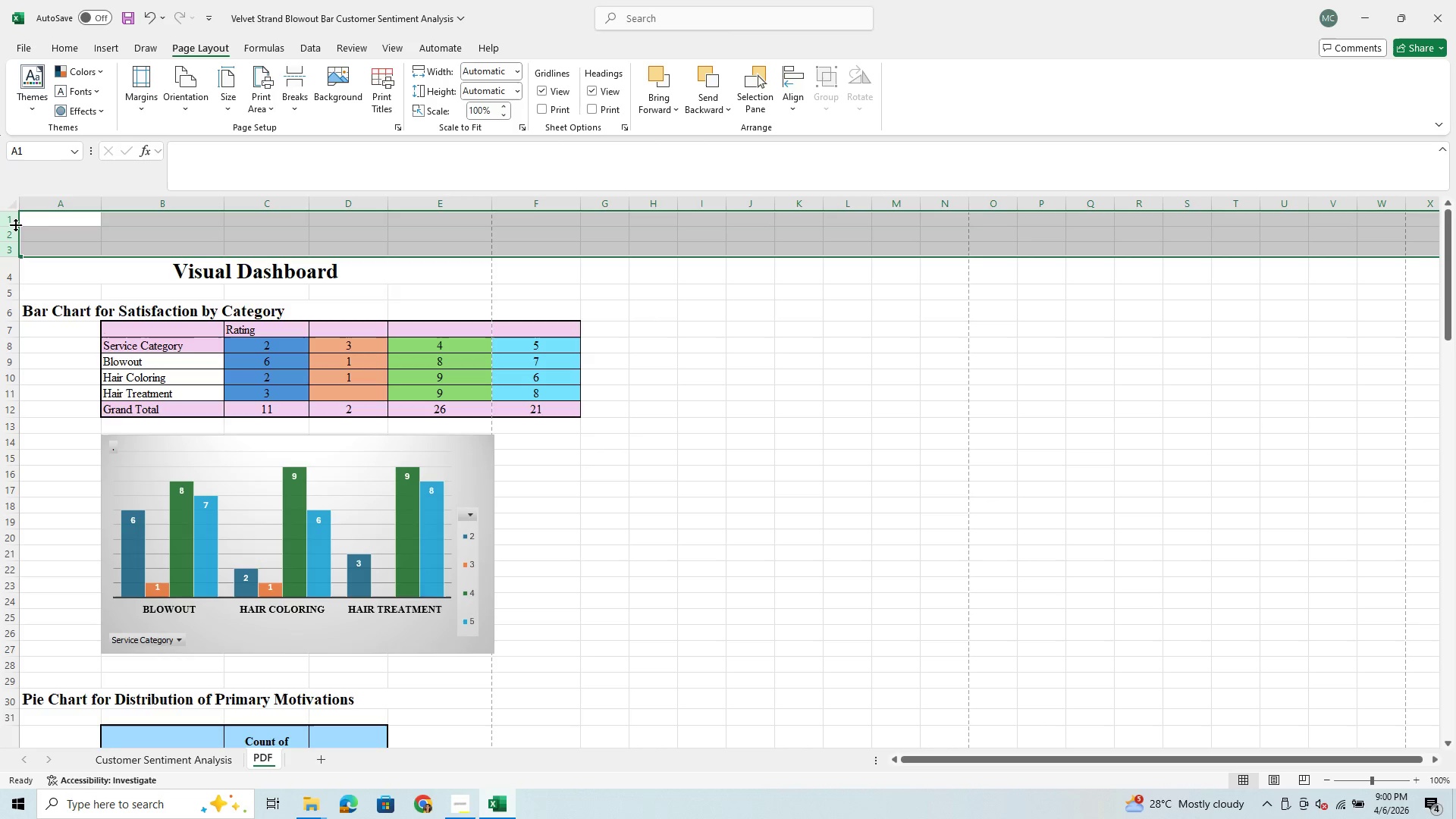 
right_click([15, 224])
 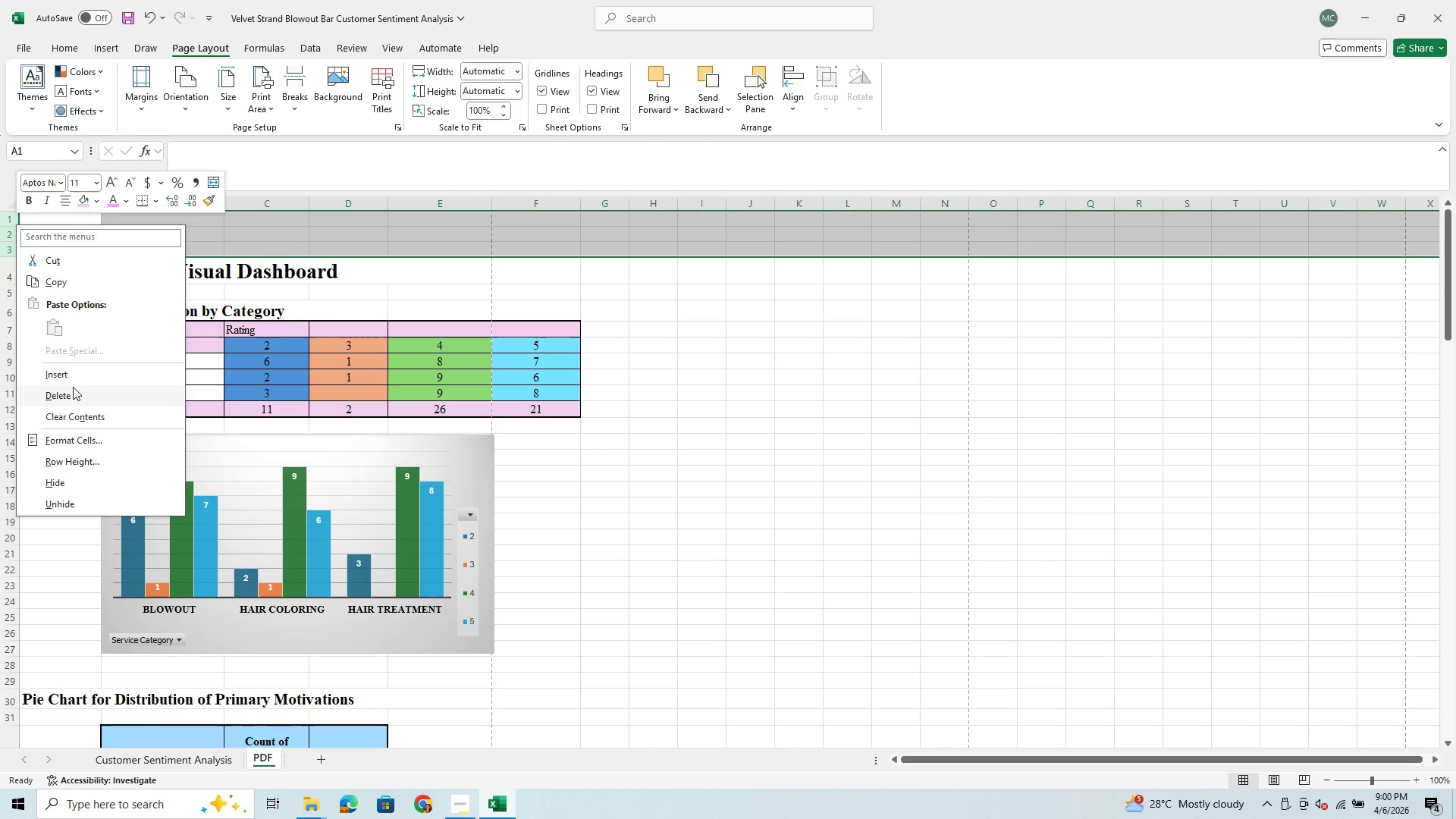 
left_click([71, 393])
 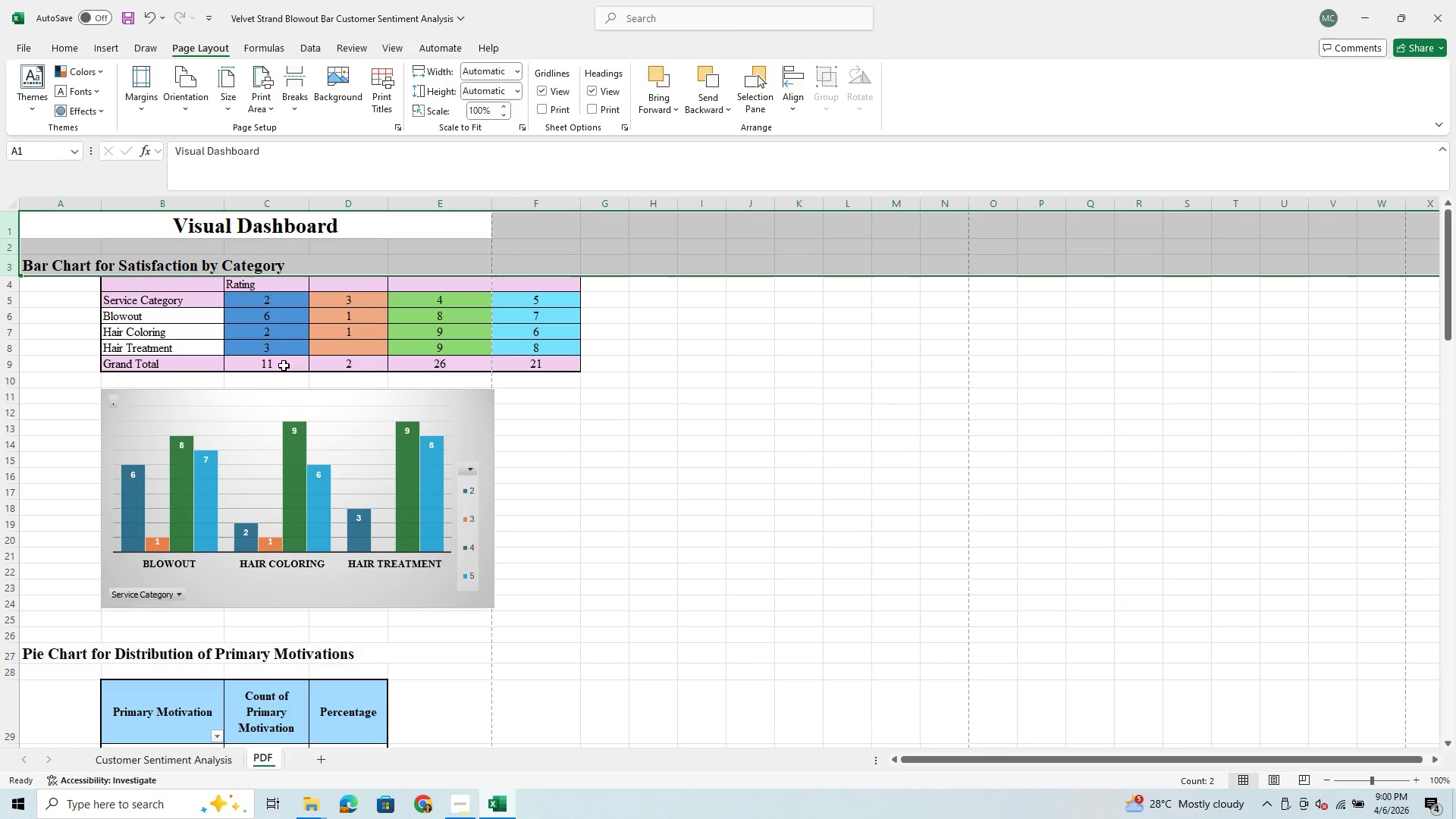 
wait(5.3)
 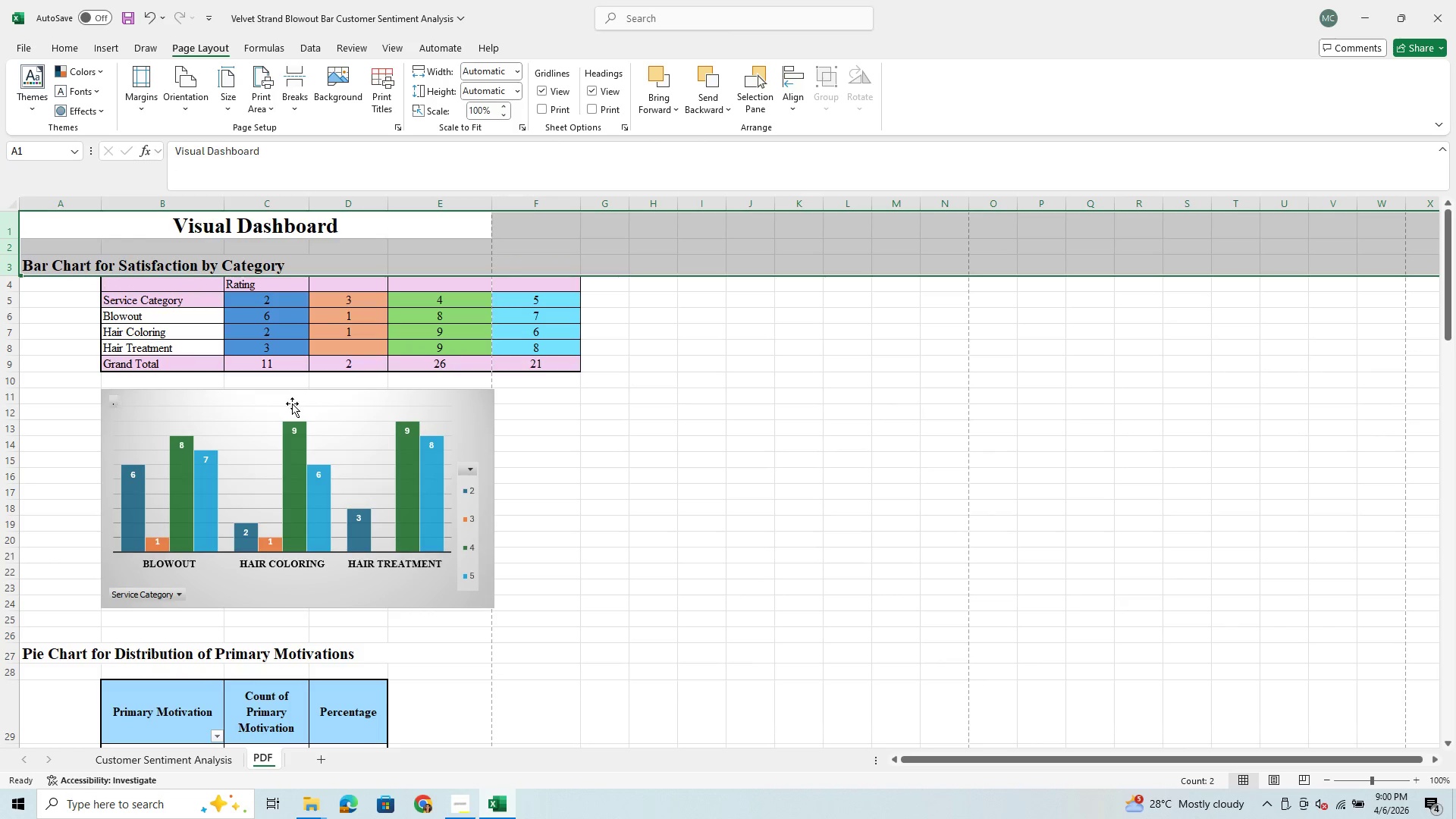 
scroll: coordinate [427, 300], scroll_direction: down, amount: 14.0
 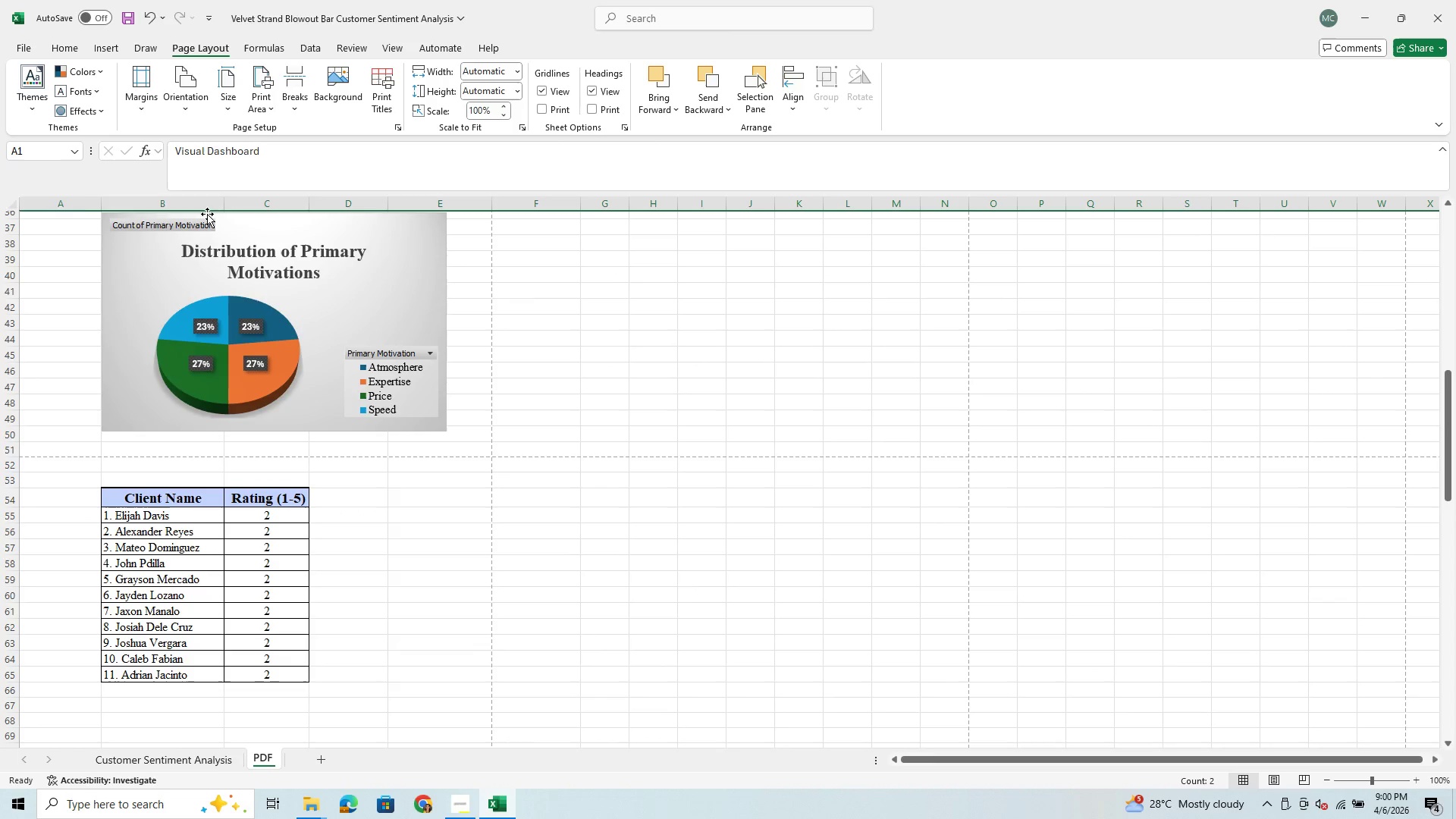 
left_click_drag(start_coordinate=[224, 202], to_coordinate=[205, 214])
 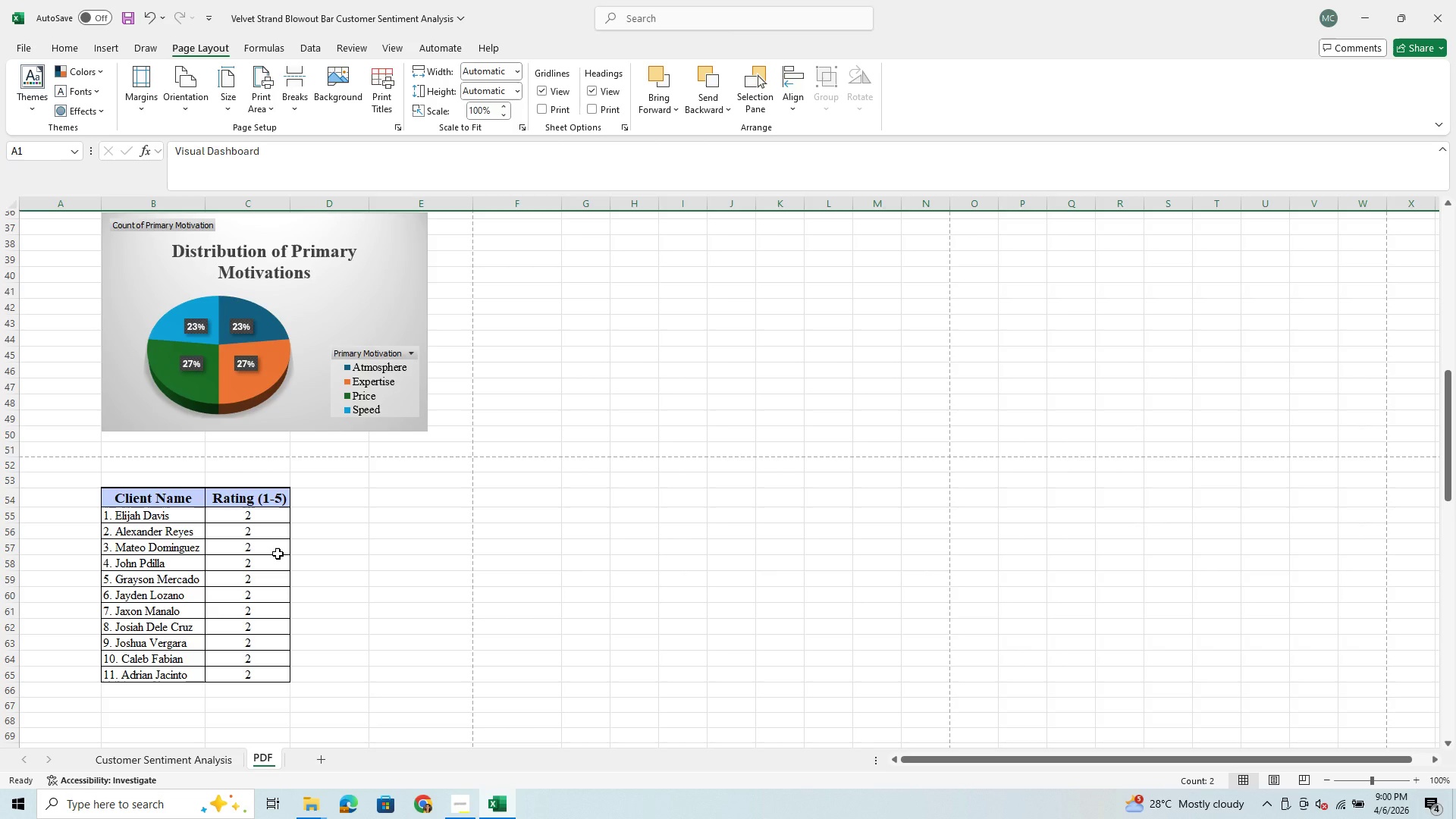 
scroll: coordinate [271, 554], scroll_direction: up, amount: 12.0
 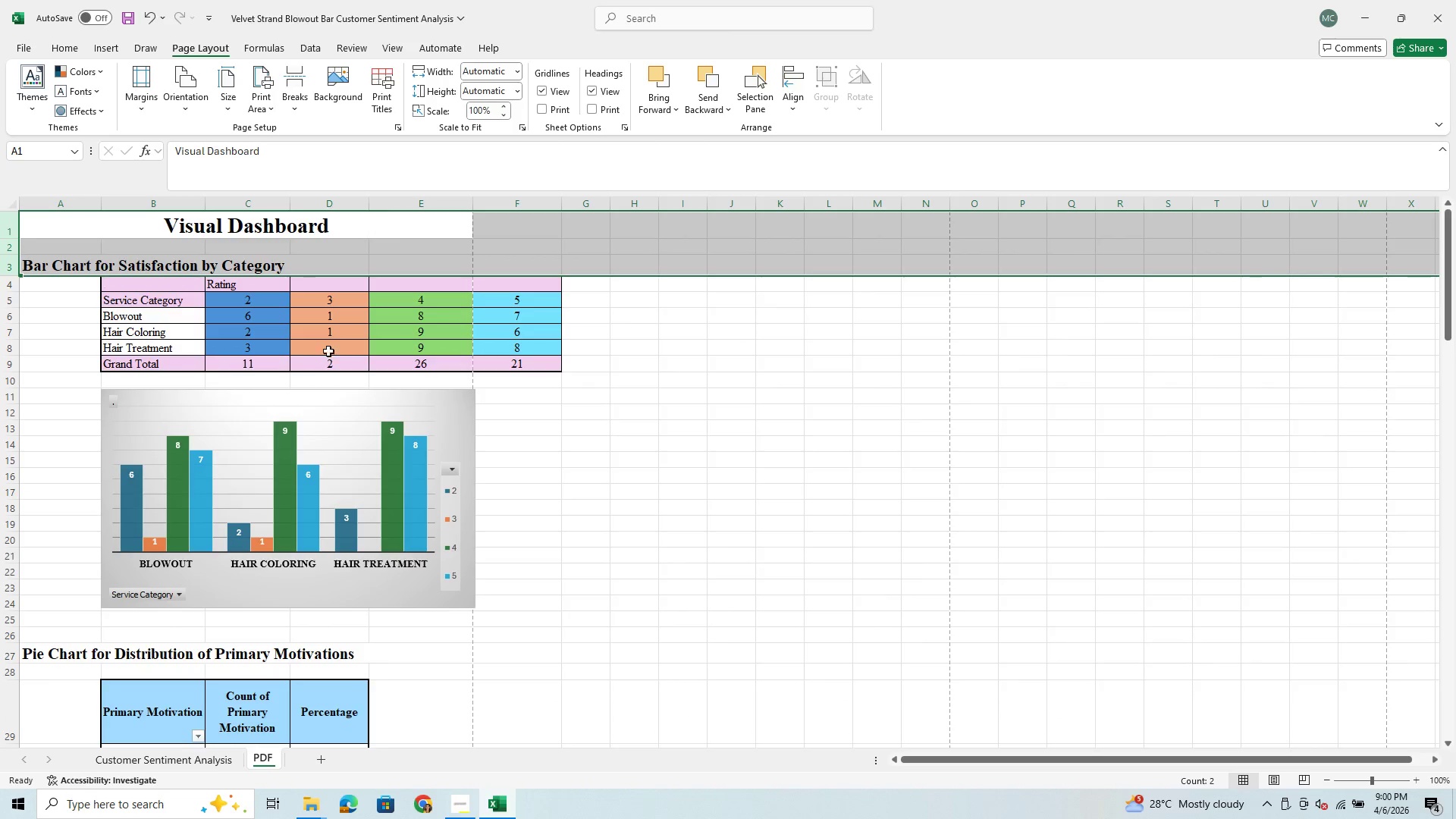 
scroll: coordinate [332, 373], scroll_direction: down, amount: 3.0
 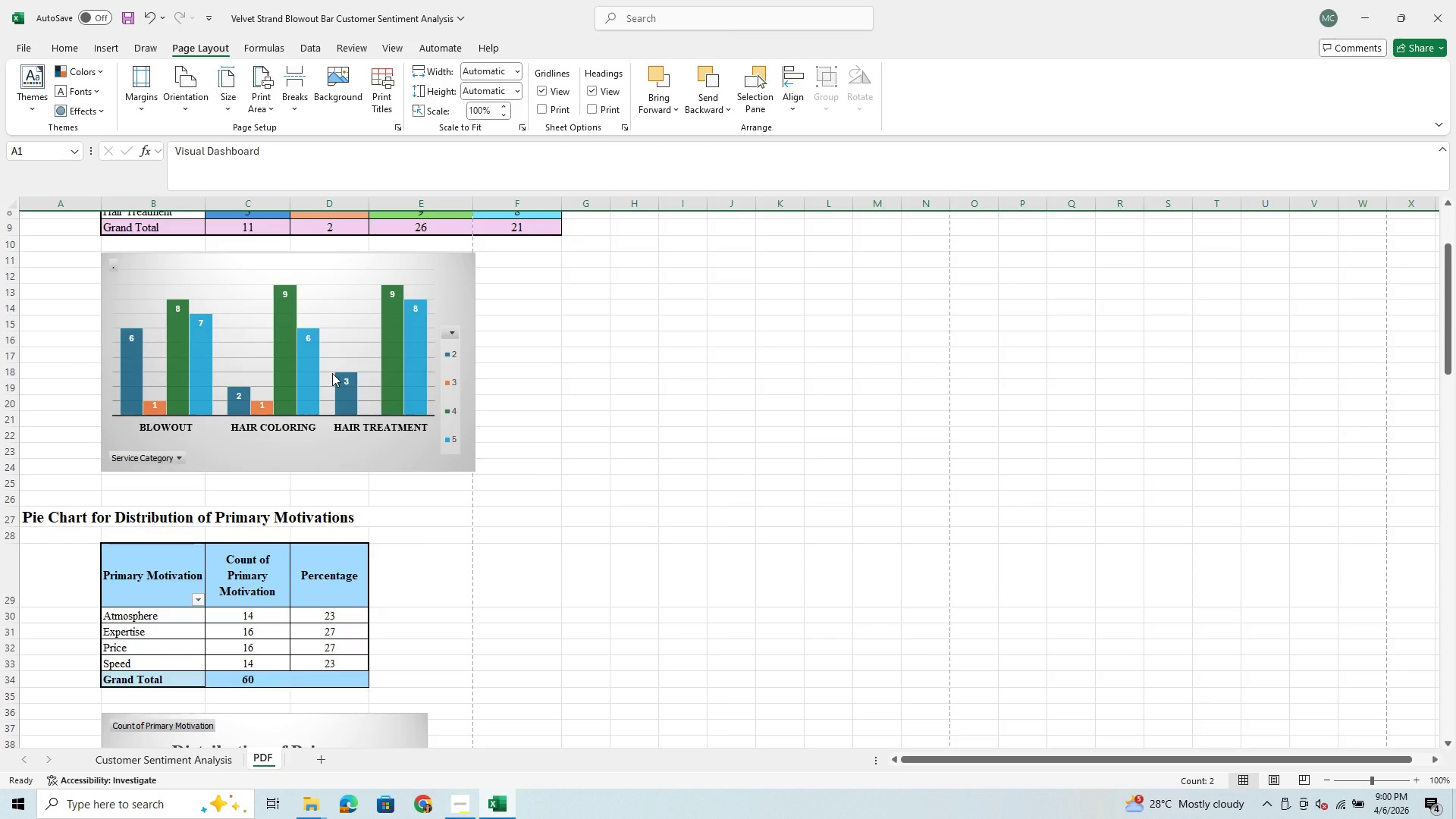 
scroll: coordinate [333, 375], scroll_direction: up, amount: 6.0
 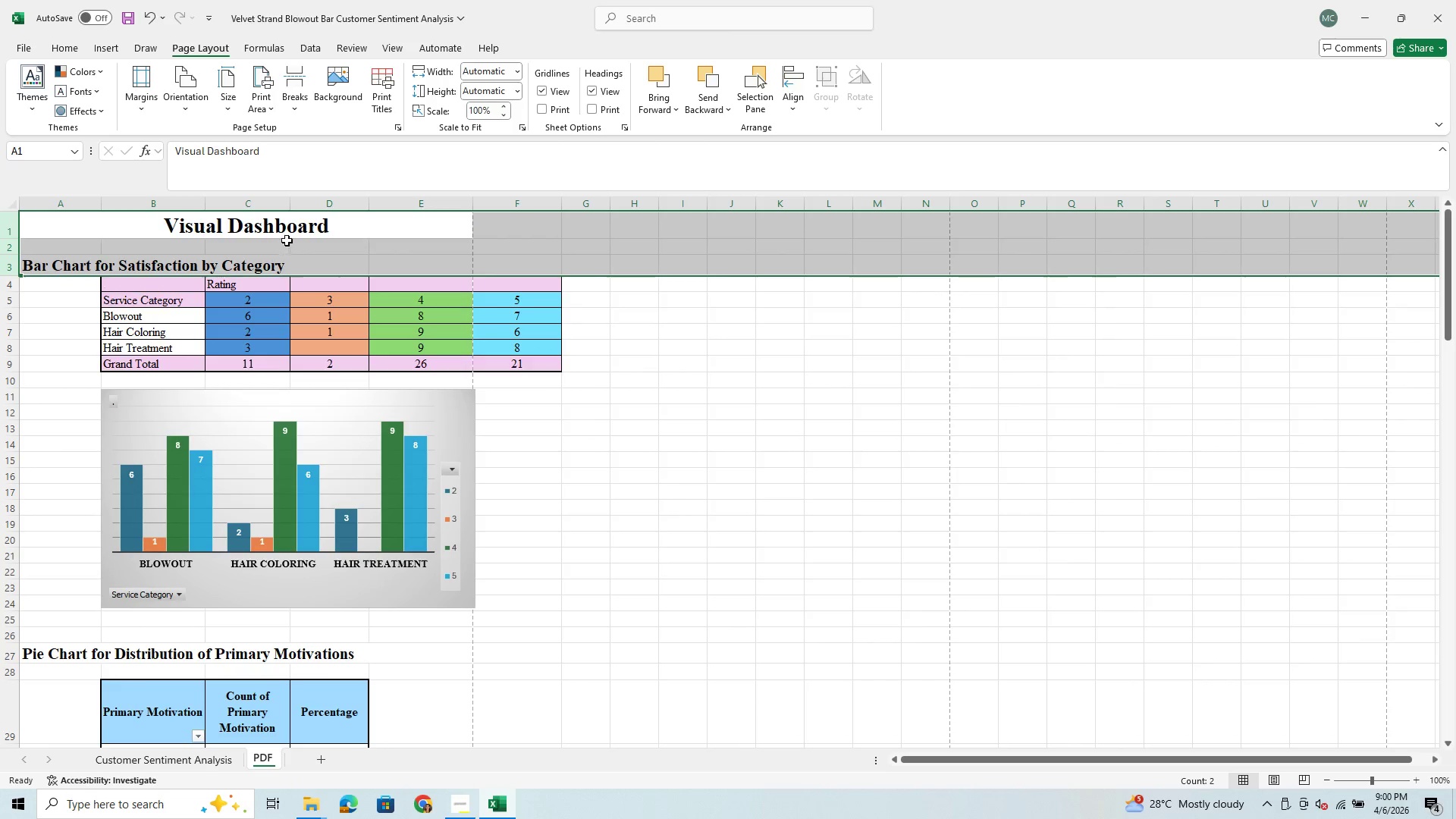 
left_click_drag(start_coordinate=[290, 202], to_coordinate=[276, 205])
 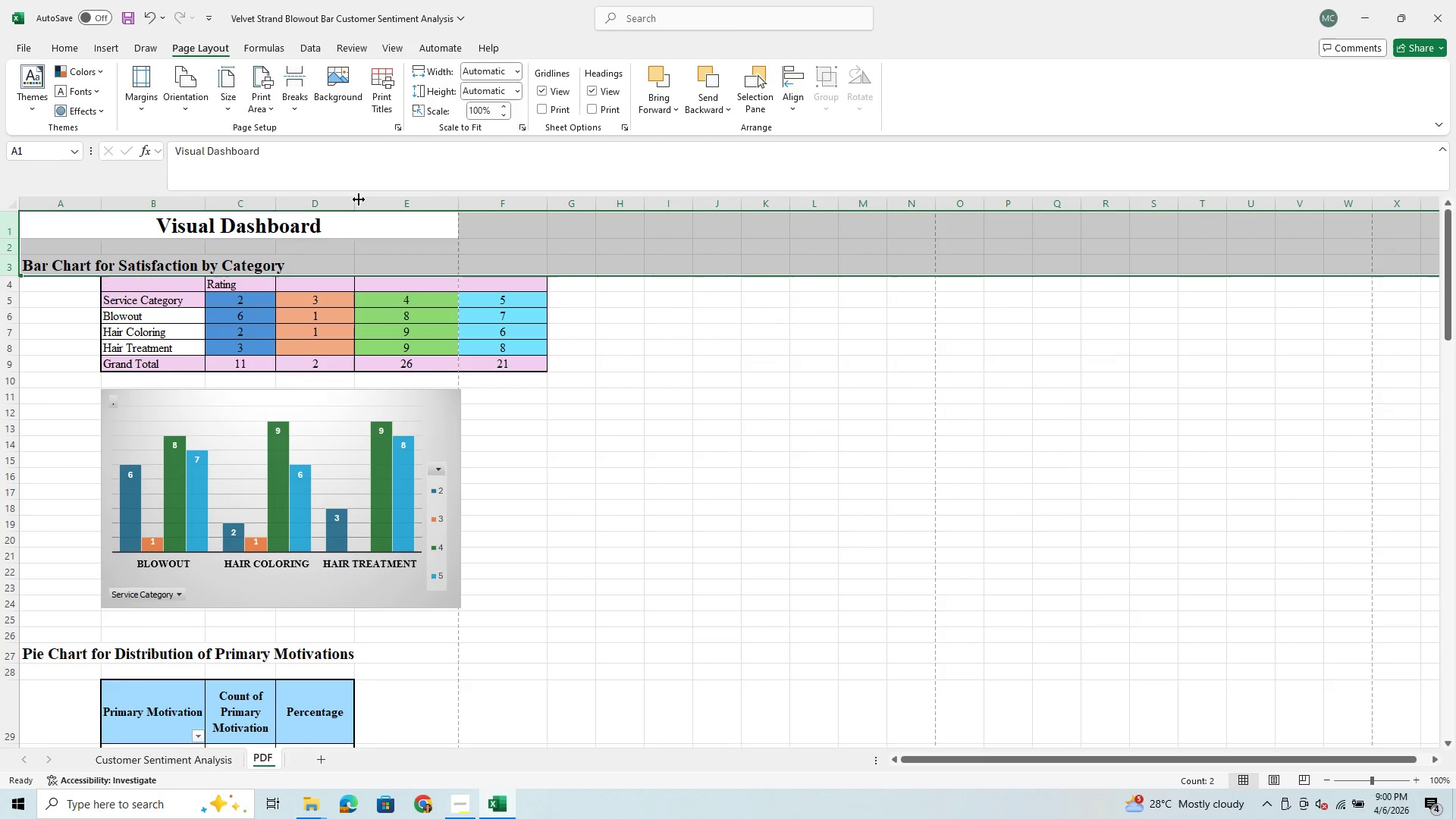 
left_click_drag(start_coordinate=[352, 201], to_coordinate=[340, 209])
 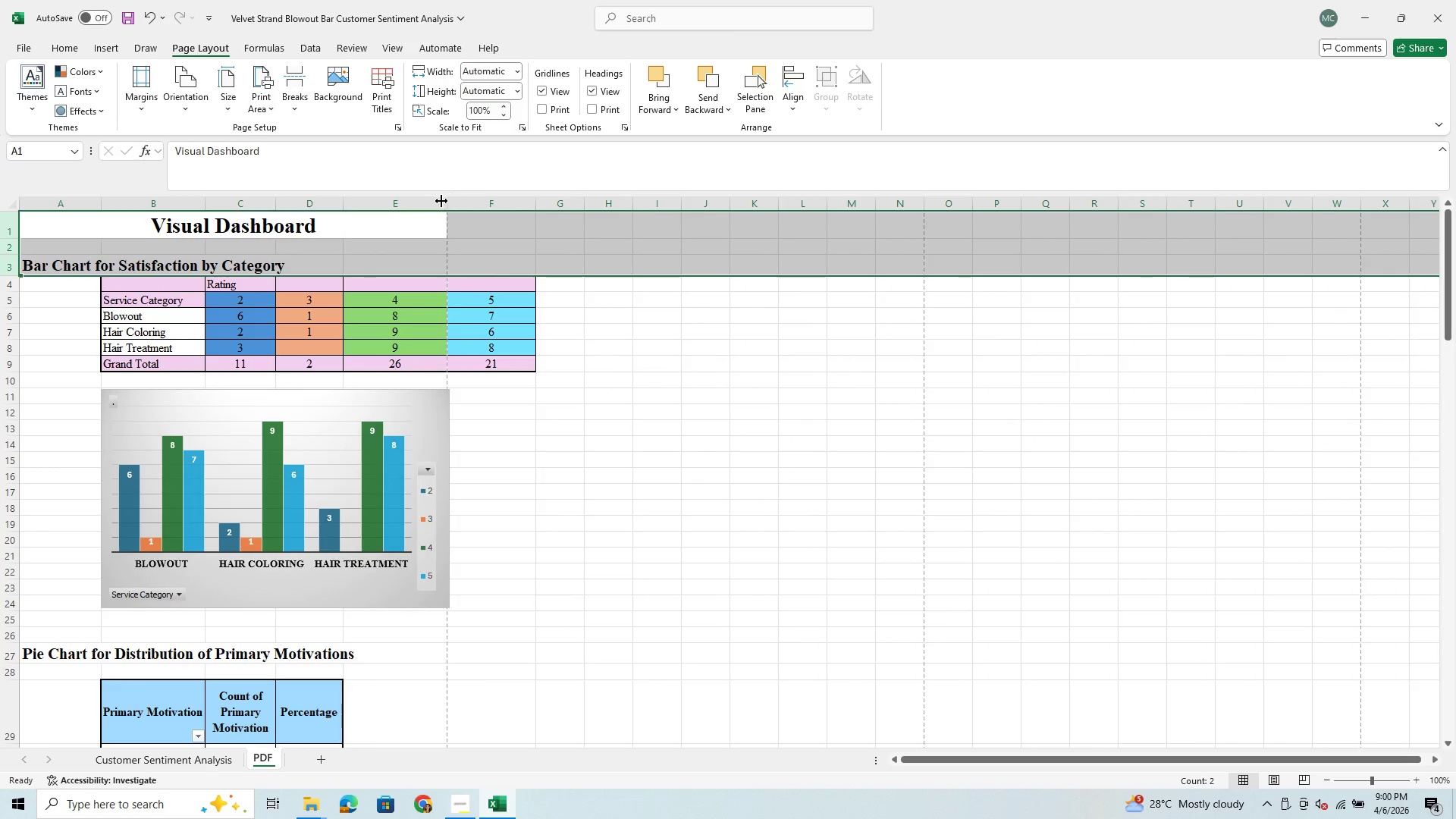 
left_click_drag(start_coordinate=[441, 201], to_coordinate=[416, 215])
 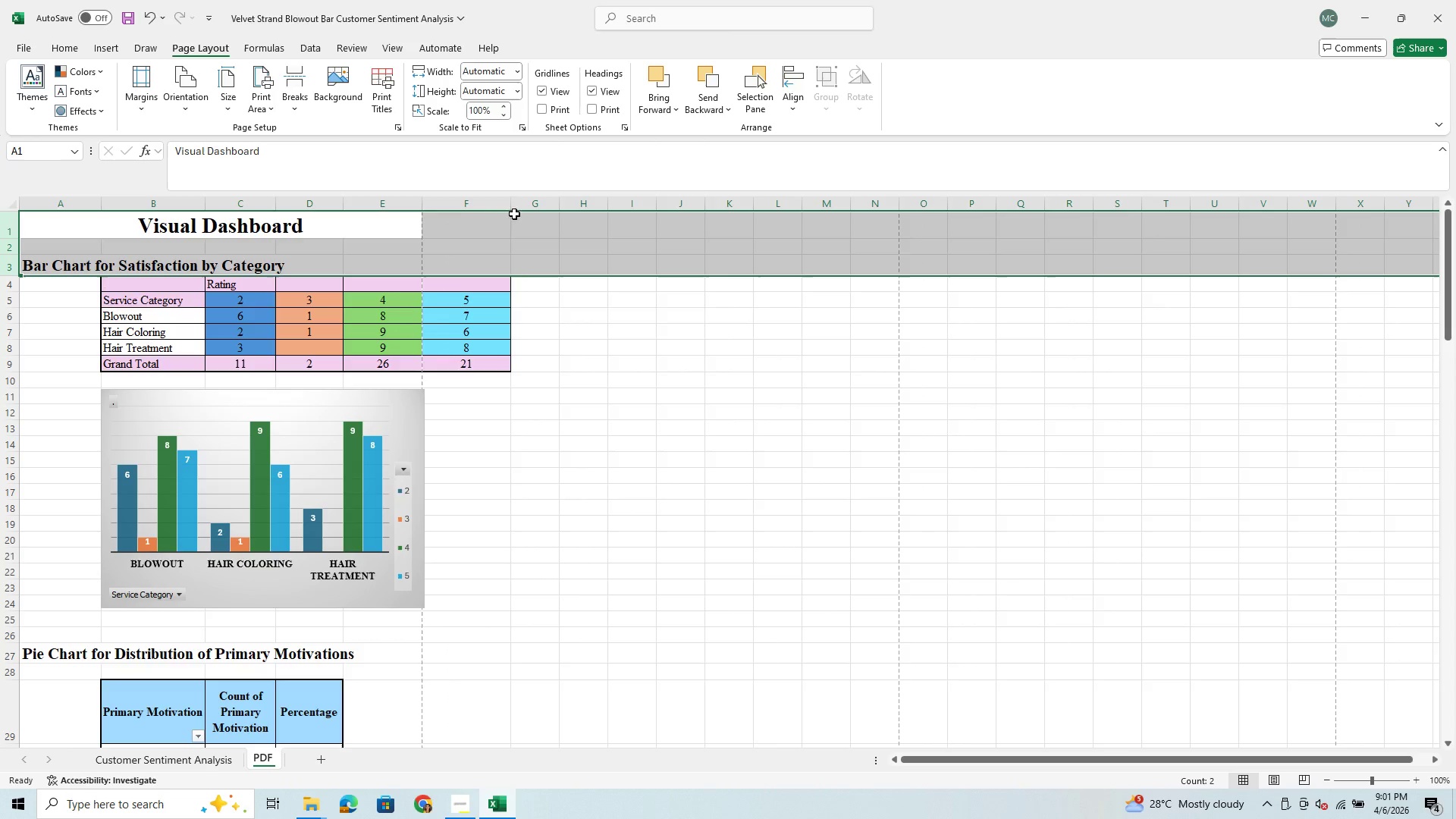 
left_click_drag(start_coordinate=[513, 206], to_coordinate=[496, 214])
 